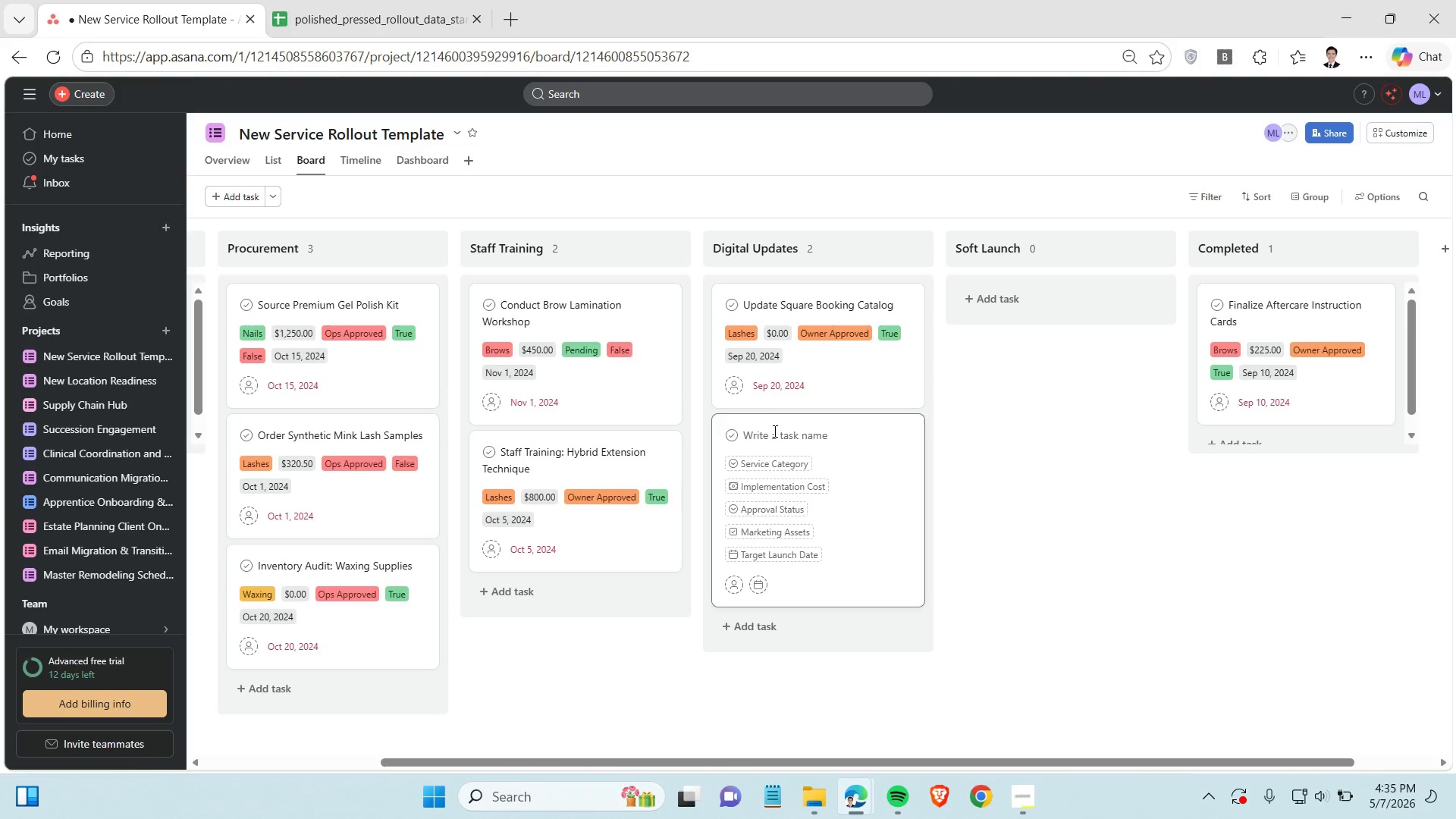 
key(Control+V)
 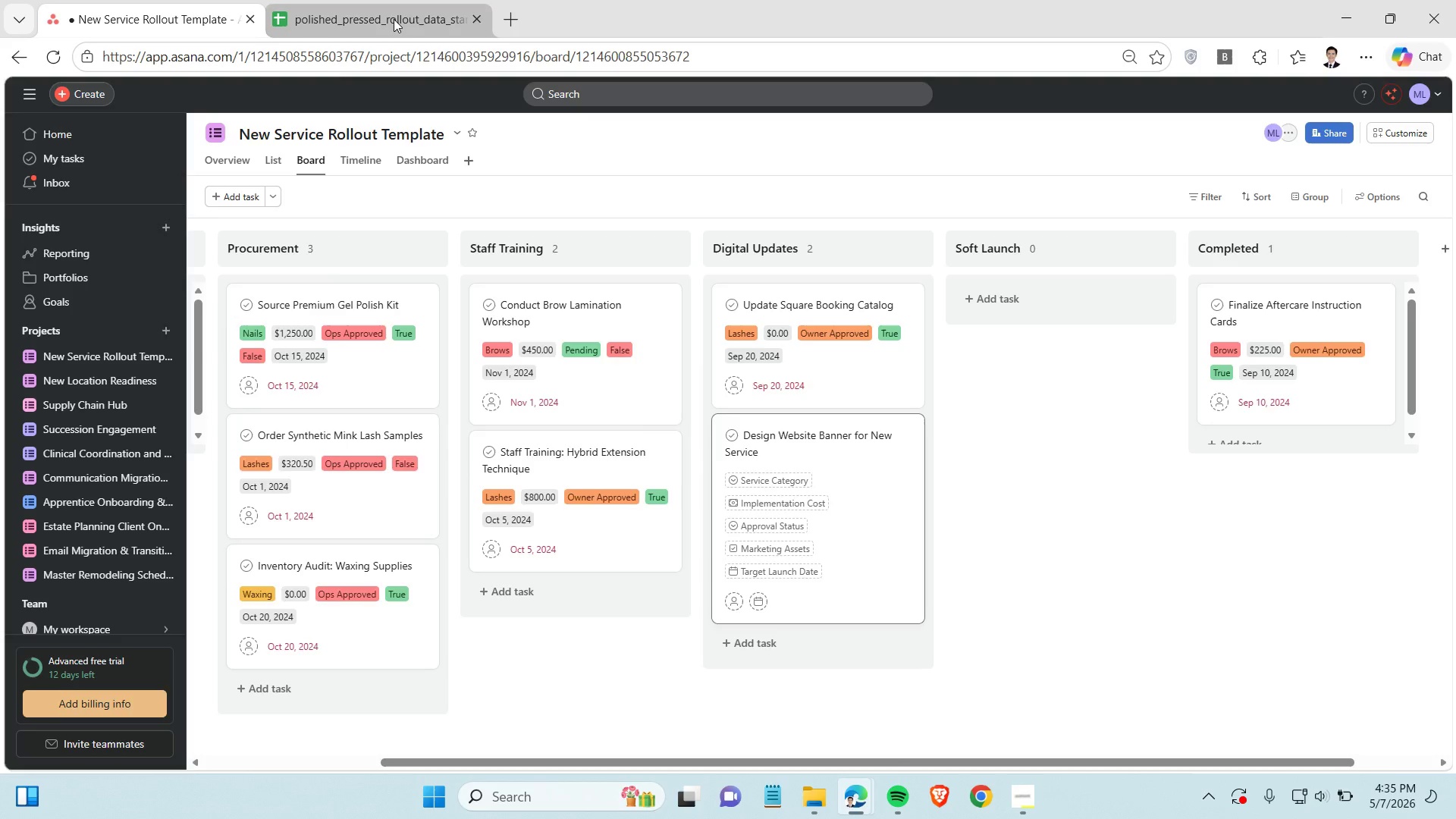 
left_click([394, 18])
 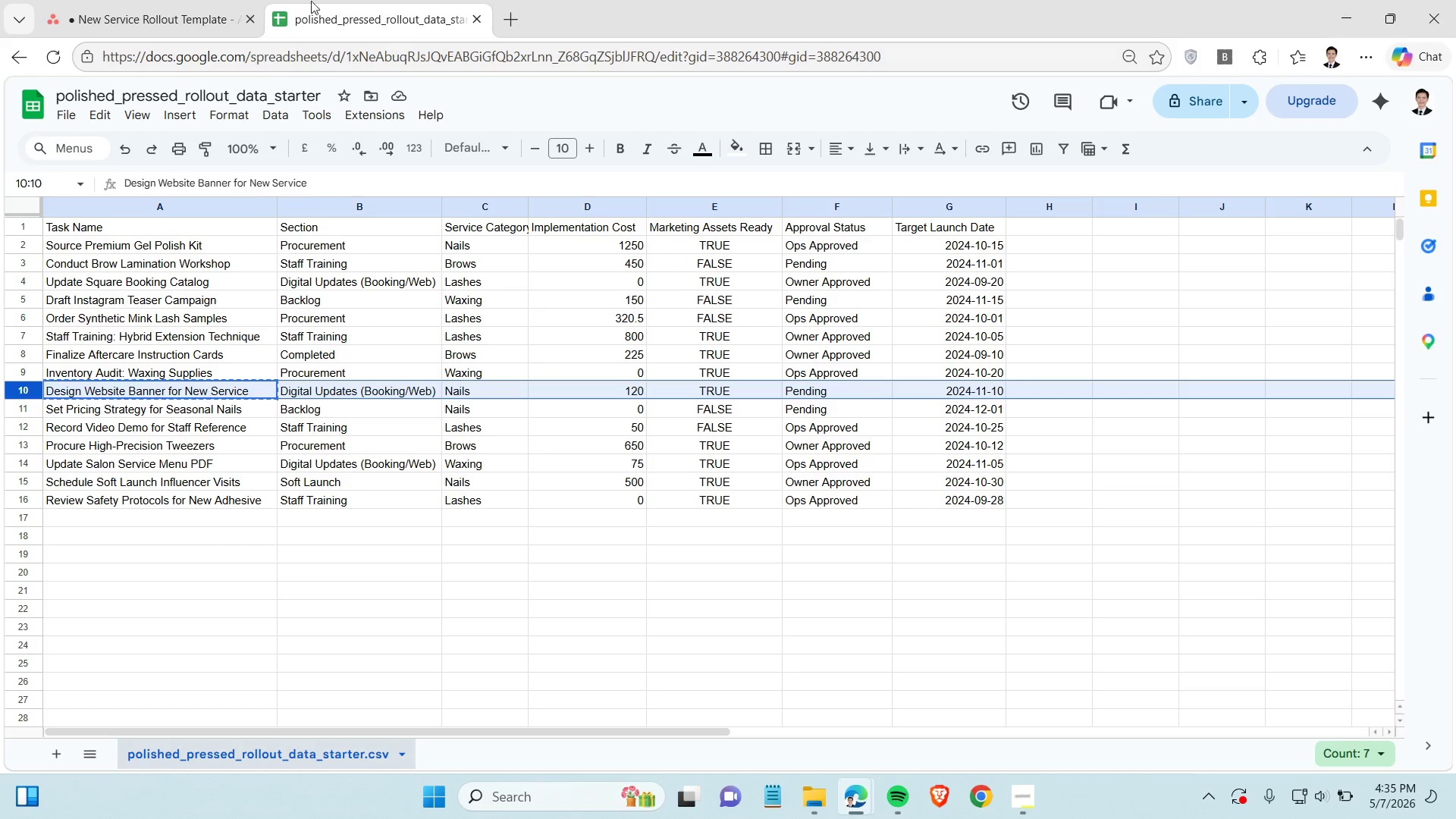 
left_click([109, 17])
 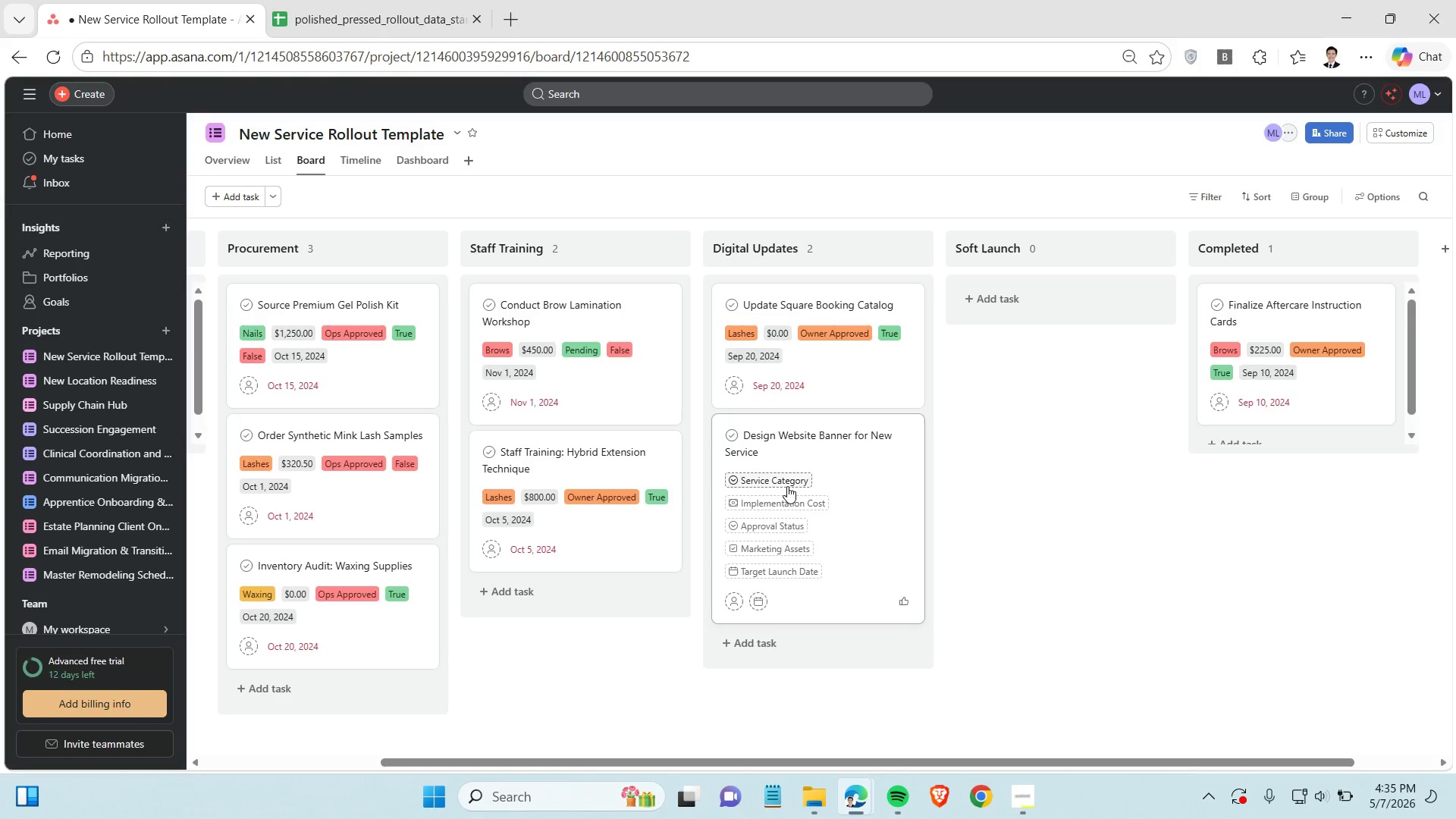 
left_click([786, 485])
 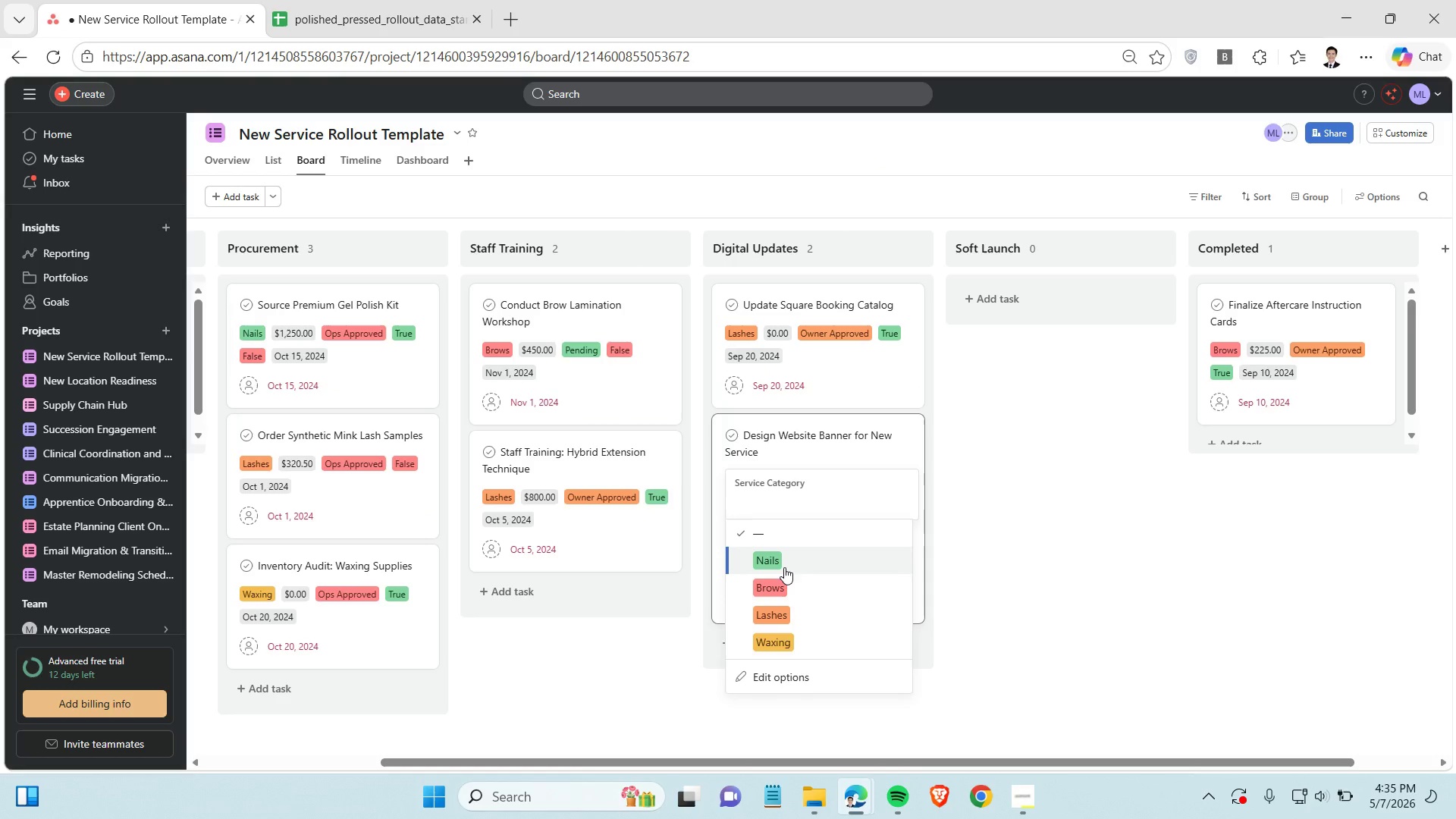 
left_click([784, 567])
 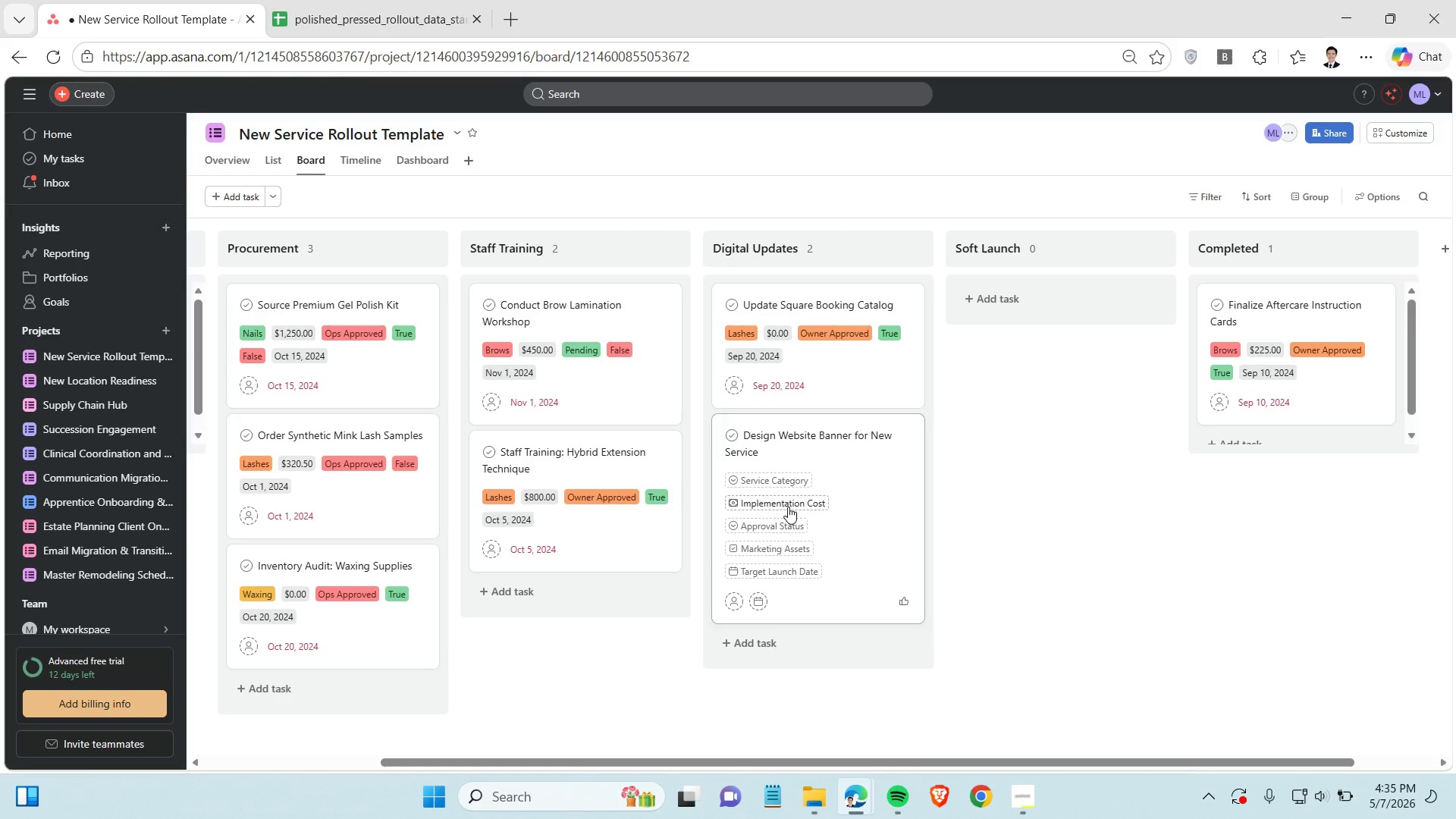 
left_click([788, 507])
 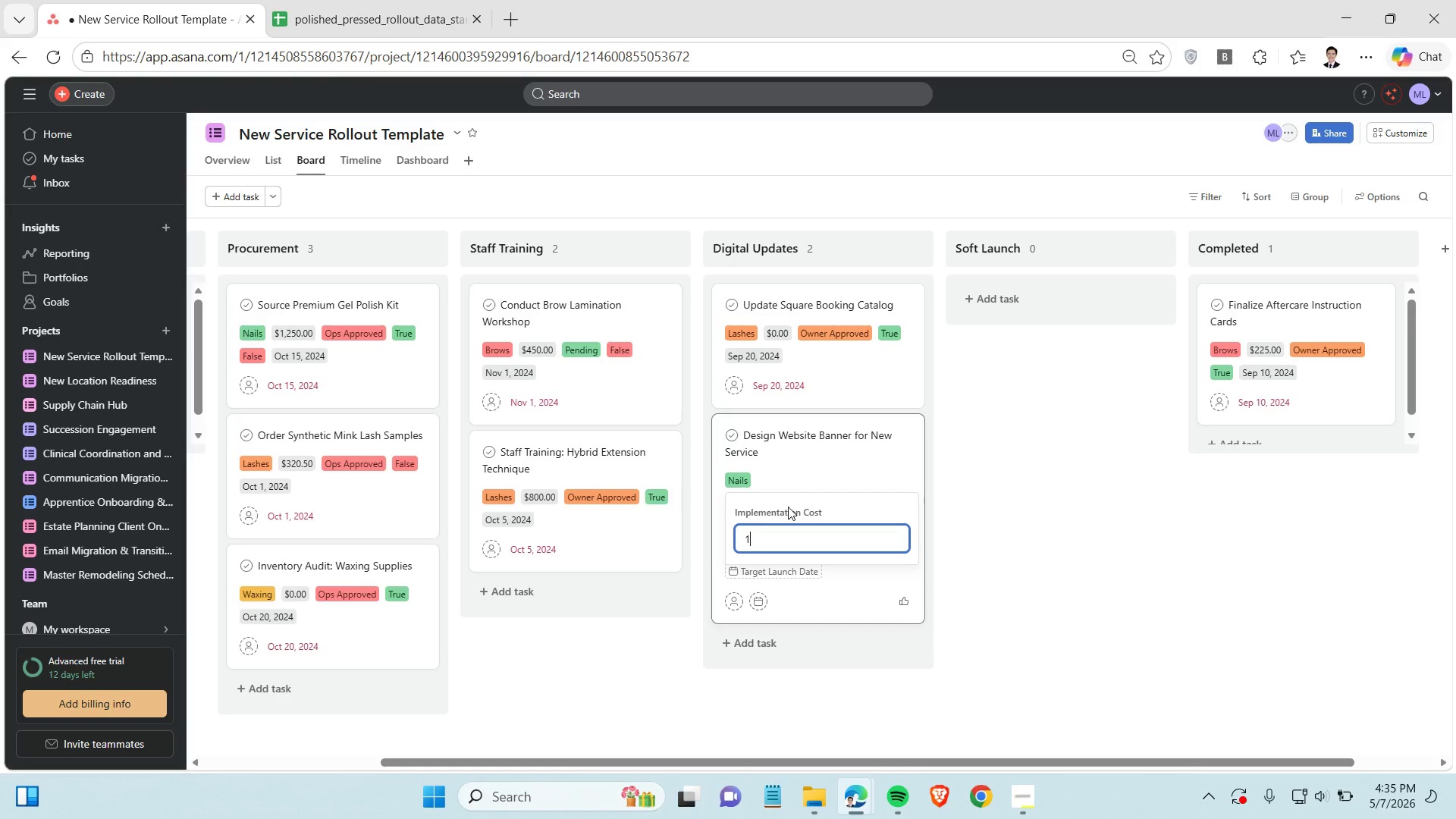 
type(120)
 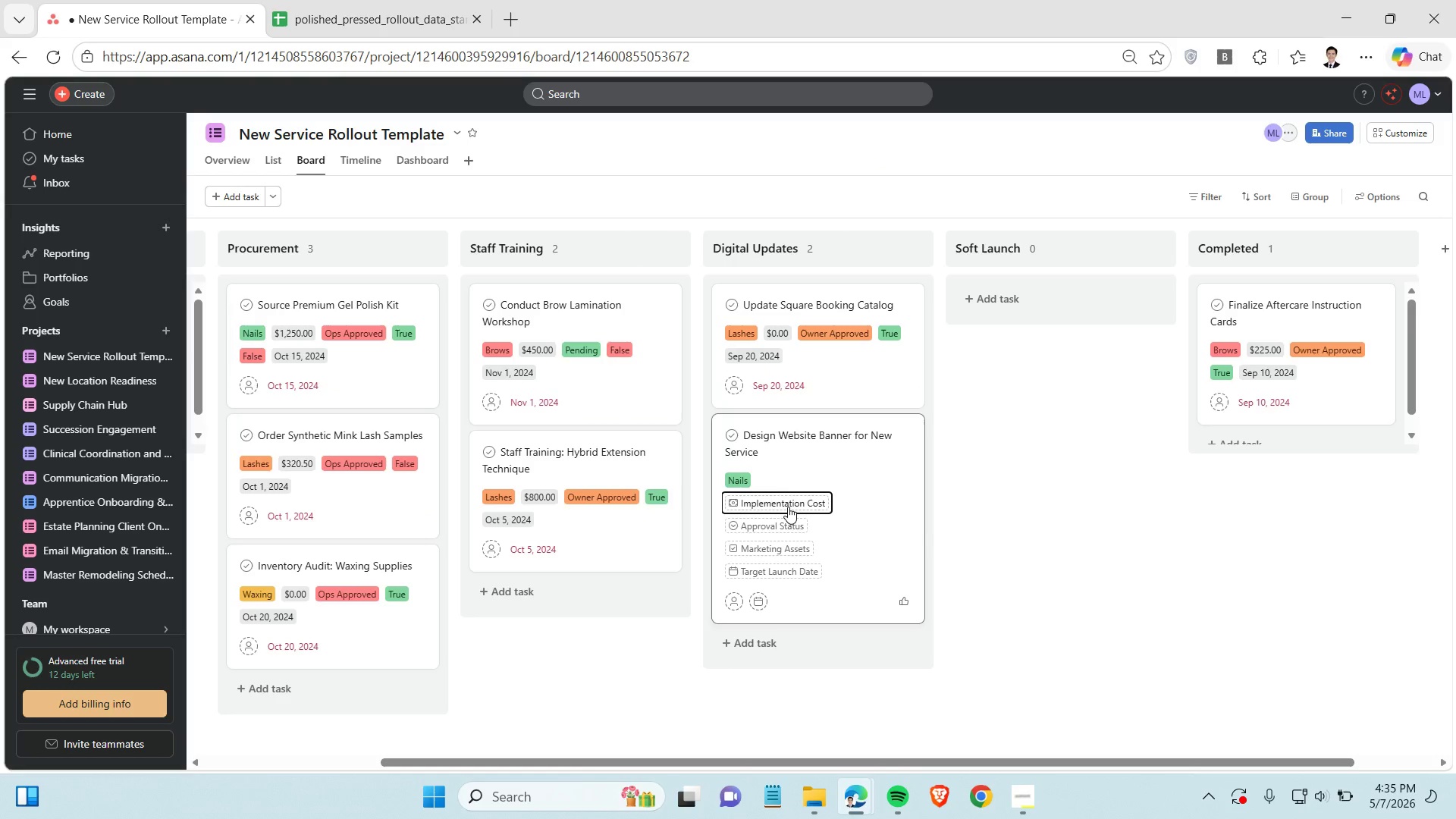 
key(Enter)
 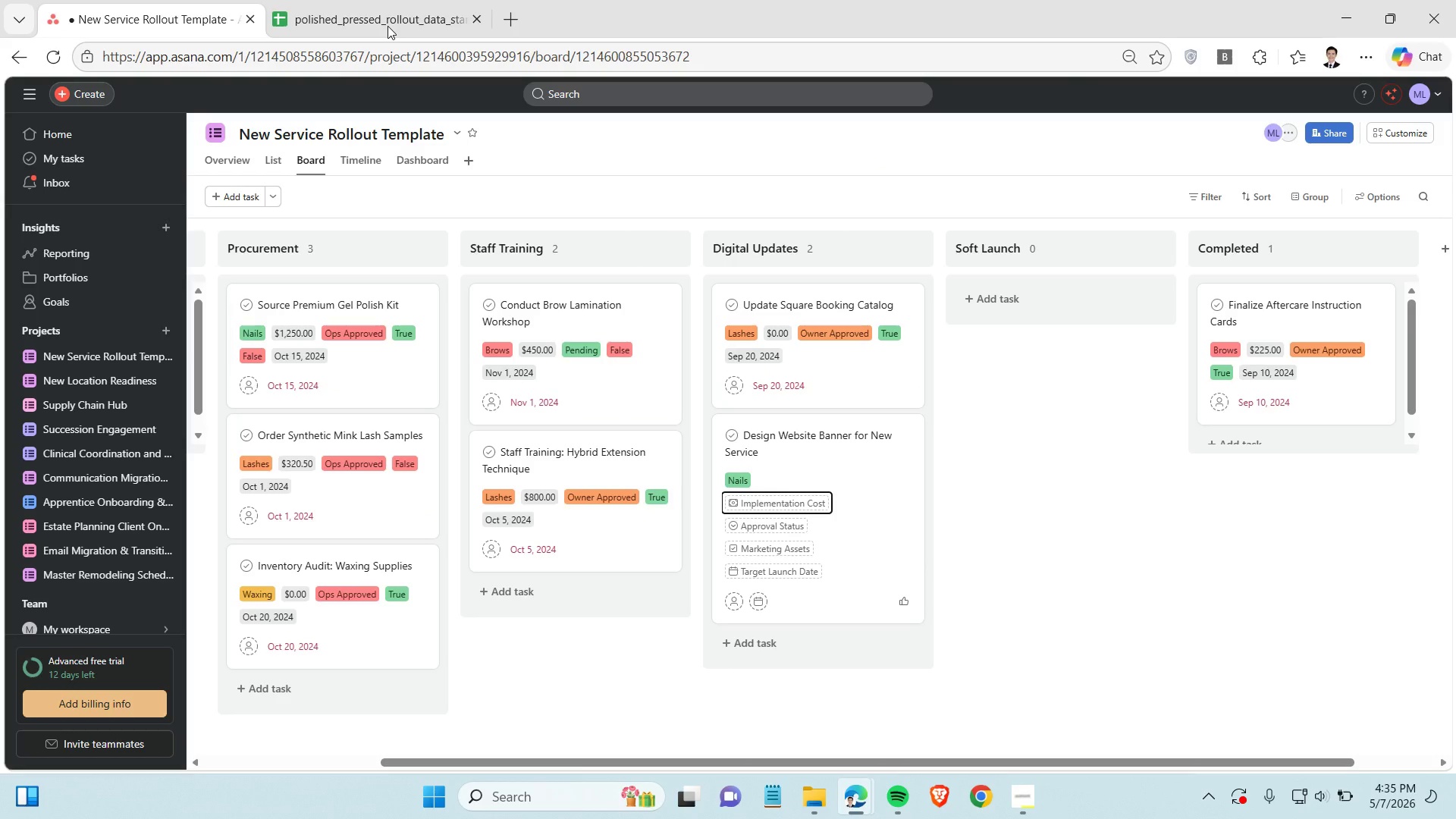 
left_click([384, 17])
 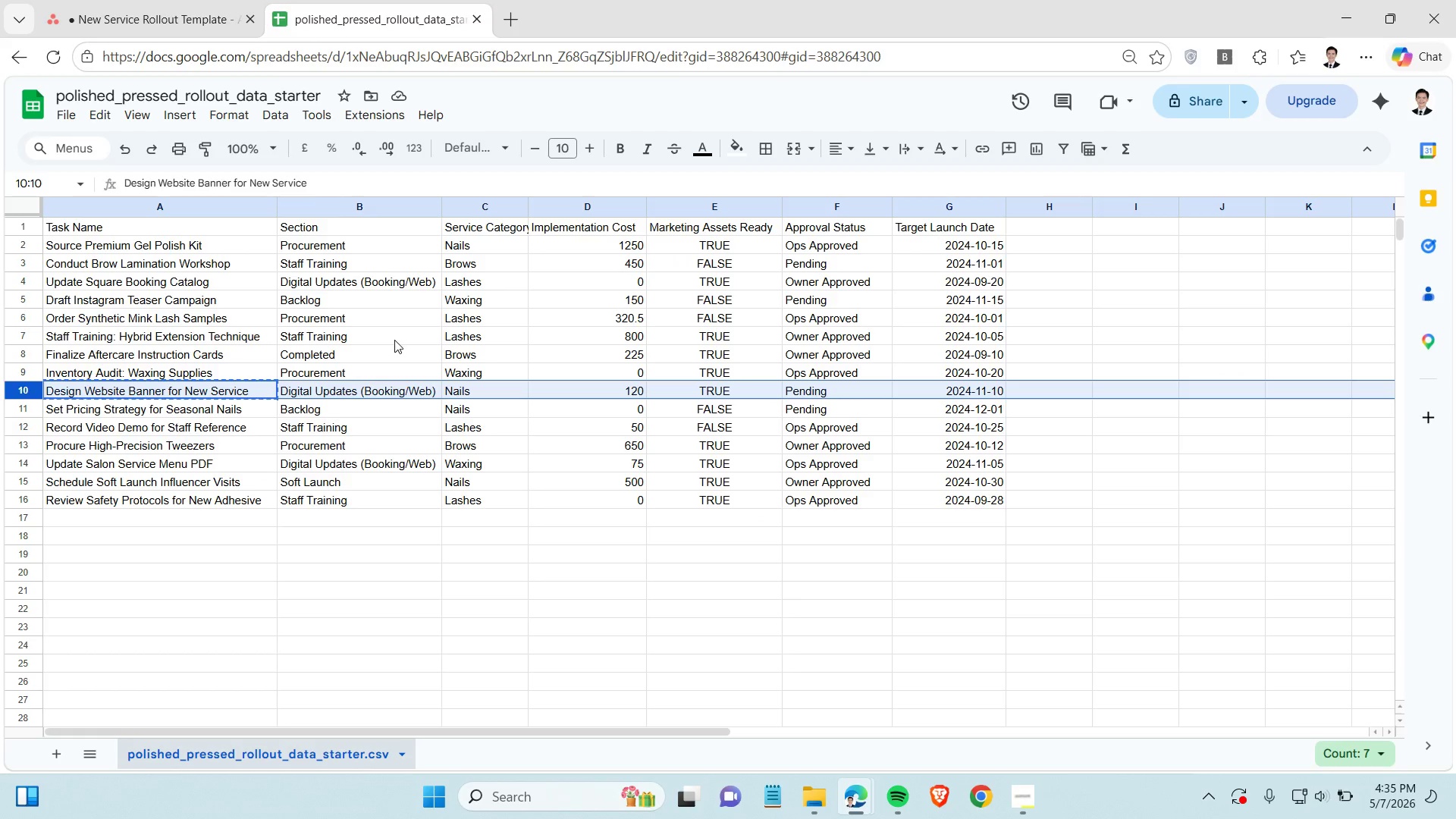 
left_click([971, 388])
 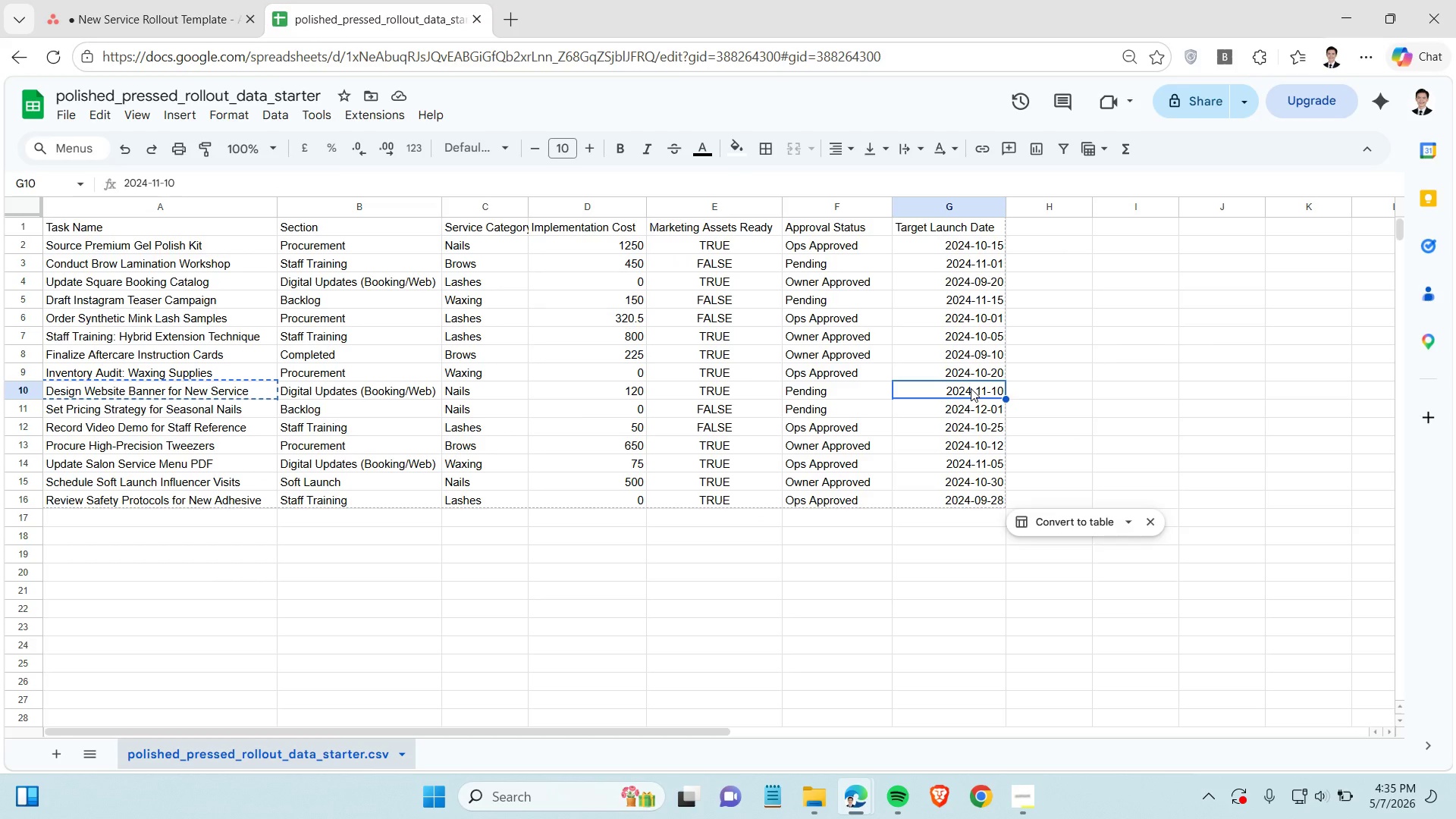 
key(Control+C)
 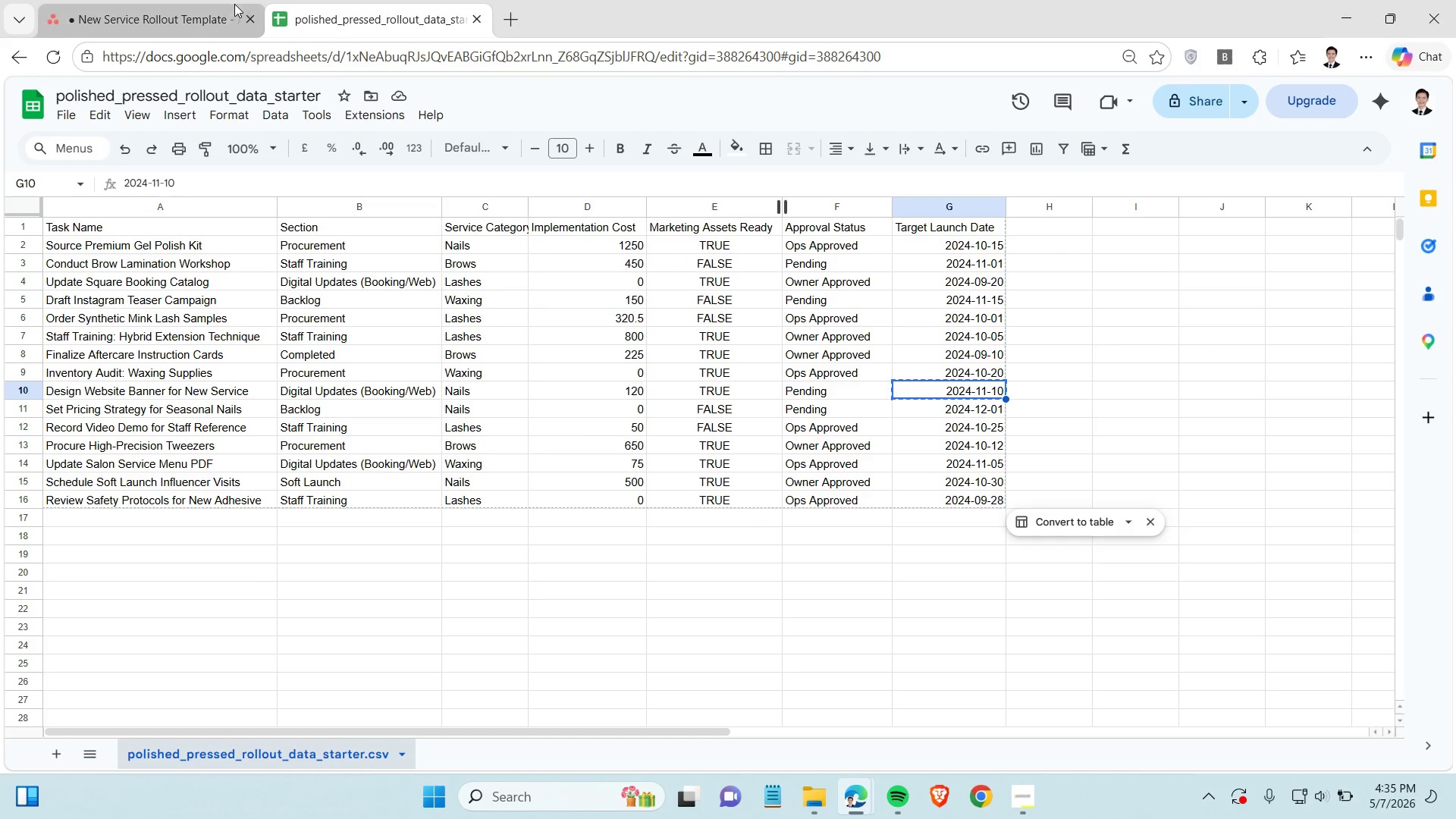 
left_click([218, 7])
 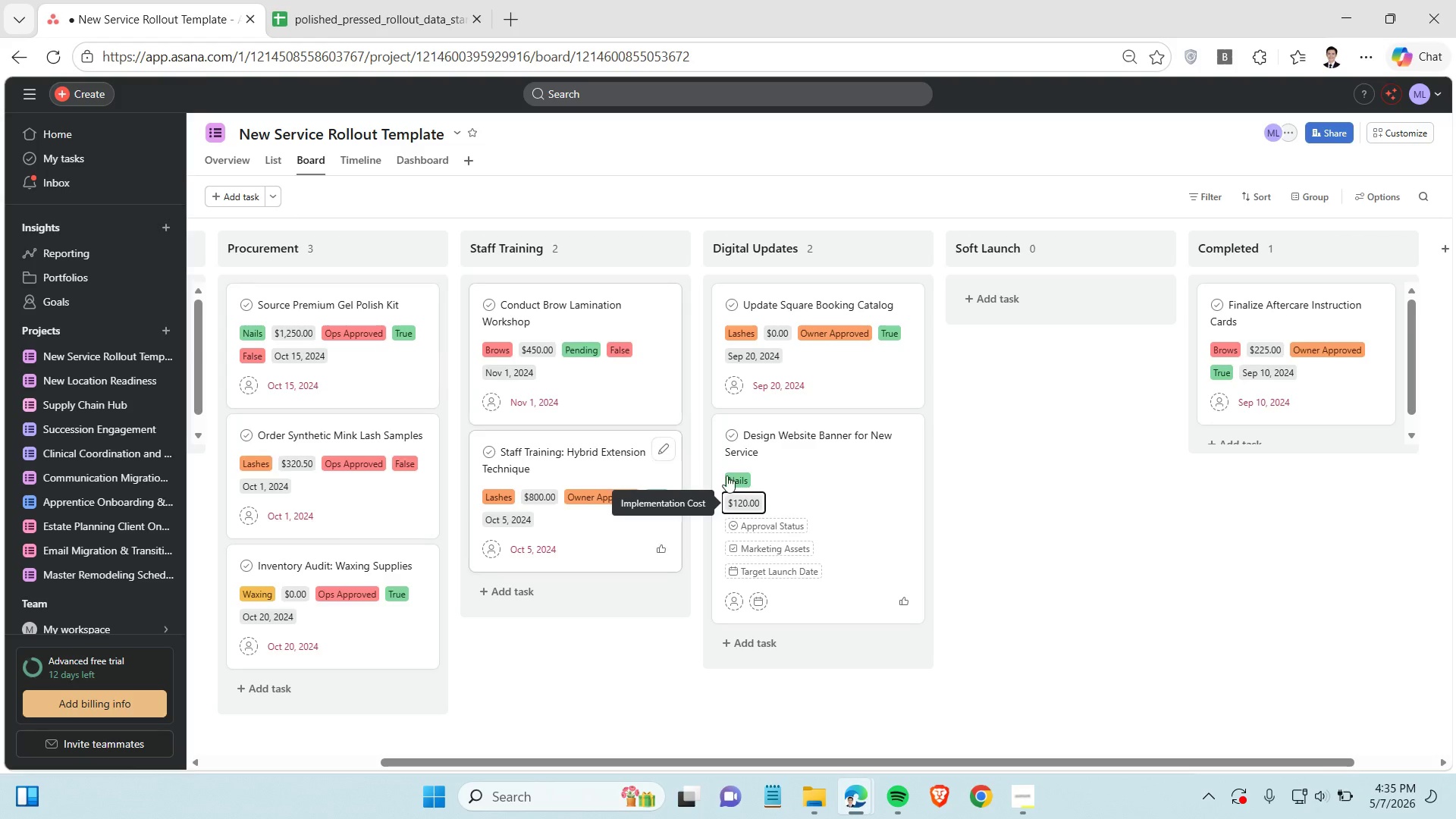 
left_click([746, 528])
 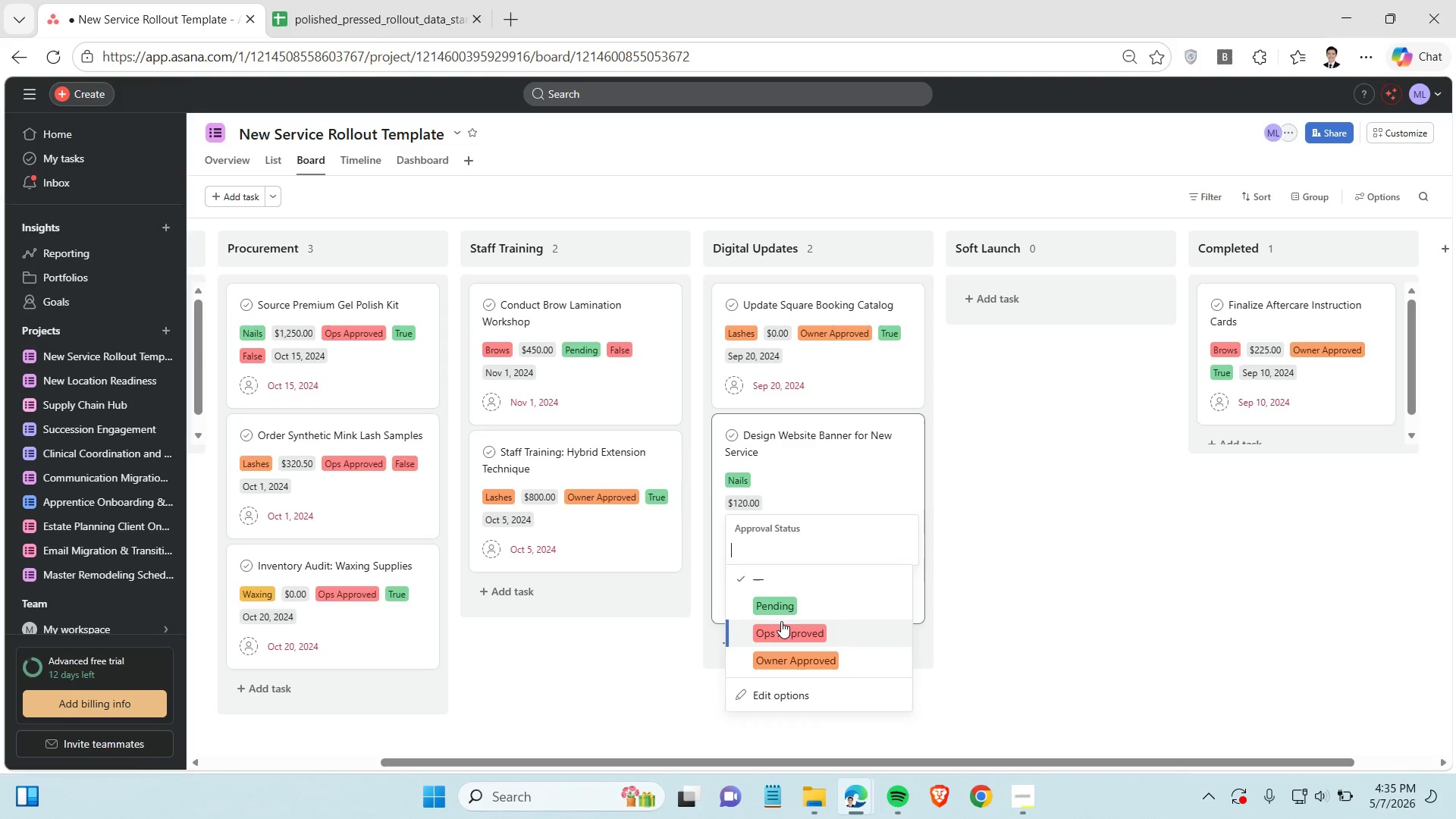 
left_click([785, 604])
 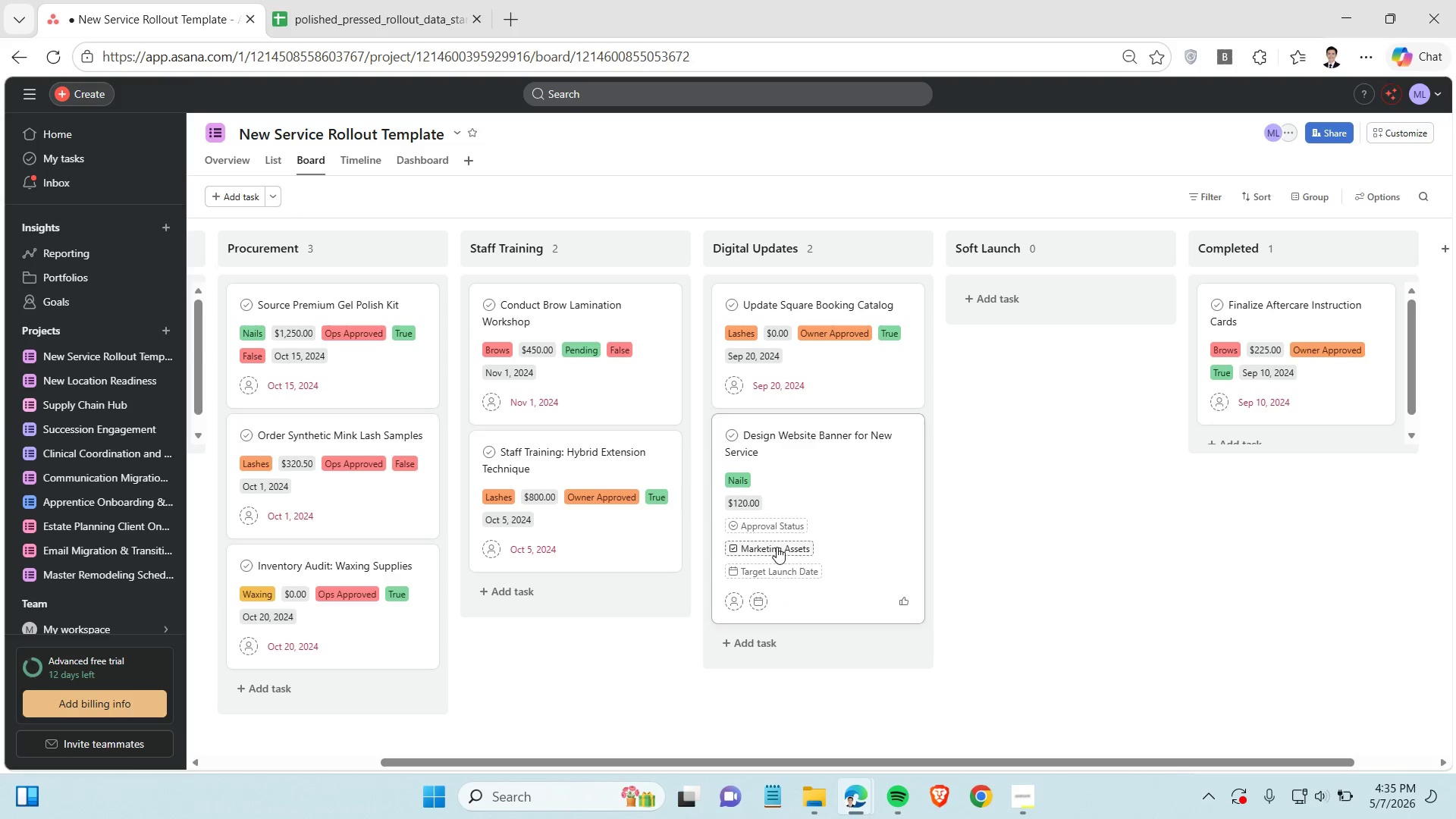 
left_click([777, 547])
 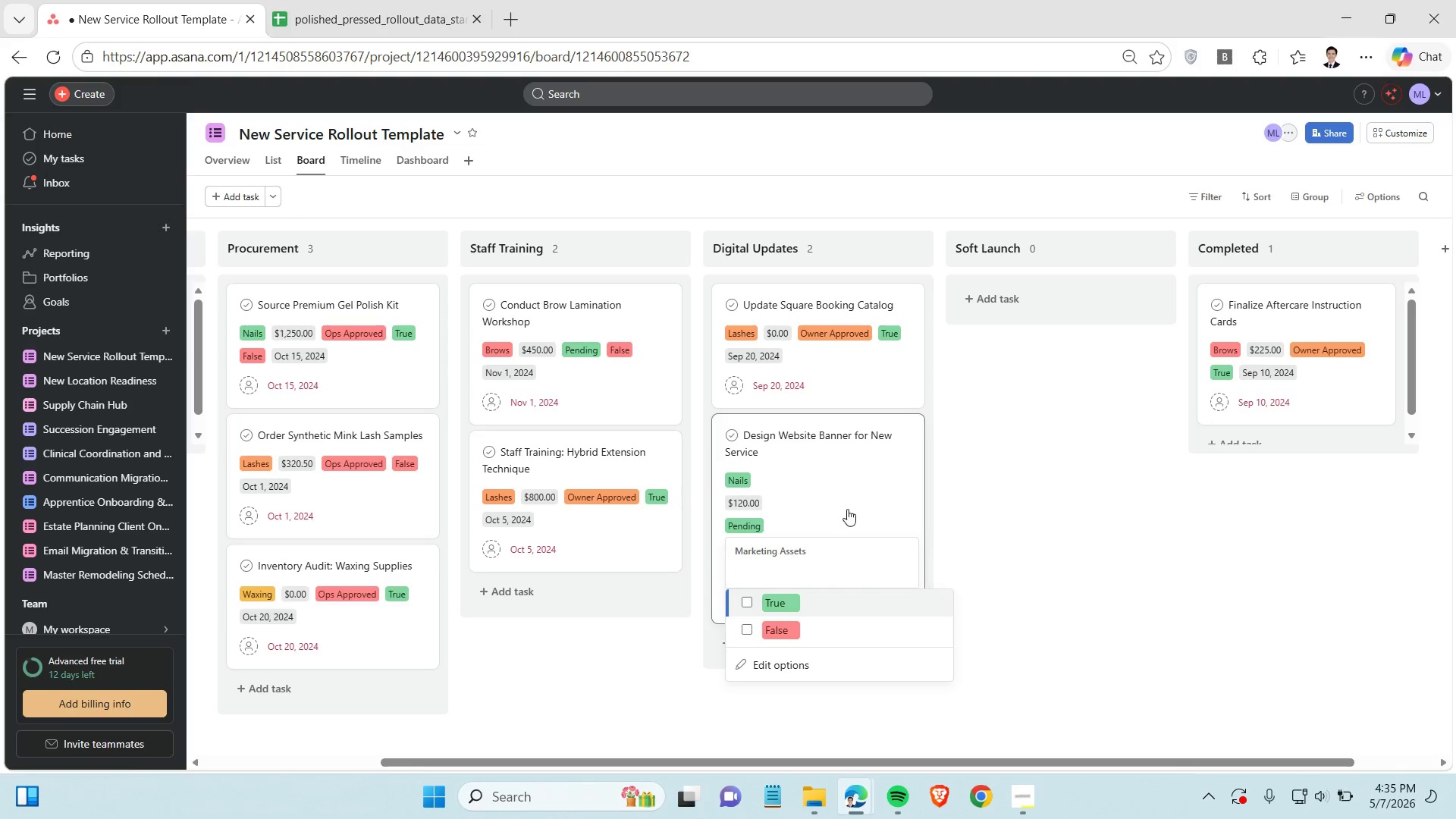 
double_click([857, 497])
 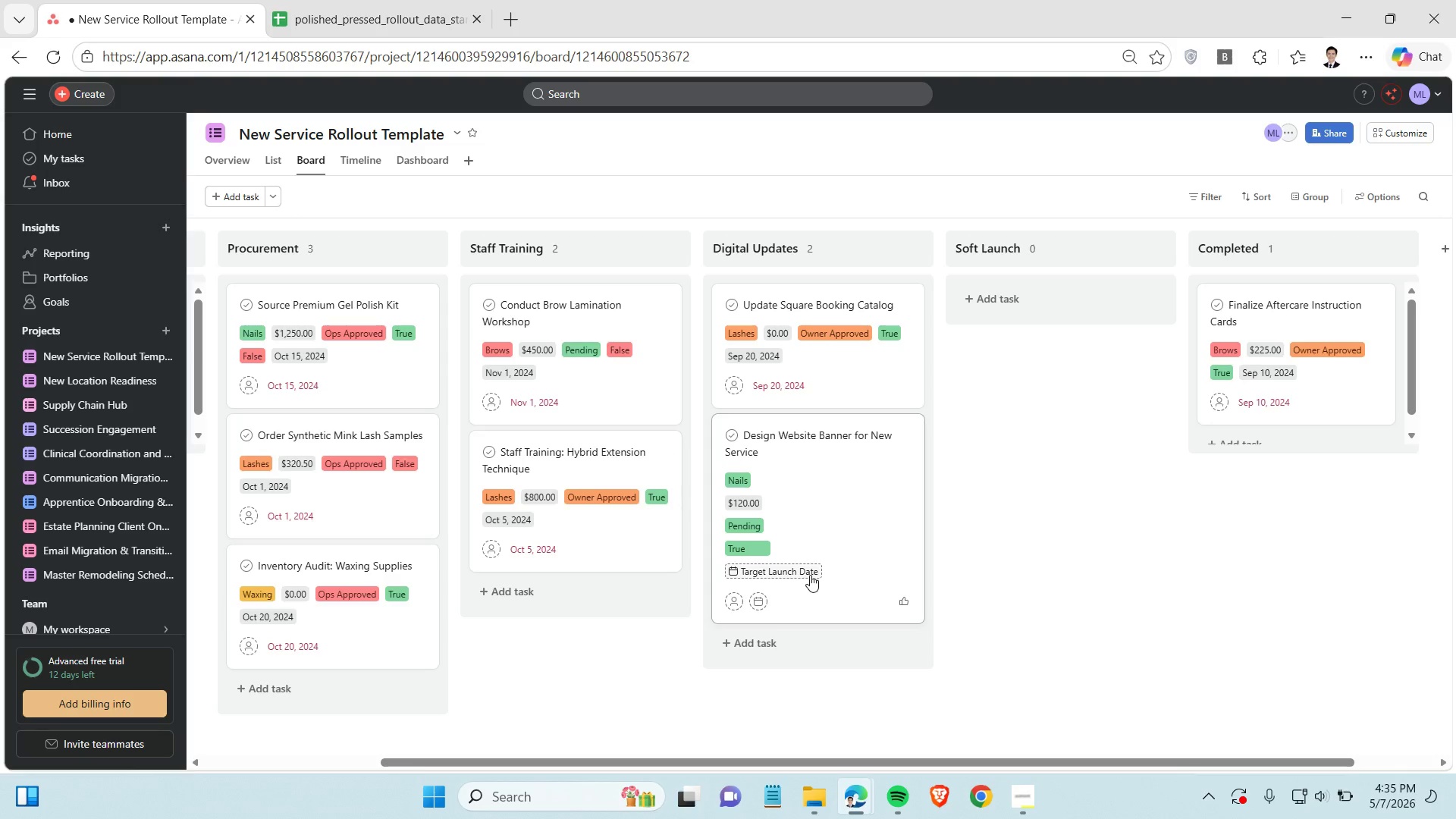 
left_click([810, 575])
 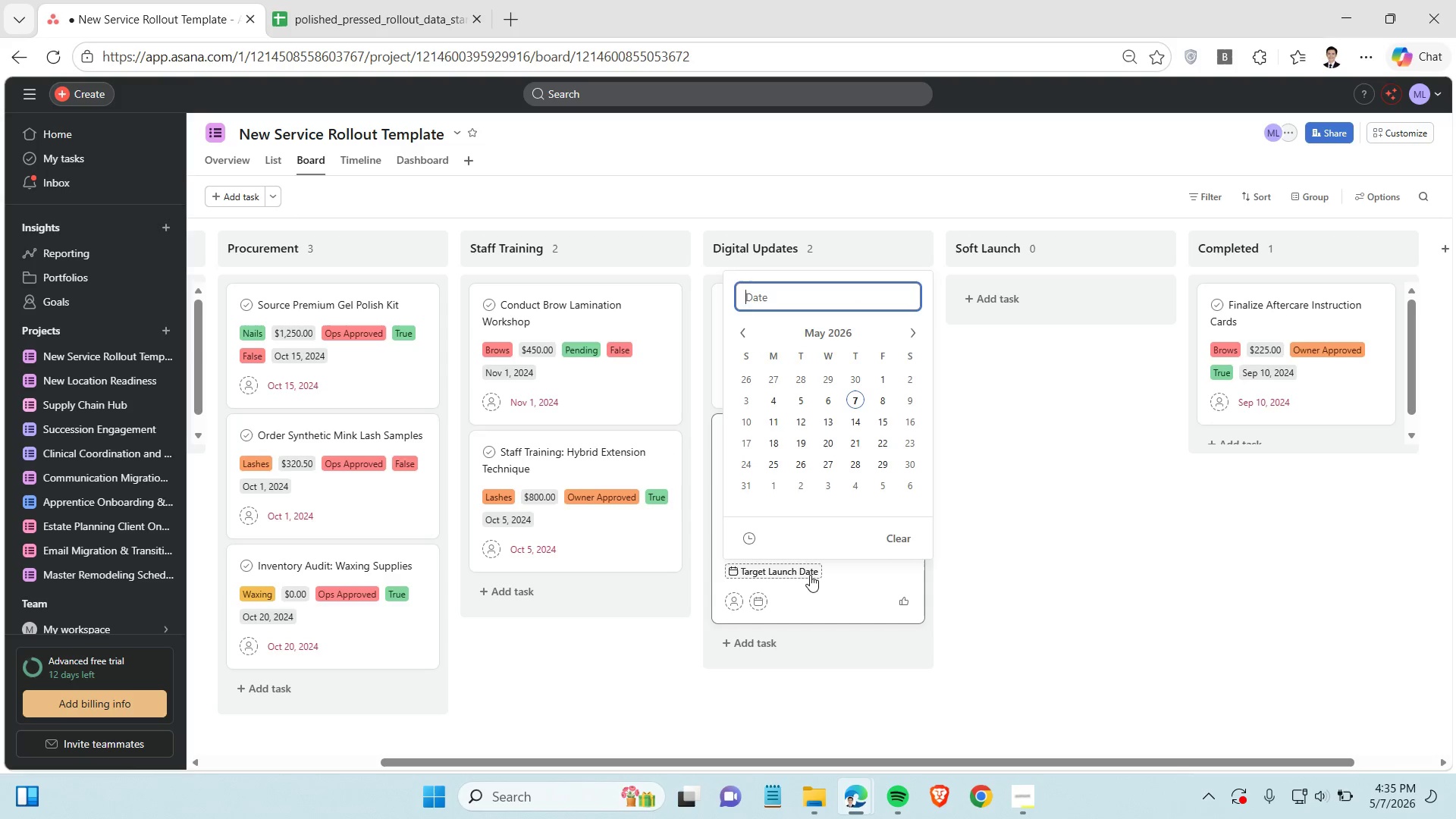 
key(Control+V)
 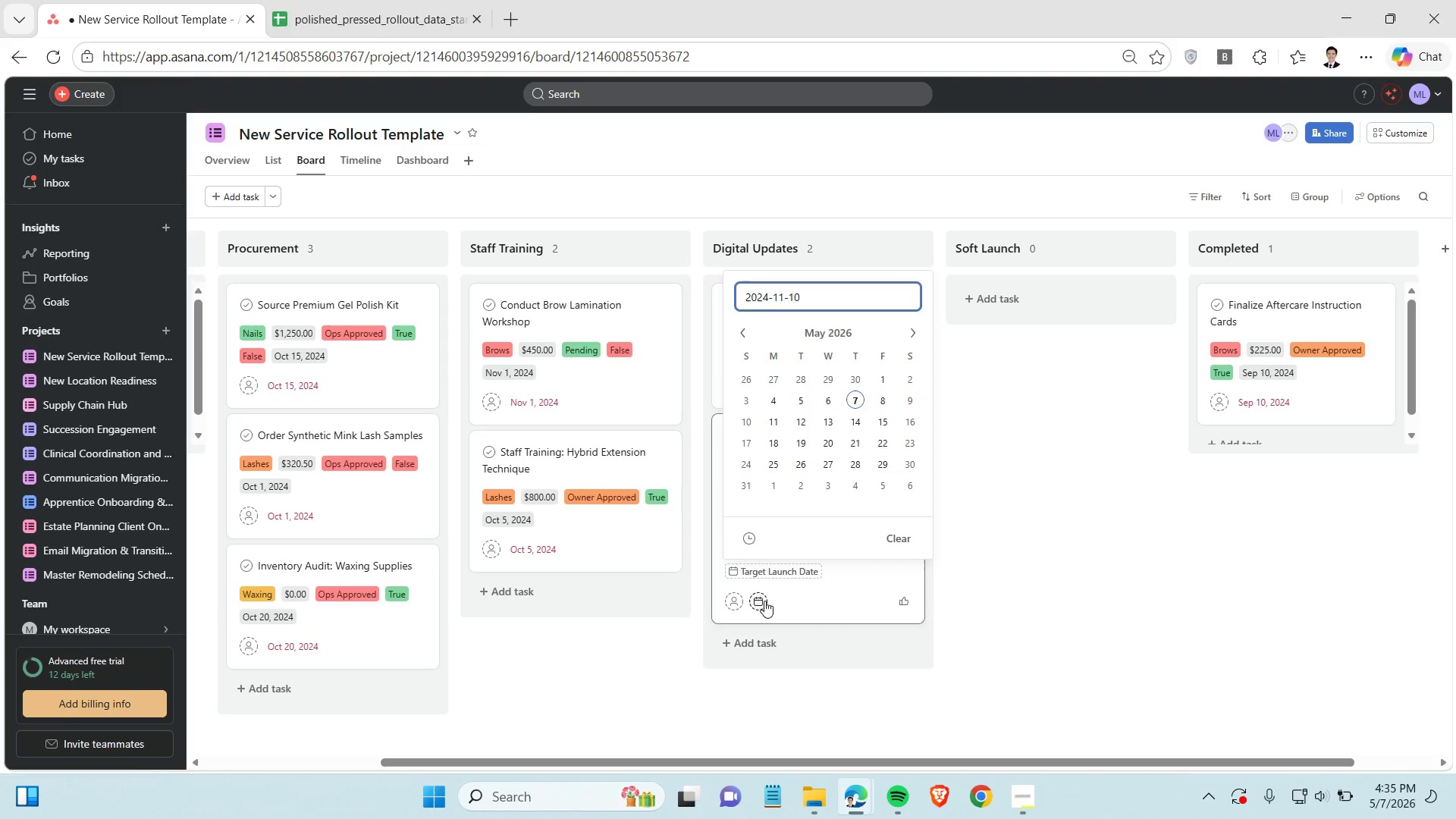 
left_click([764, 601])
 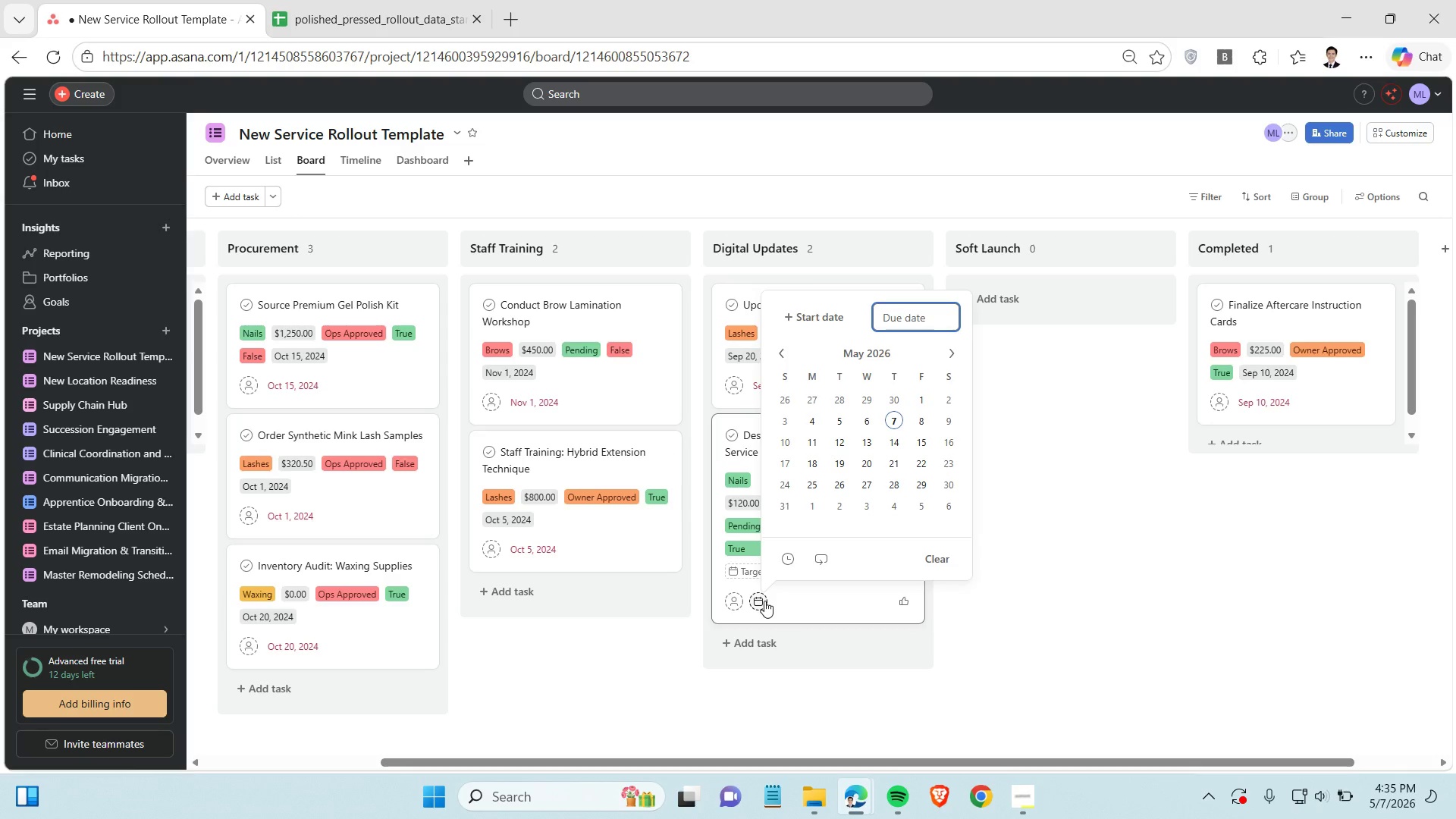 
key(Control+V)
 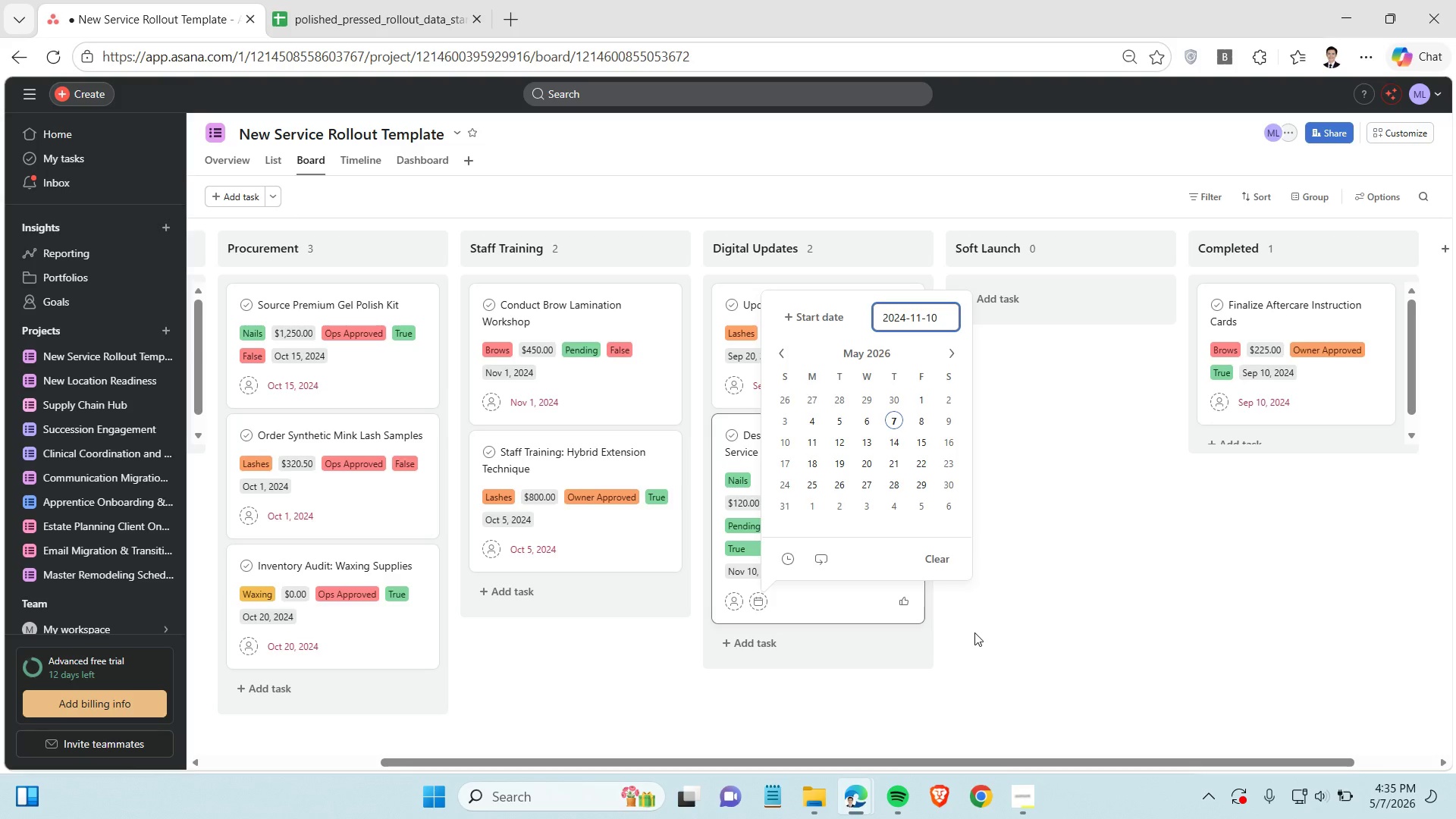 
left_click([974, 632])
 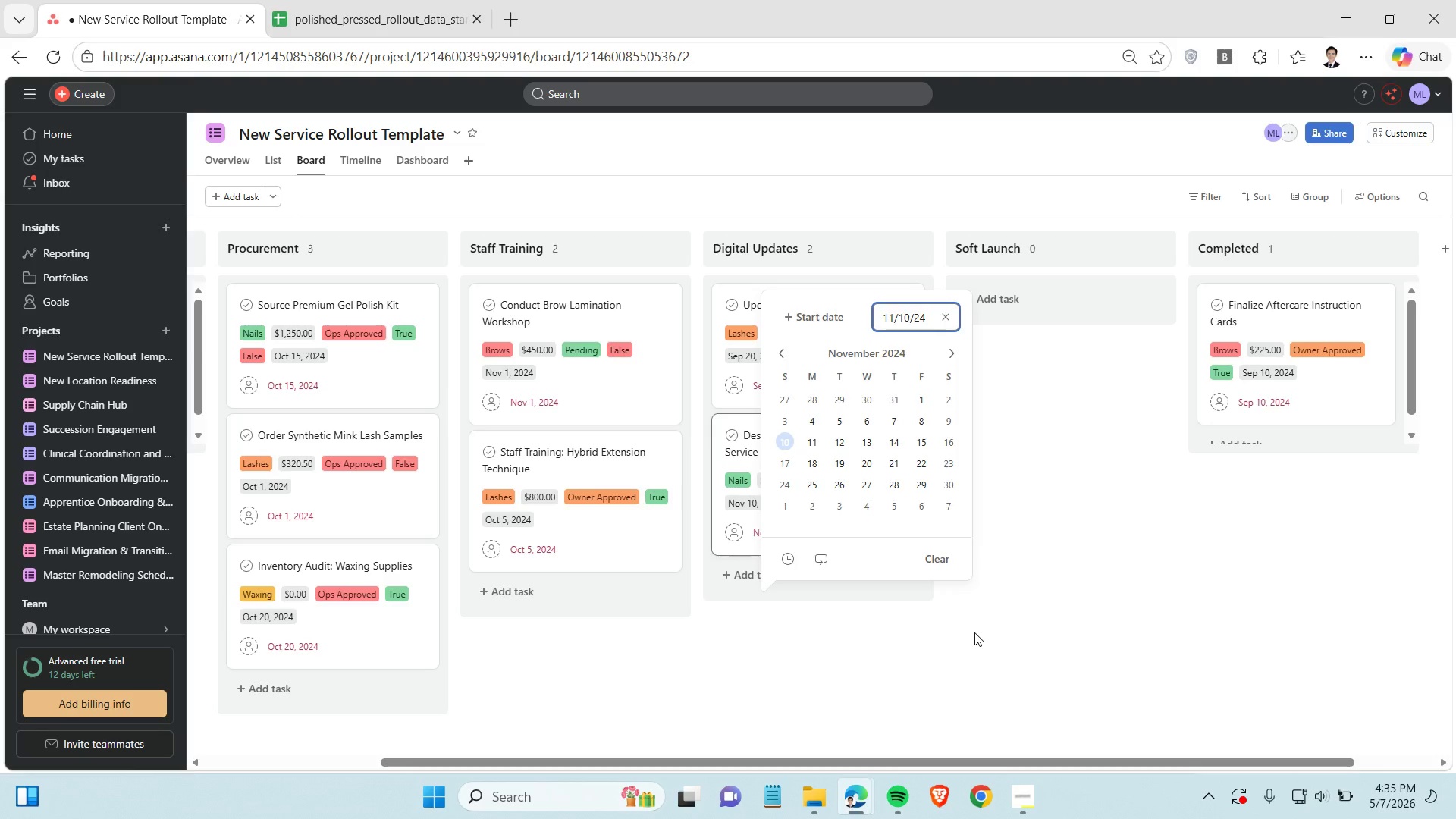 
left_click([974, 632])
 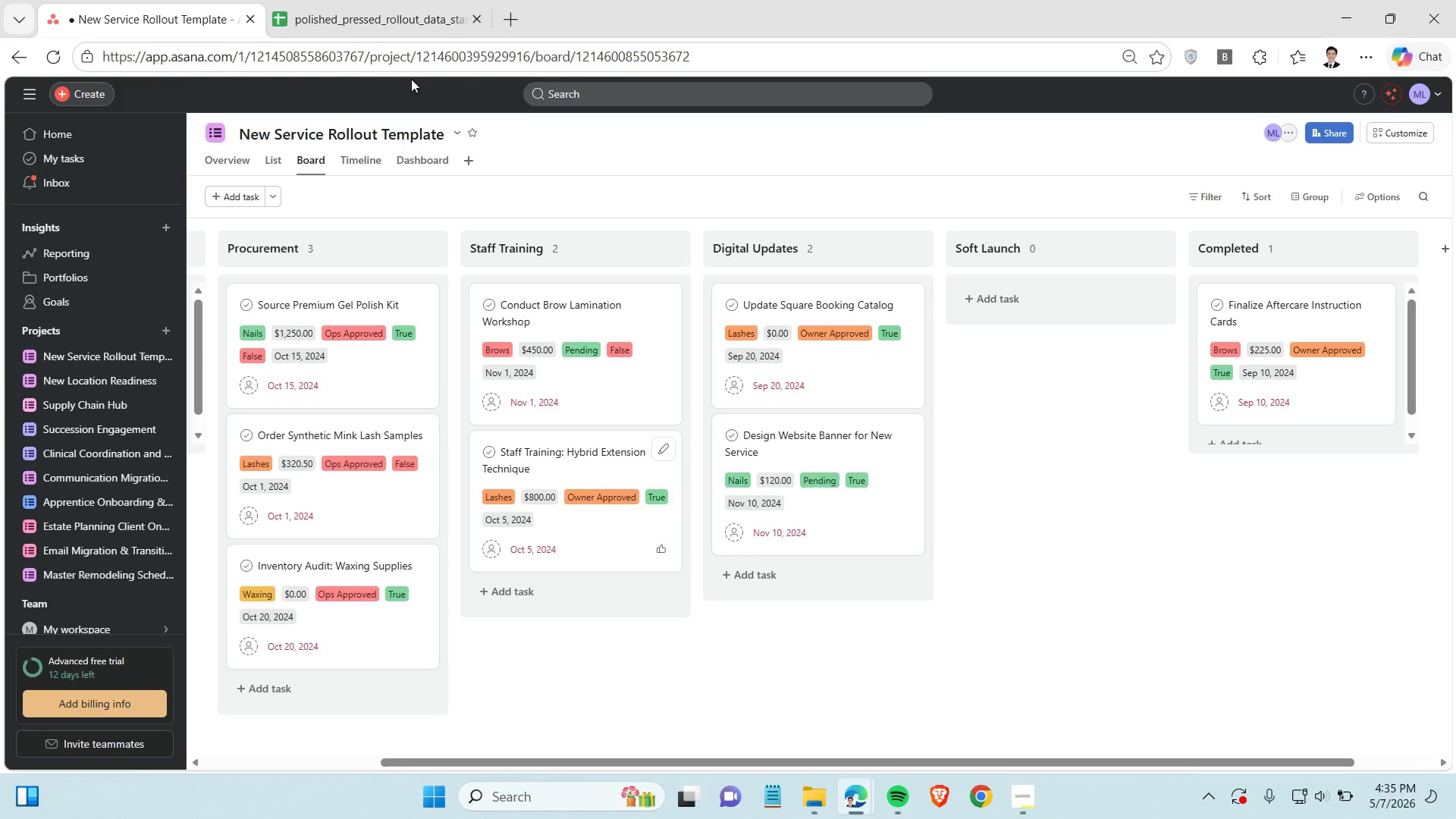 
left_click([394, 16])
 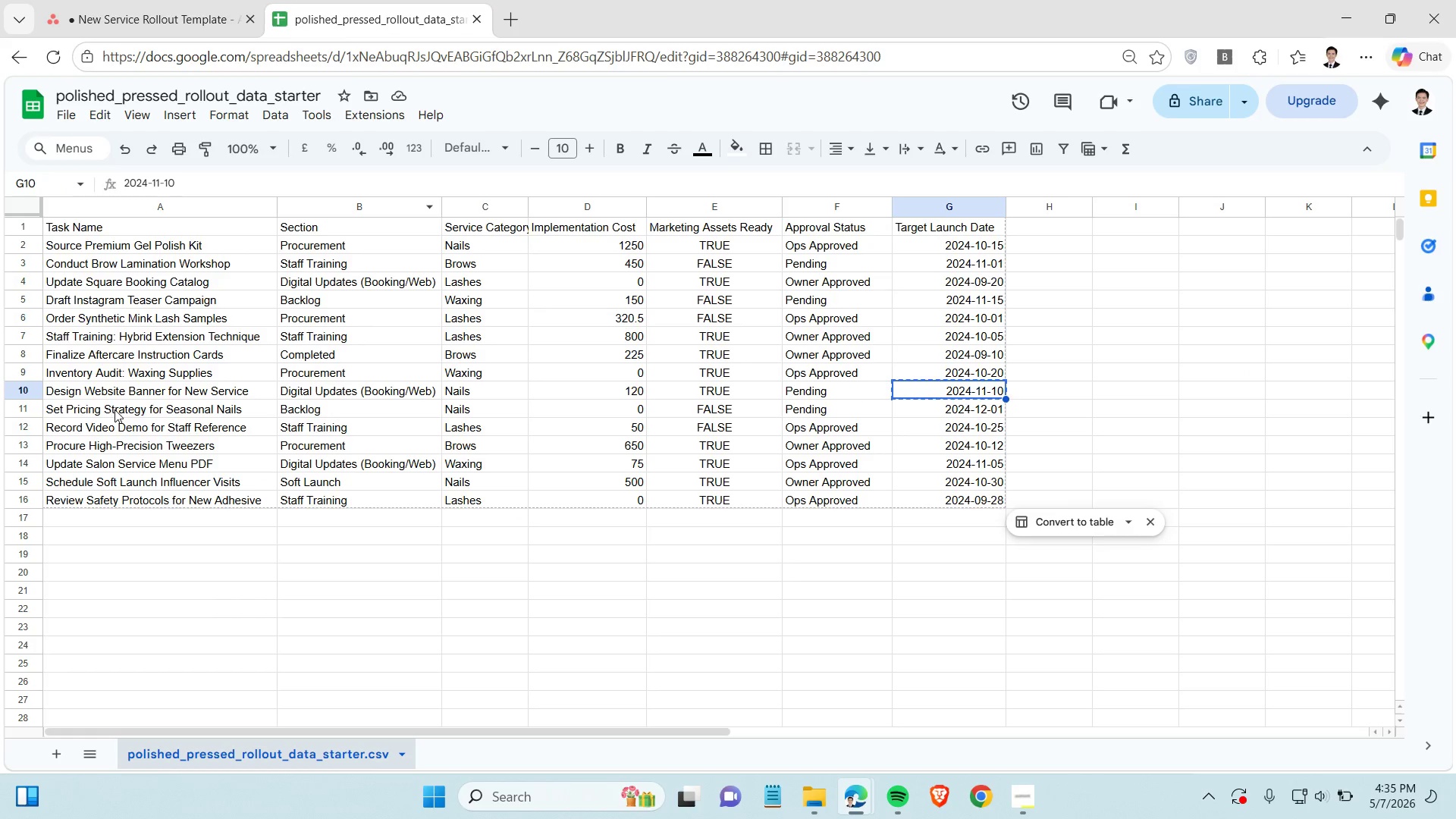 
left_click([115, 408])
 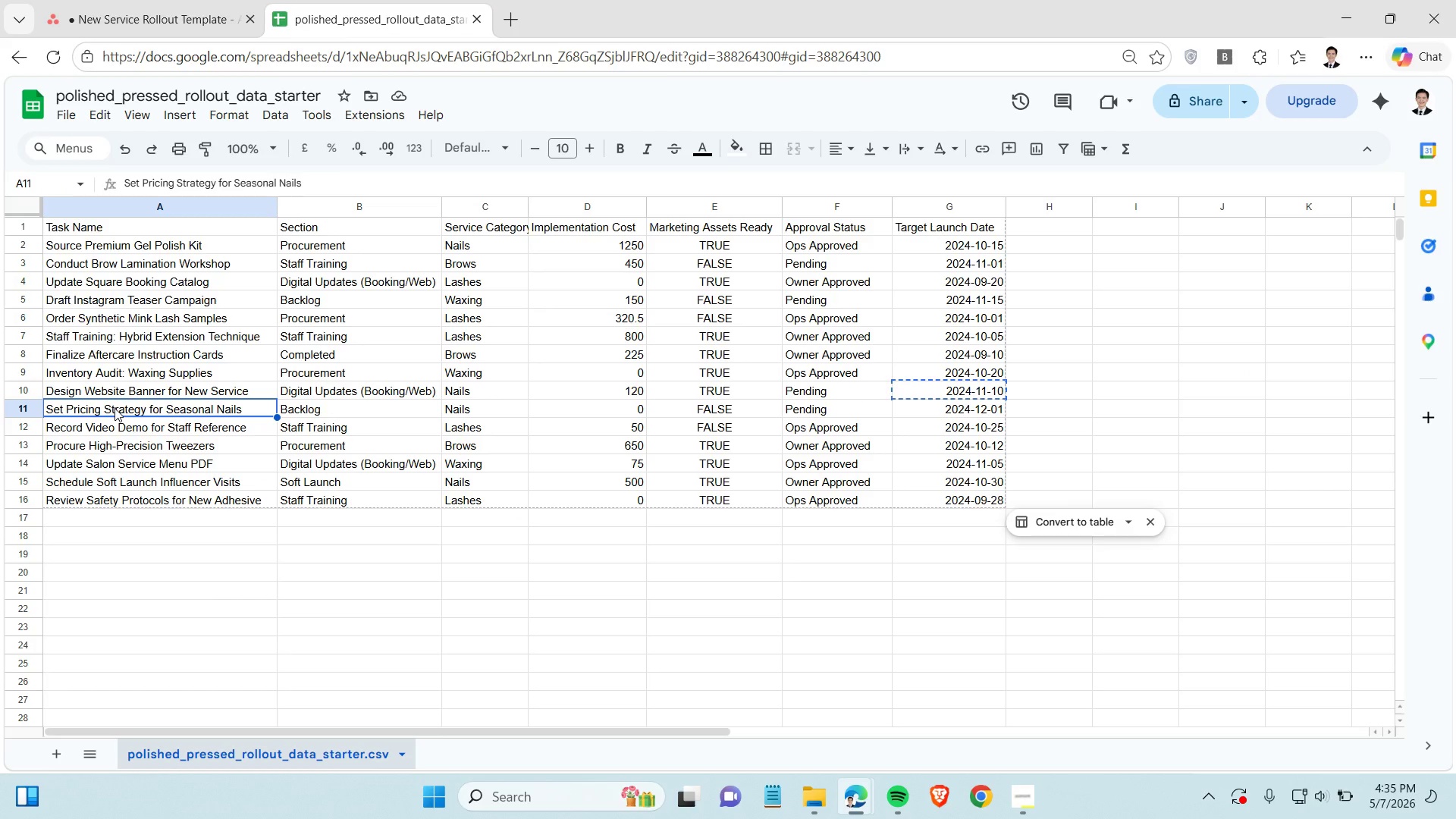 
key(Control+C)
 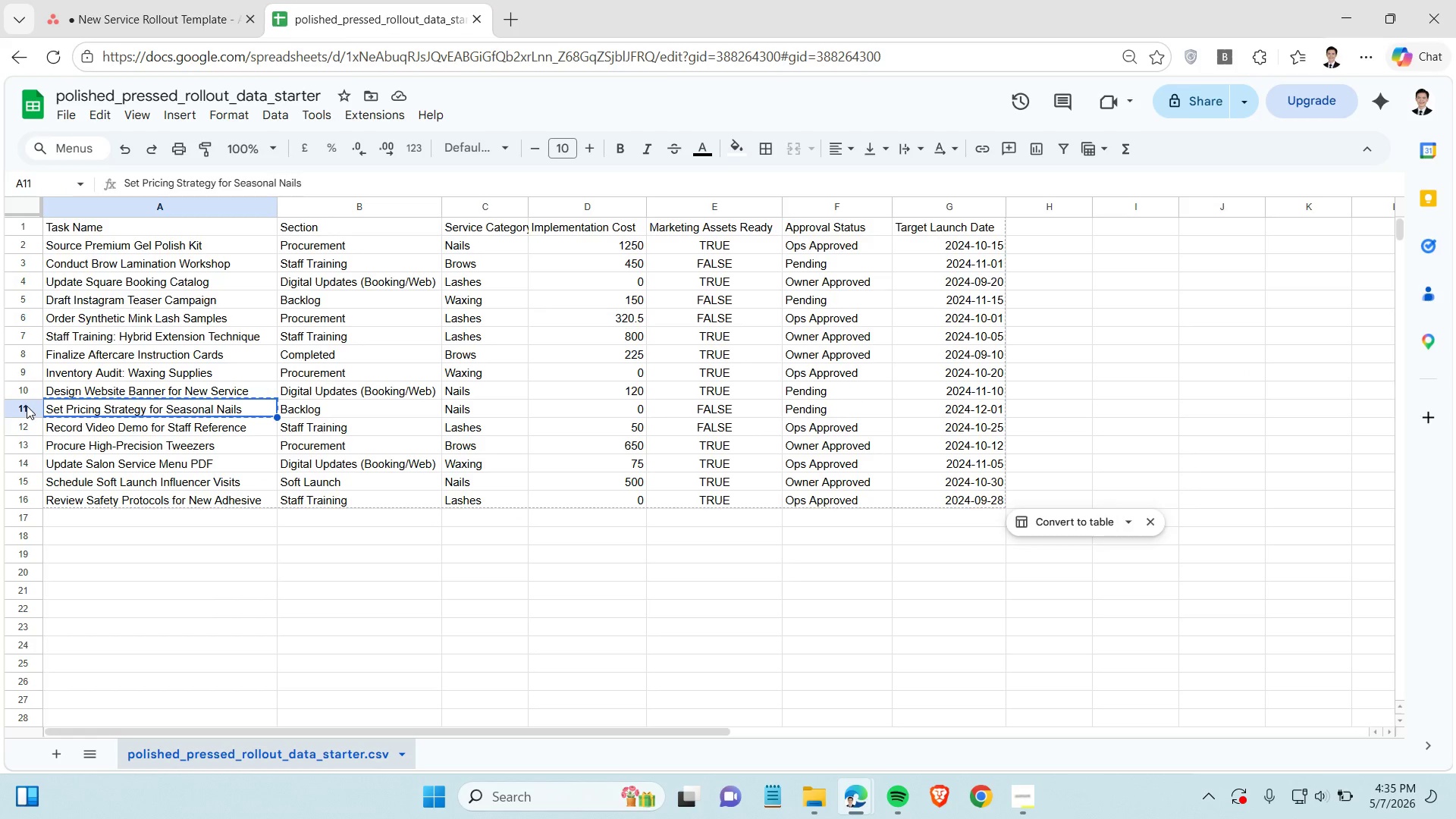 
left_click([27, 406])
 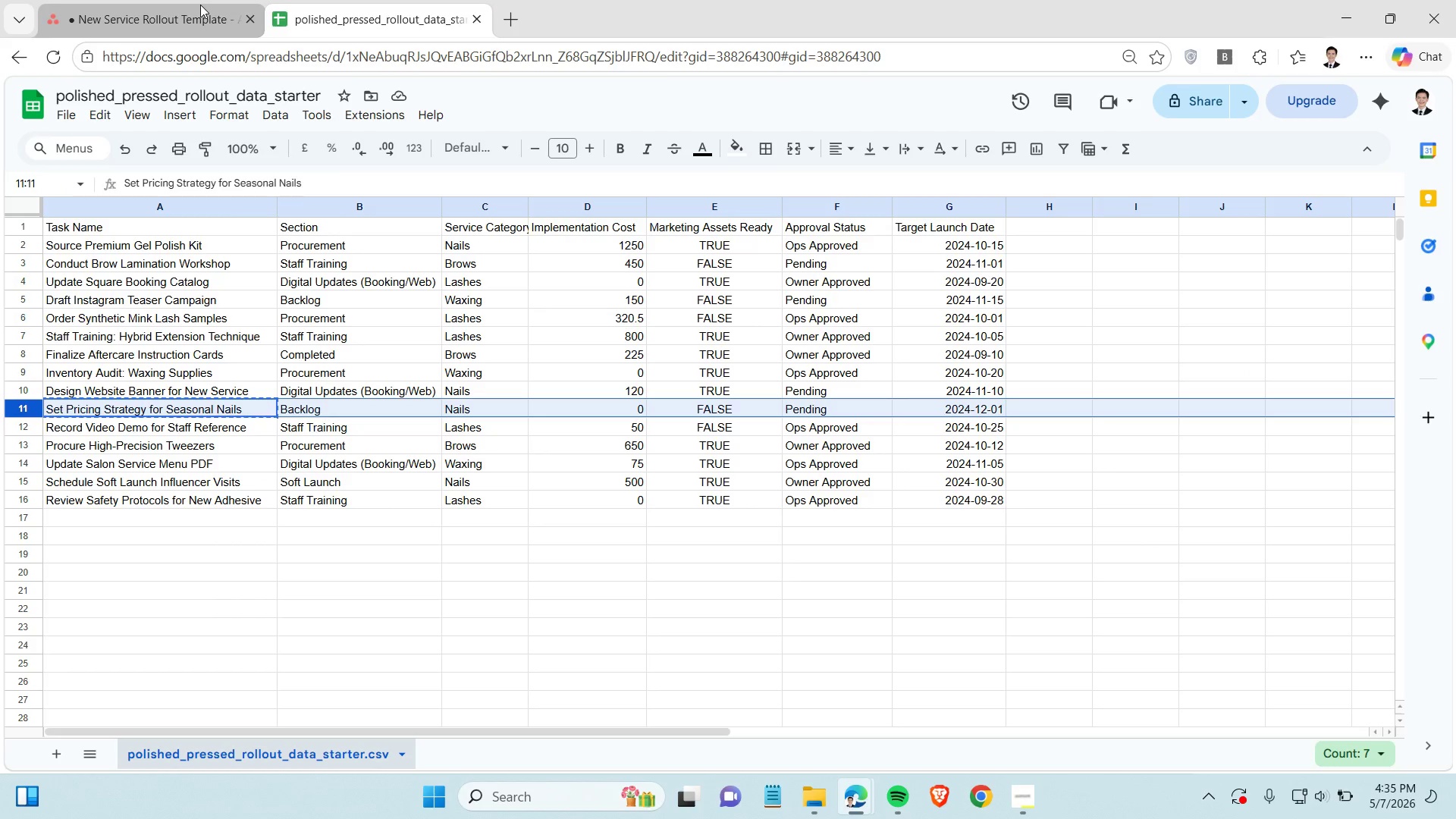 
left_click([200, 5])
 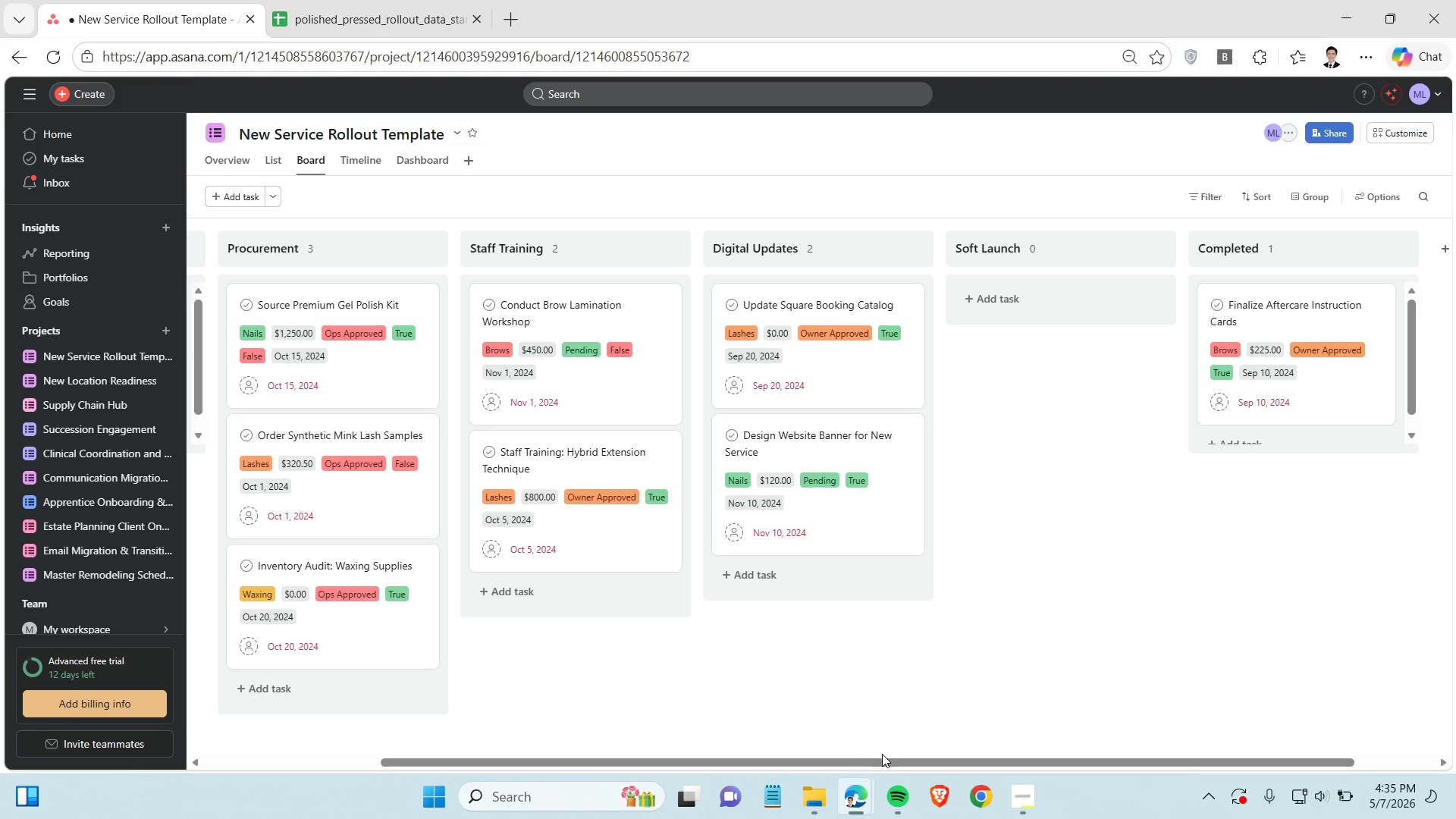 
left_click_drag(start_coordinate=[849, 764], to_coordinate=[394, 679])
 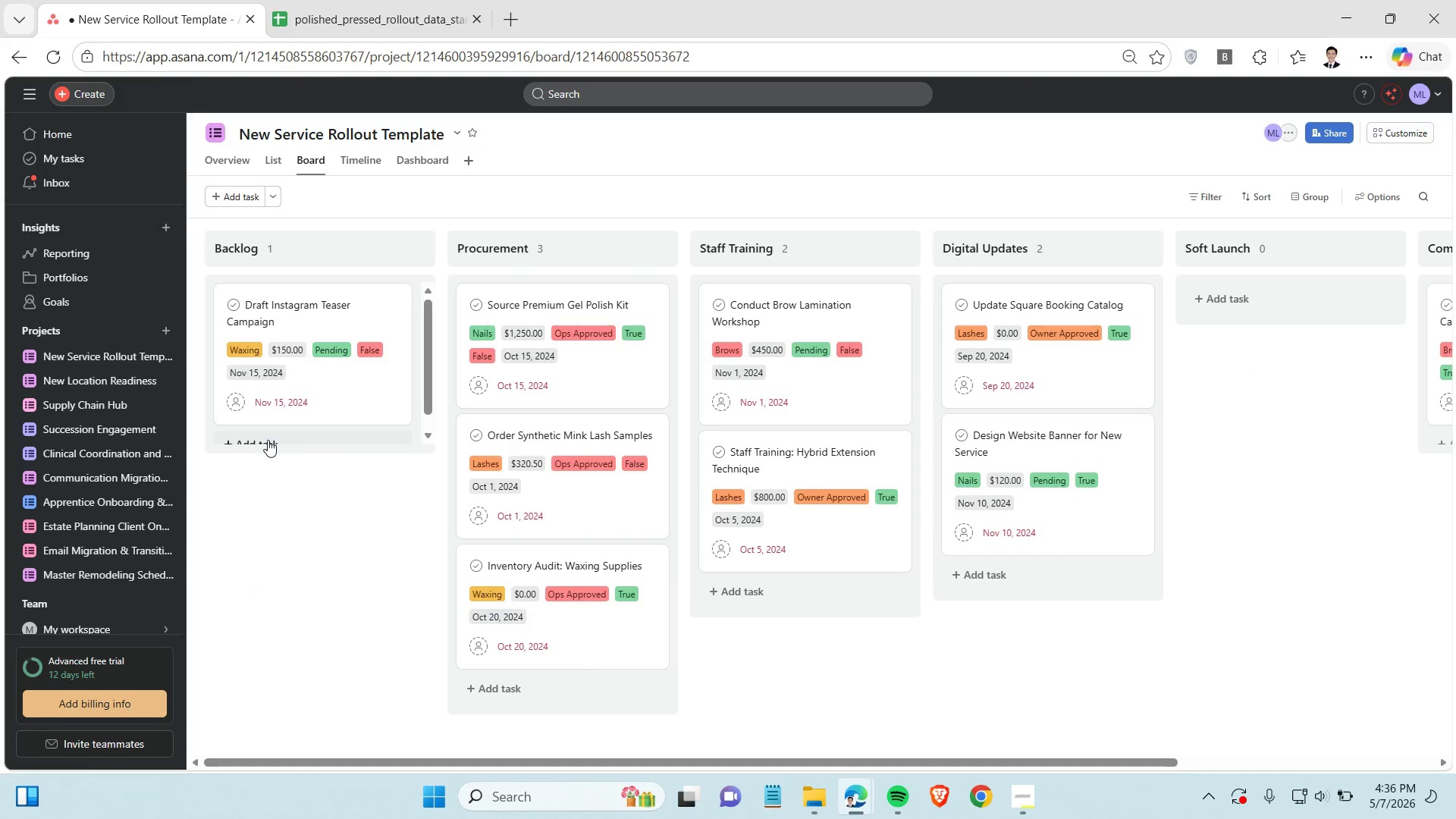 
left_click([266, 441])
 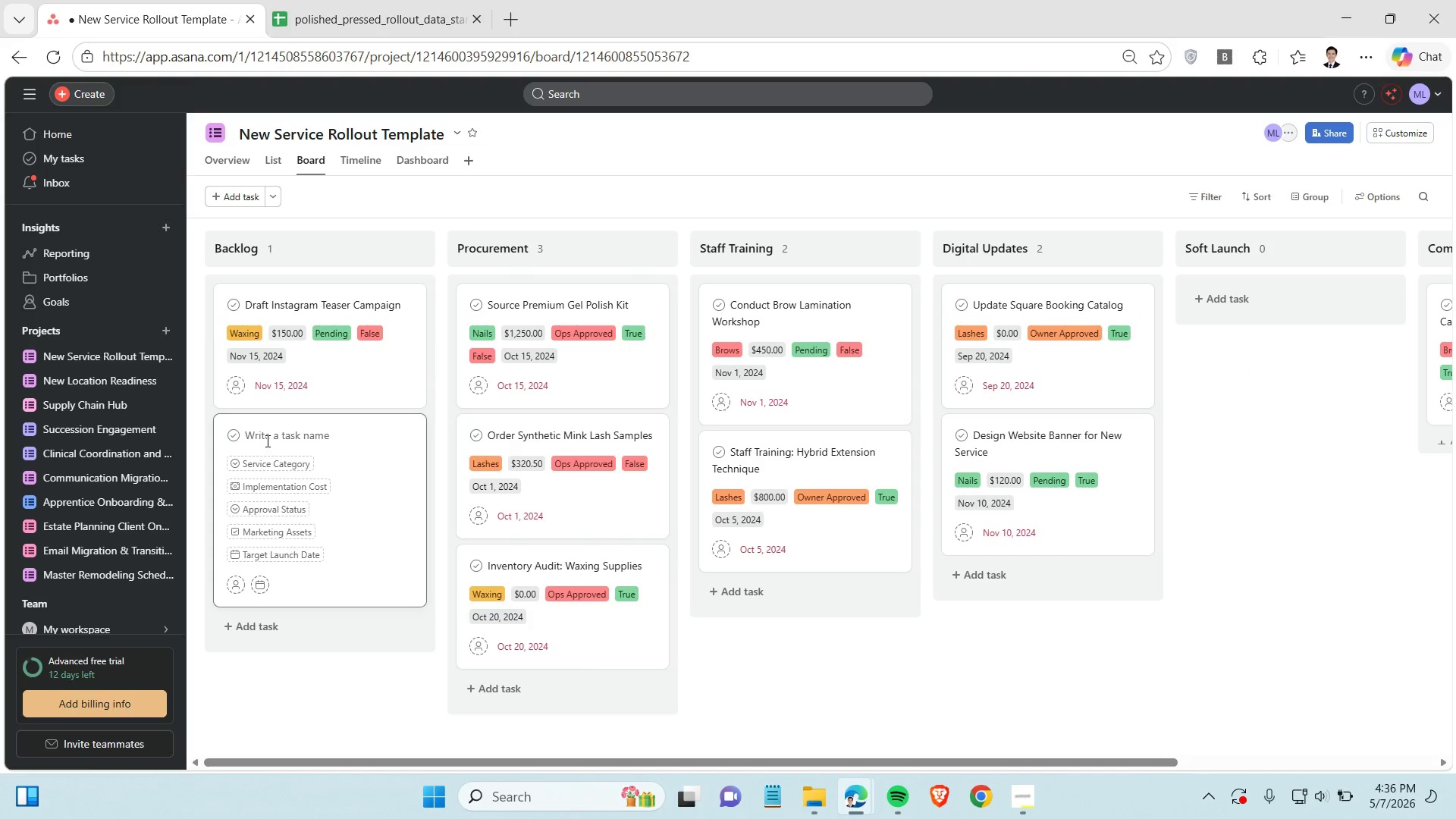 
key(Control+V)
 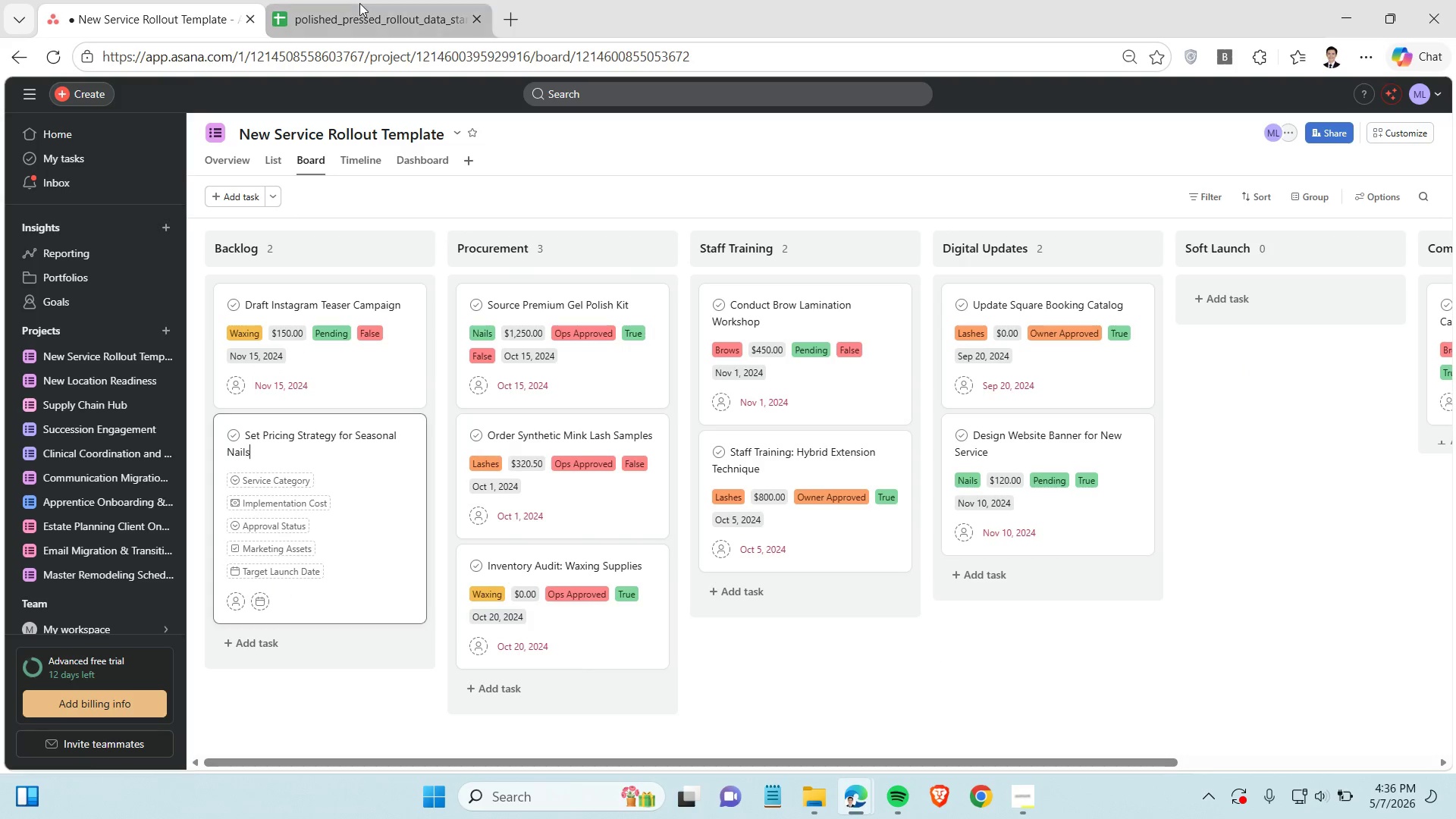 
left_click([359, 3])
 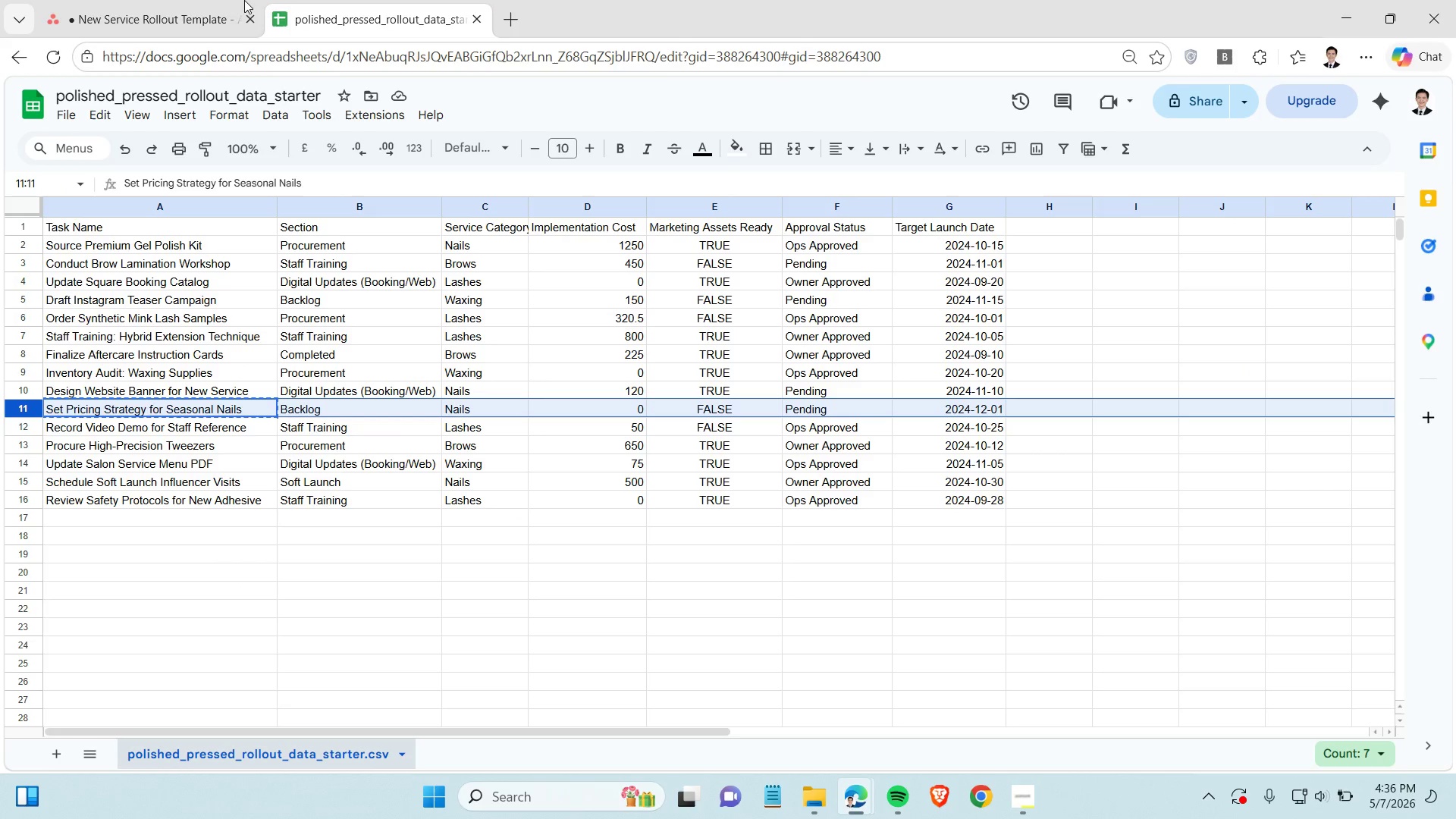 
left_click([74, 11])
 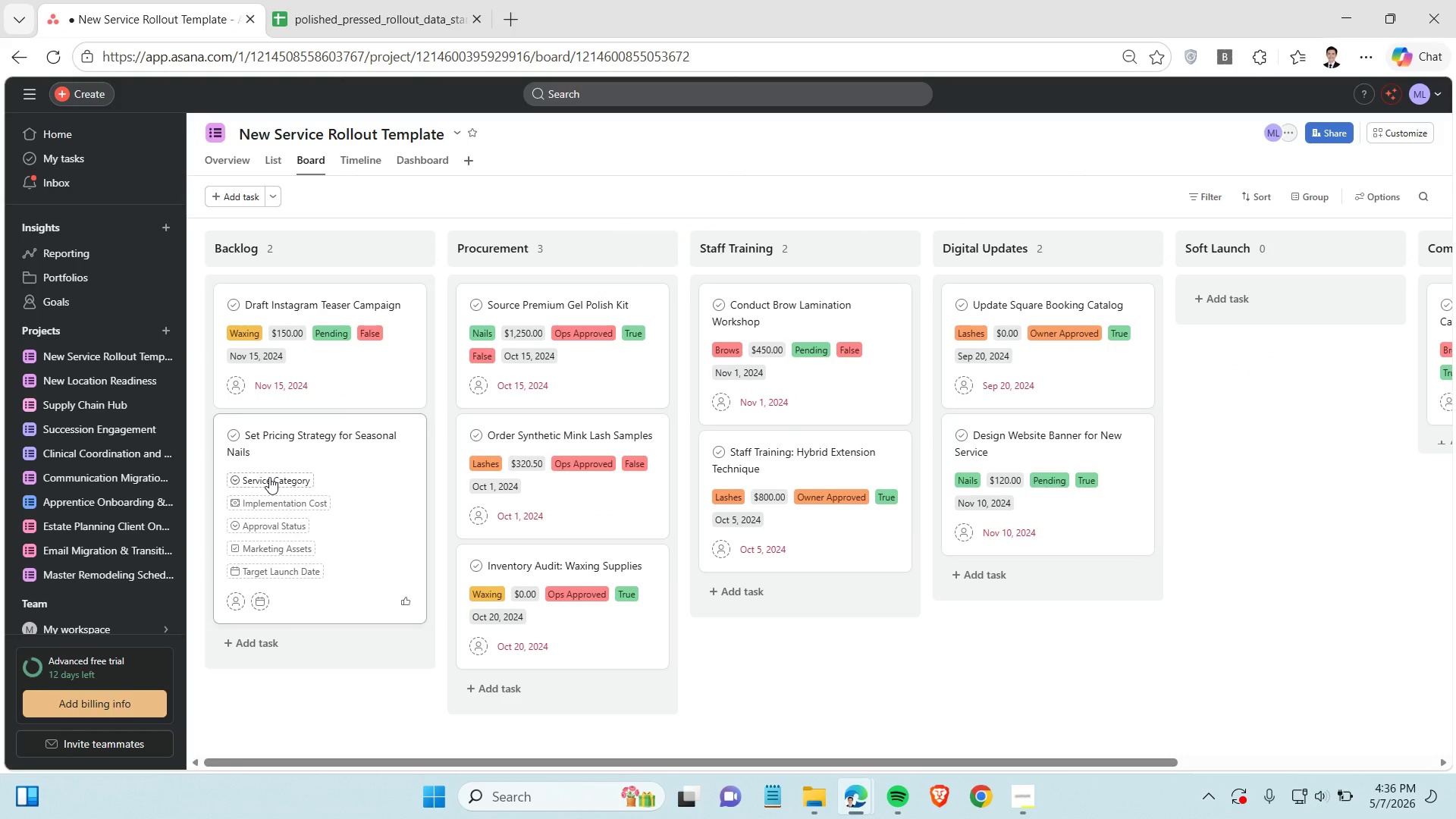 
left_click([269, 477])
 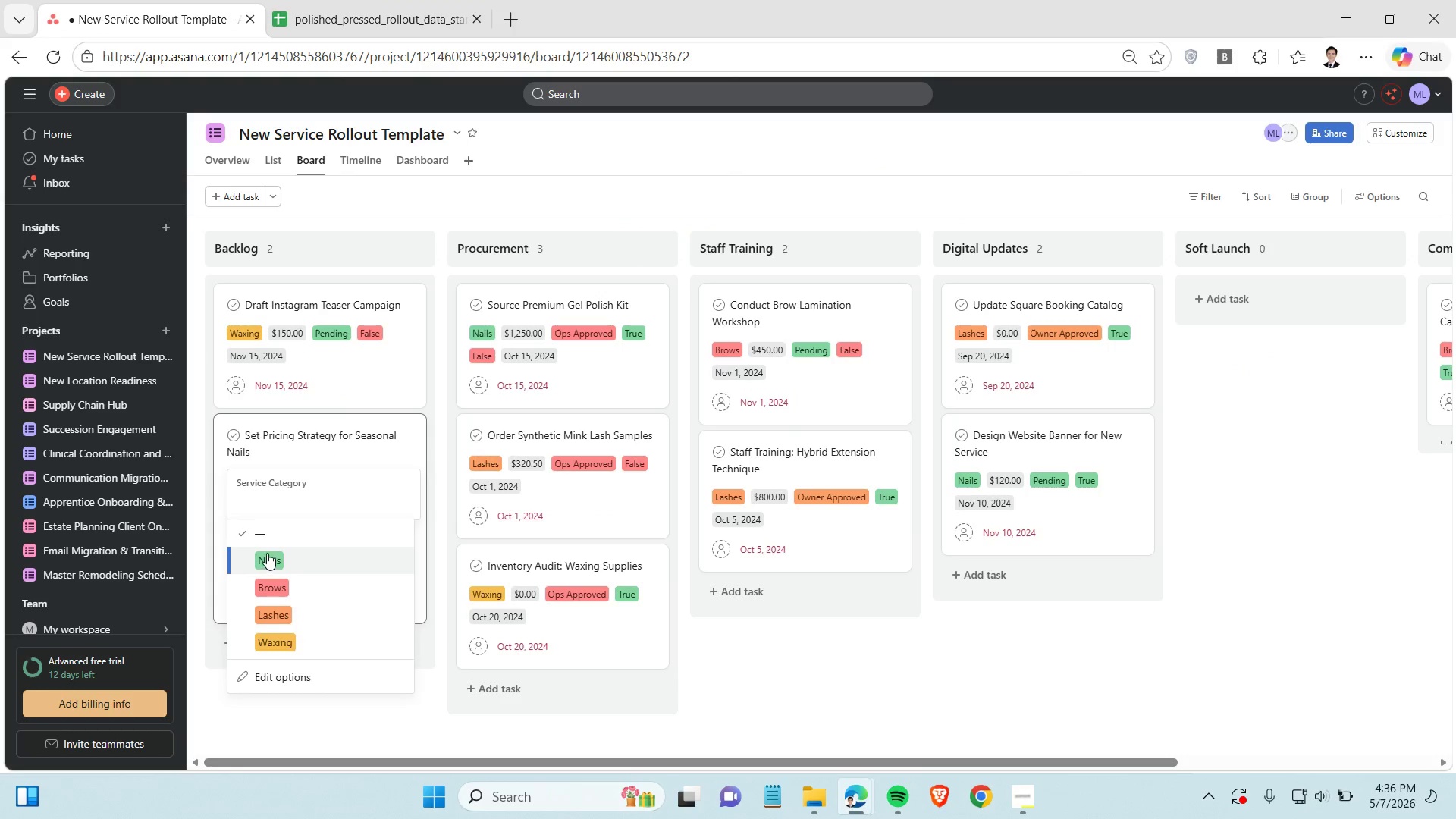 
left_click([267, 553])
 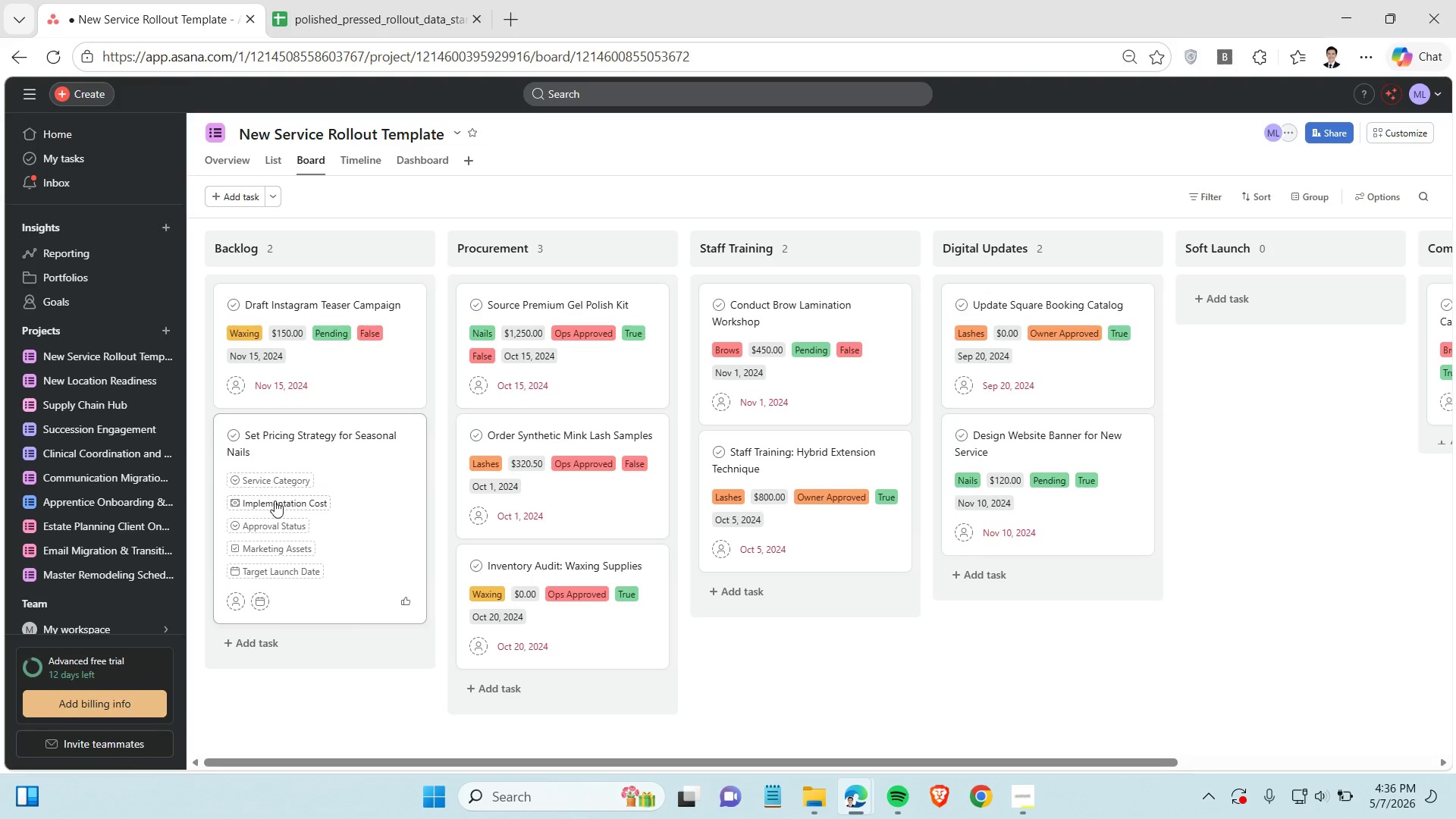 
left_click([275, 500])
 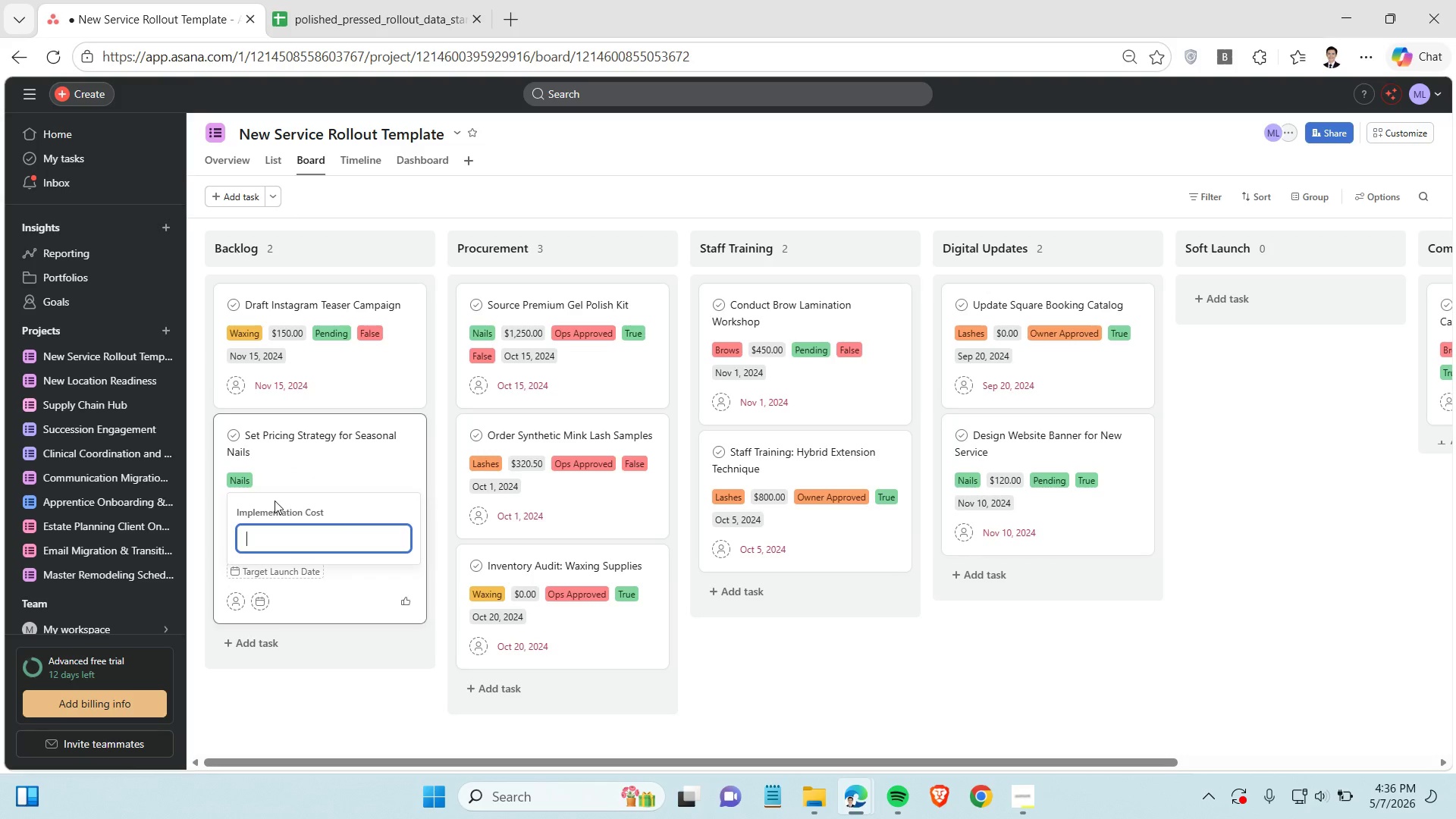 
key(0)
 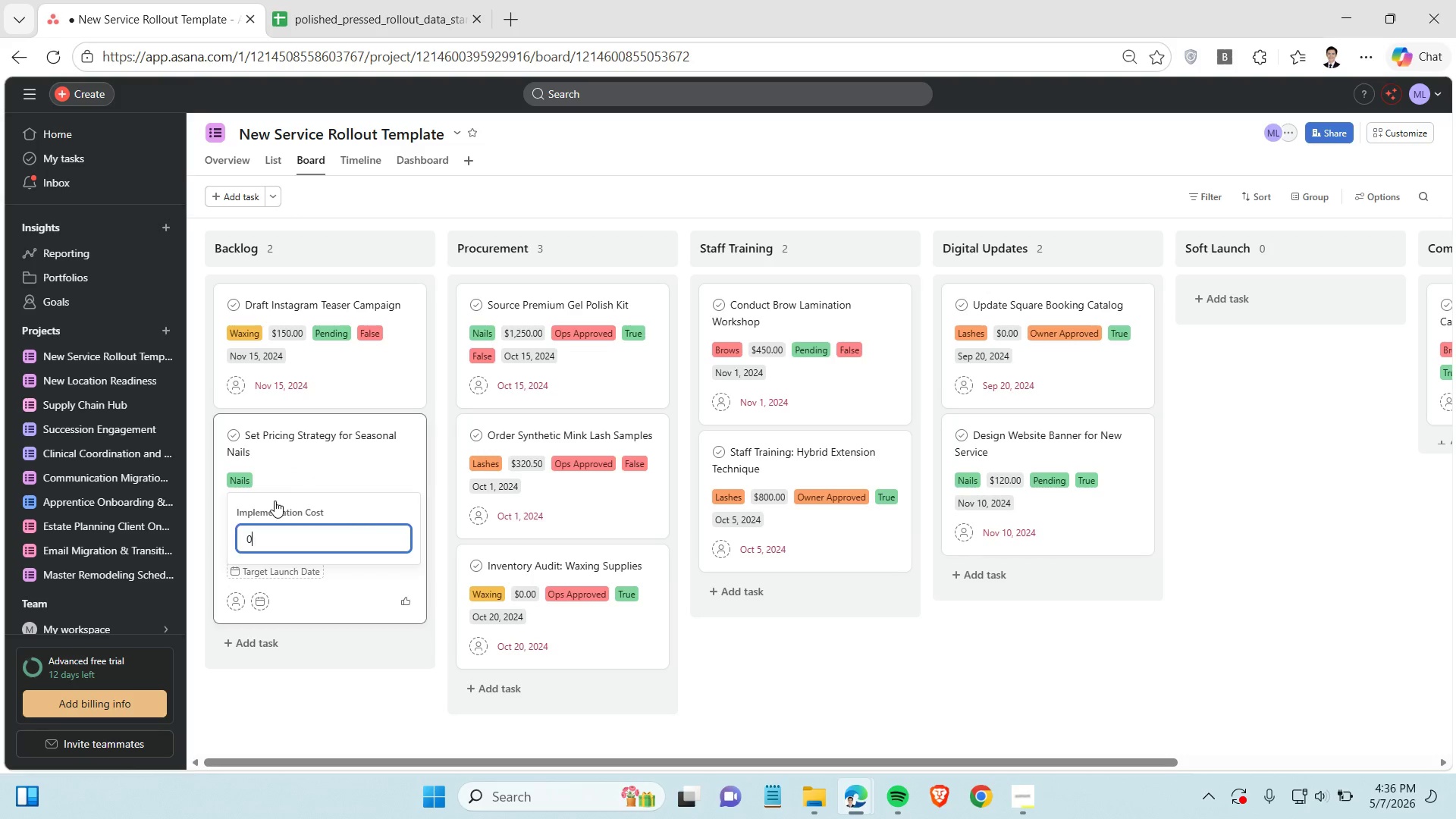 
key(Enter)
 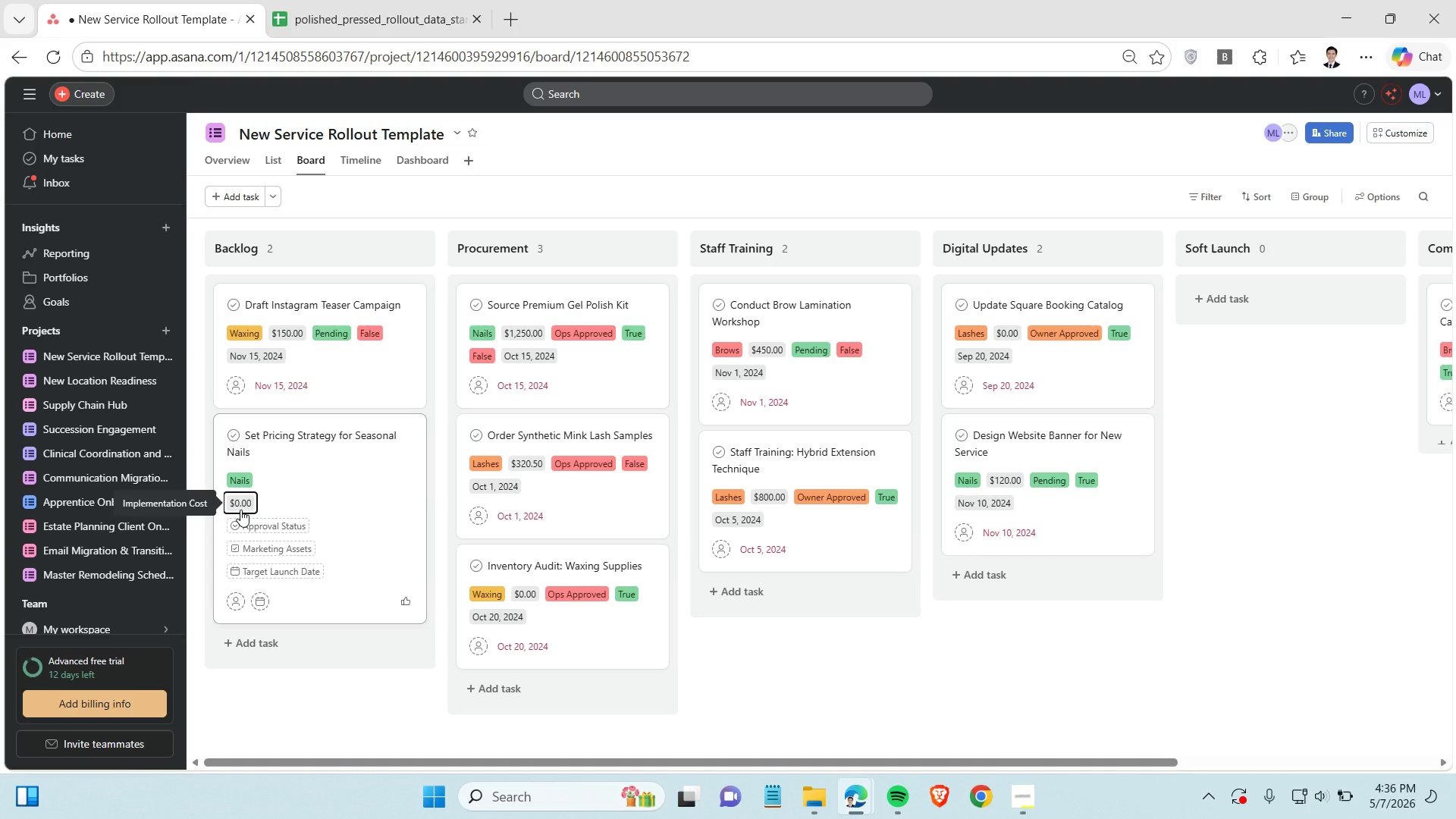 
wait(9.12)
 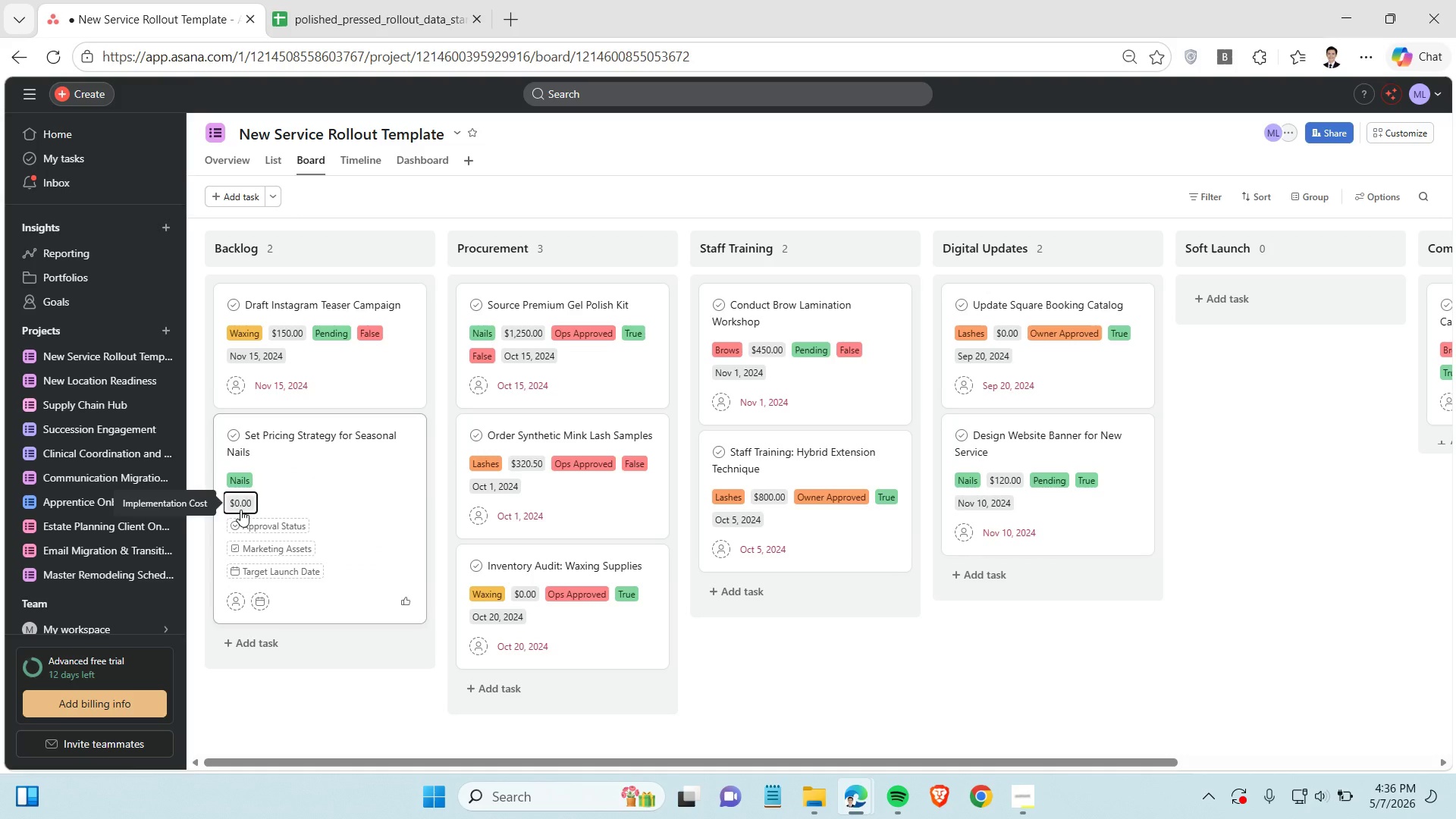 
left_click([932, 413])
 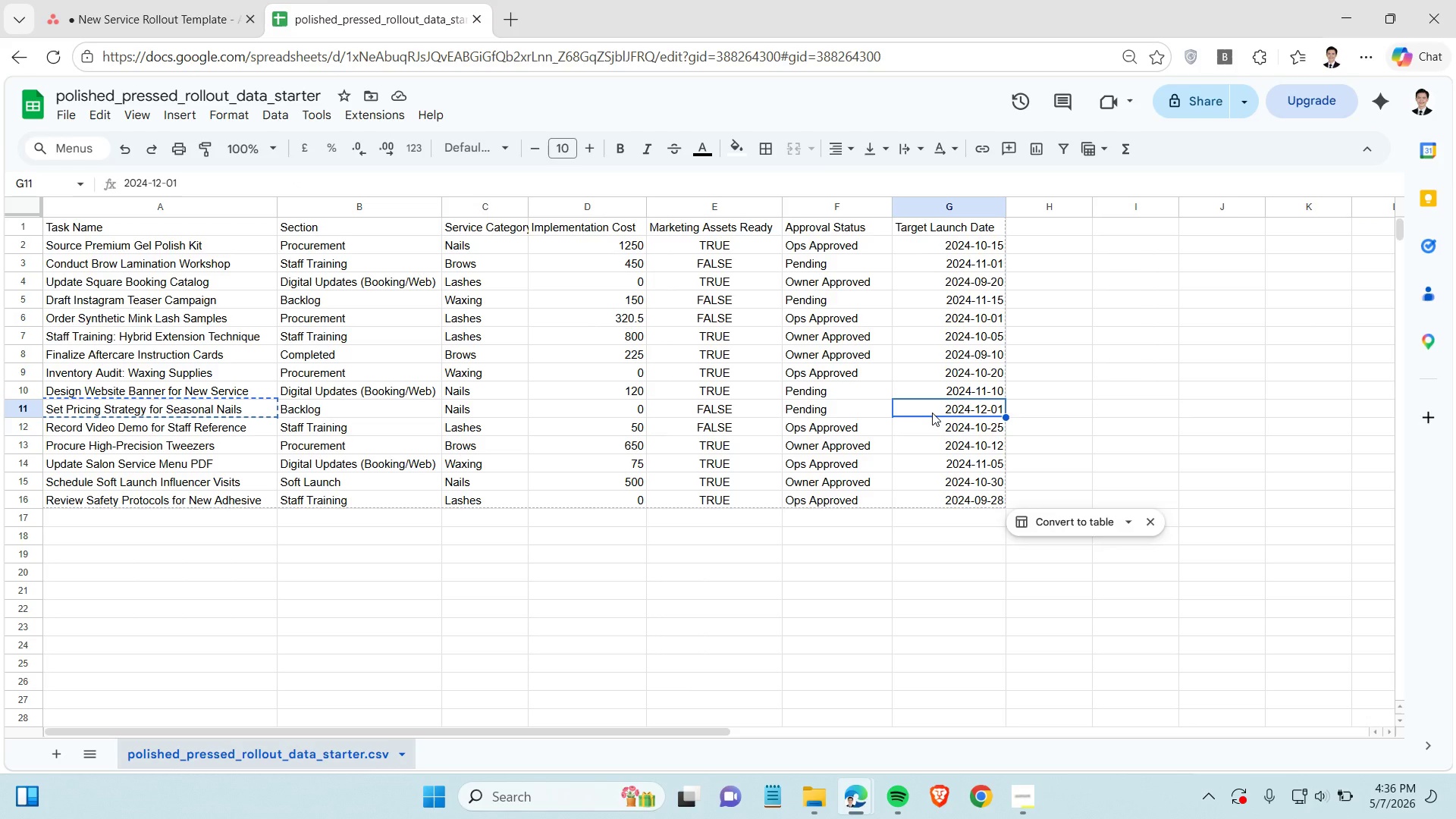 
key(Control+C)
 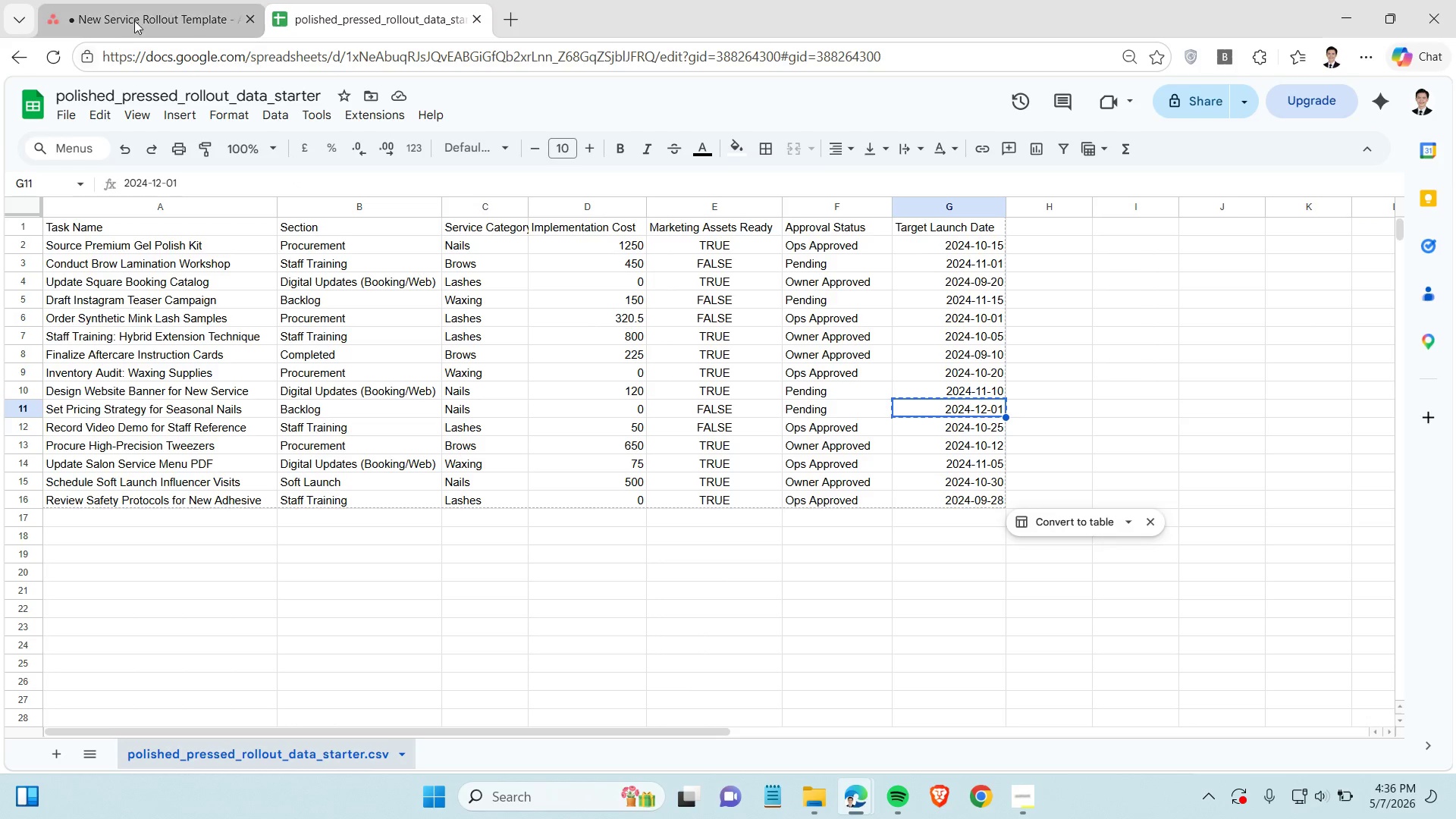 
left_click([136, 19])
 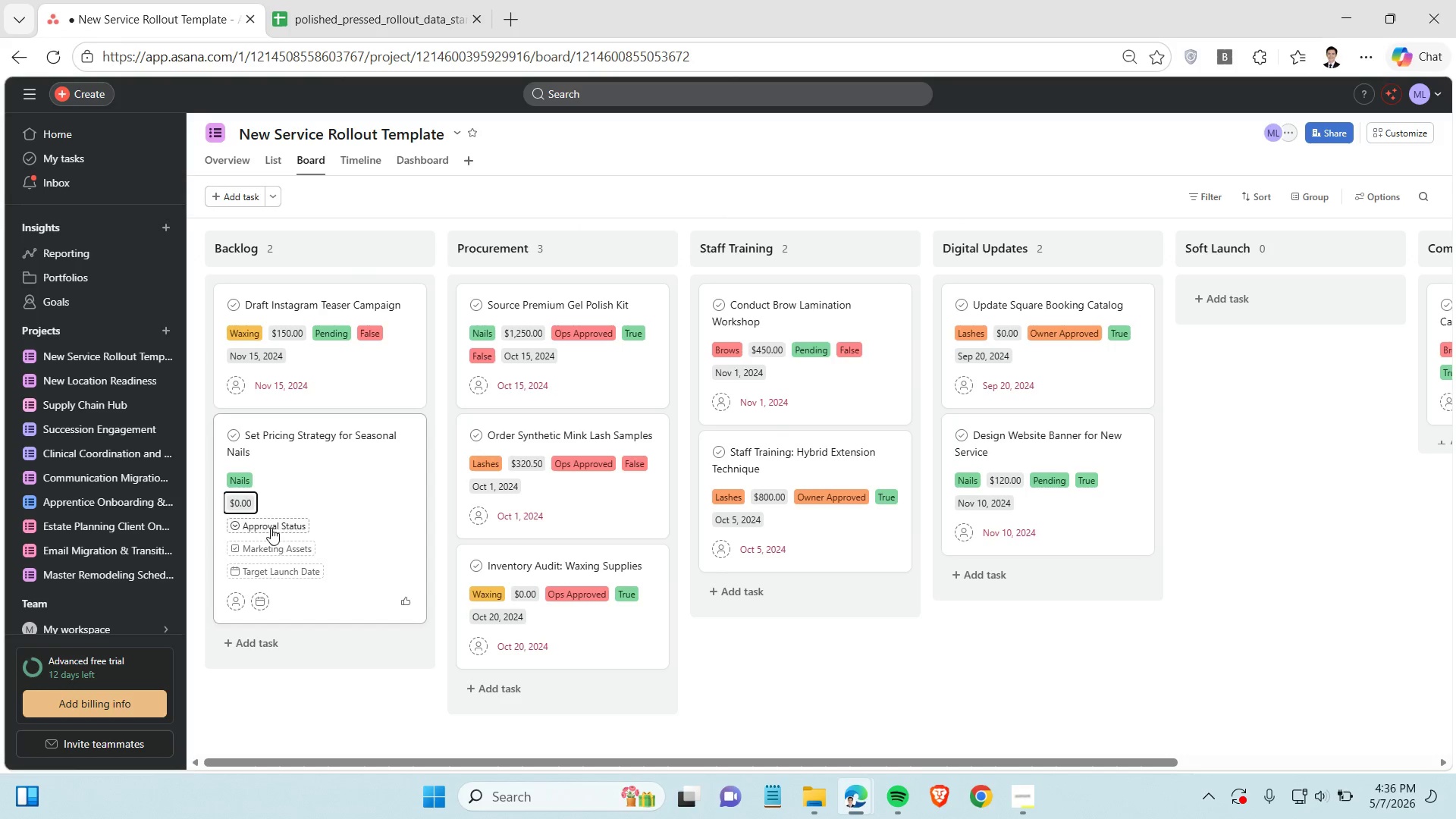 
left_click([271, 528])
 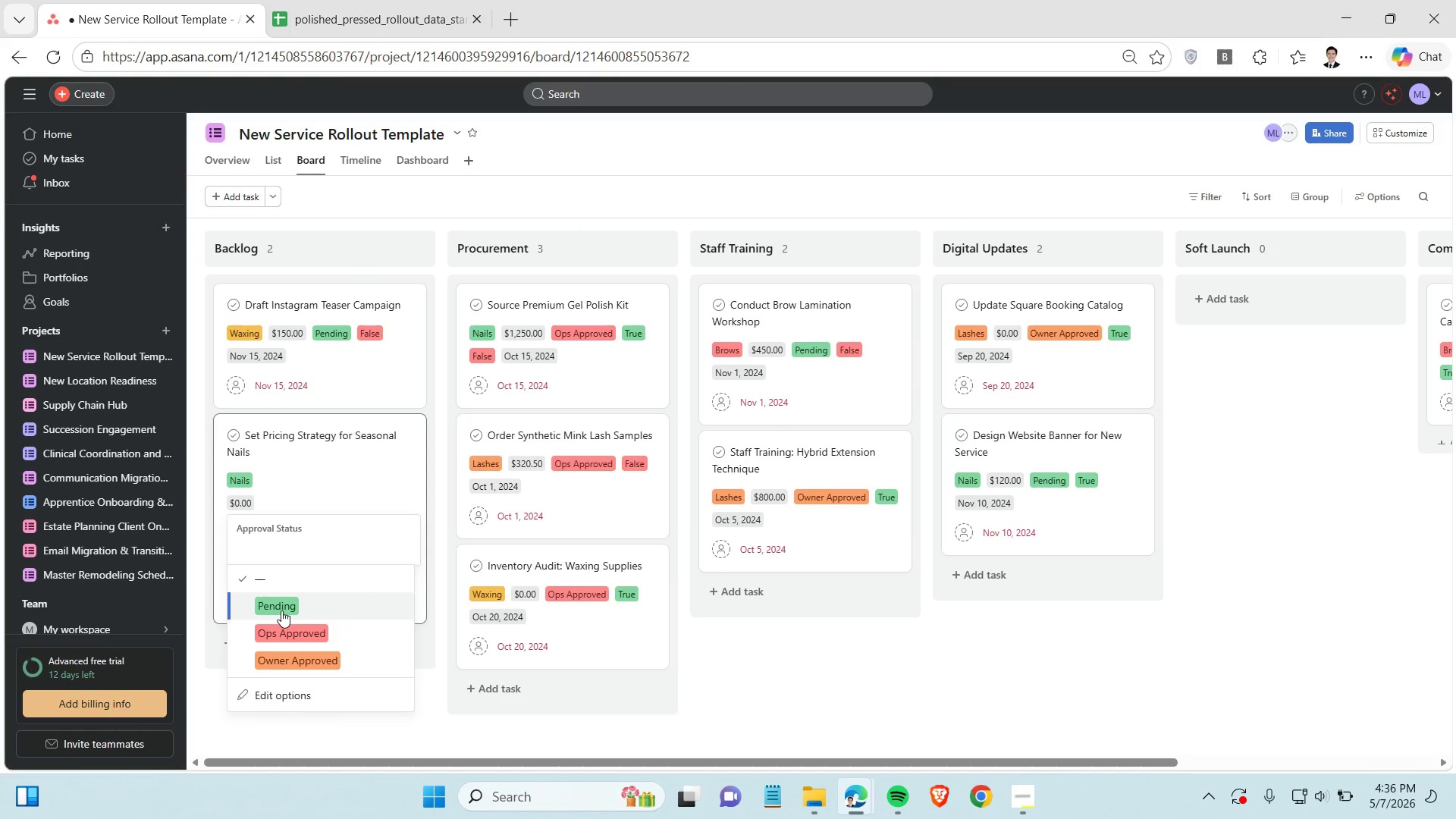 
left_click([281, 610])
 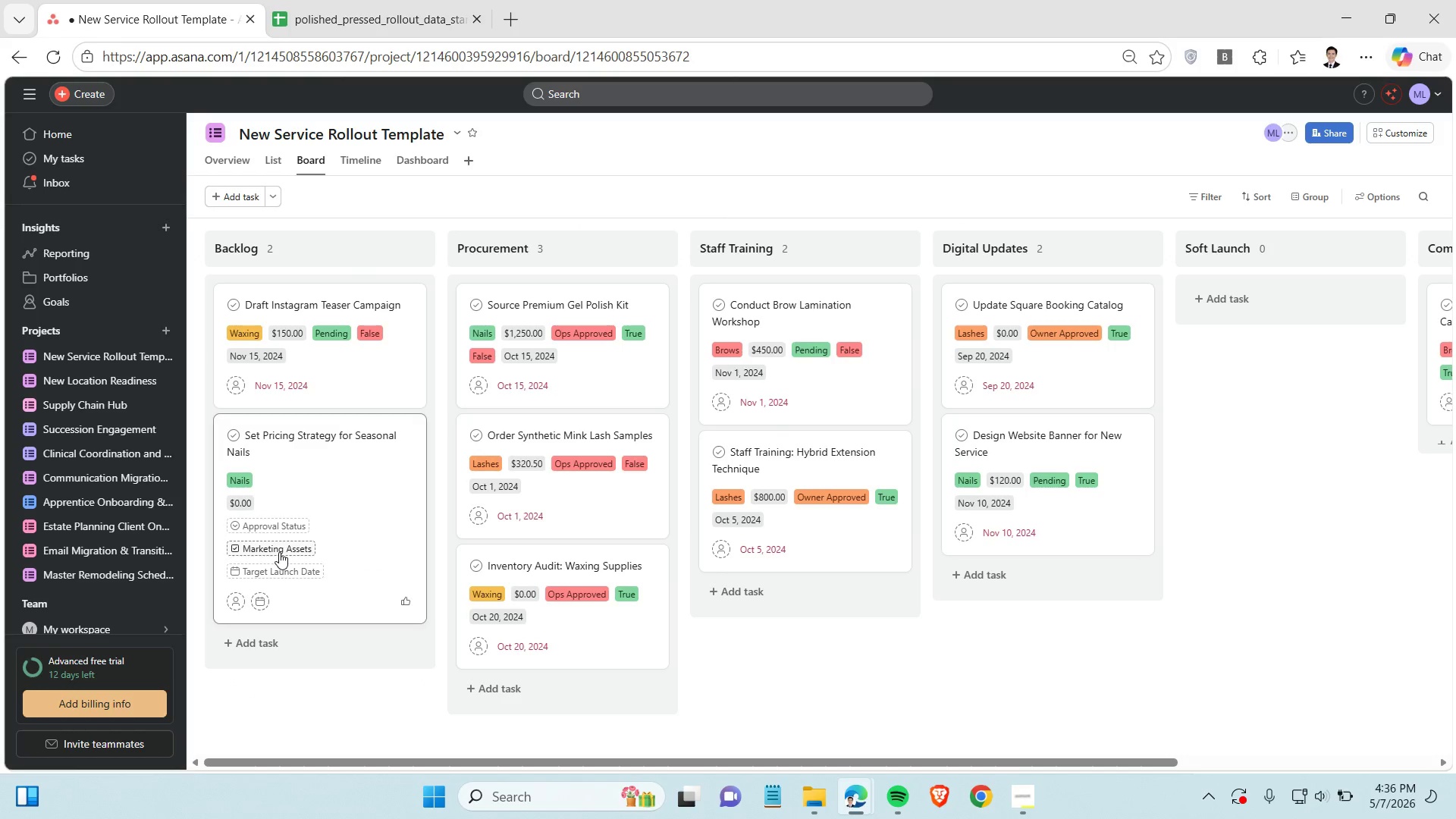 
left_click([279, 552])
 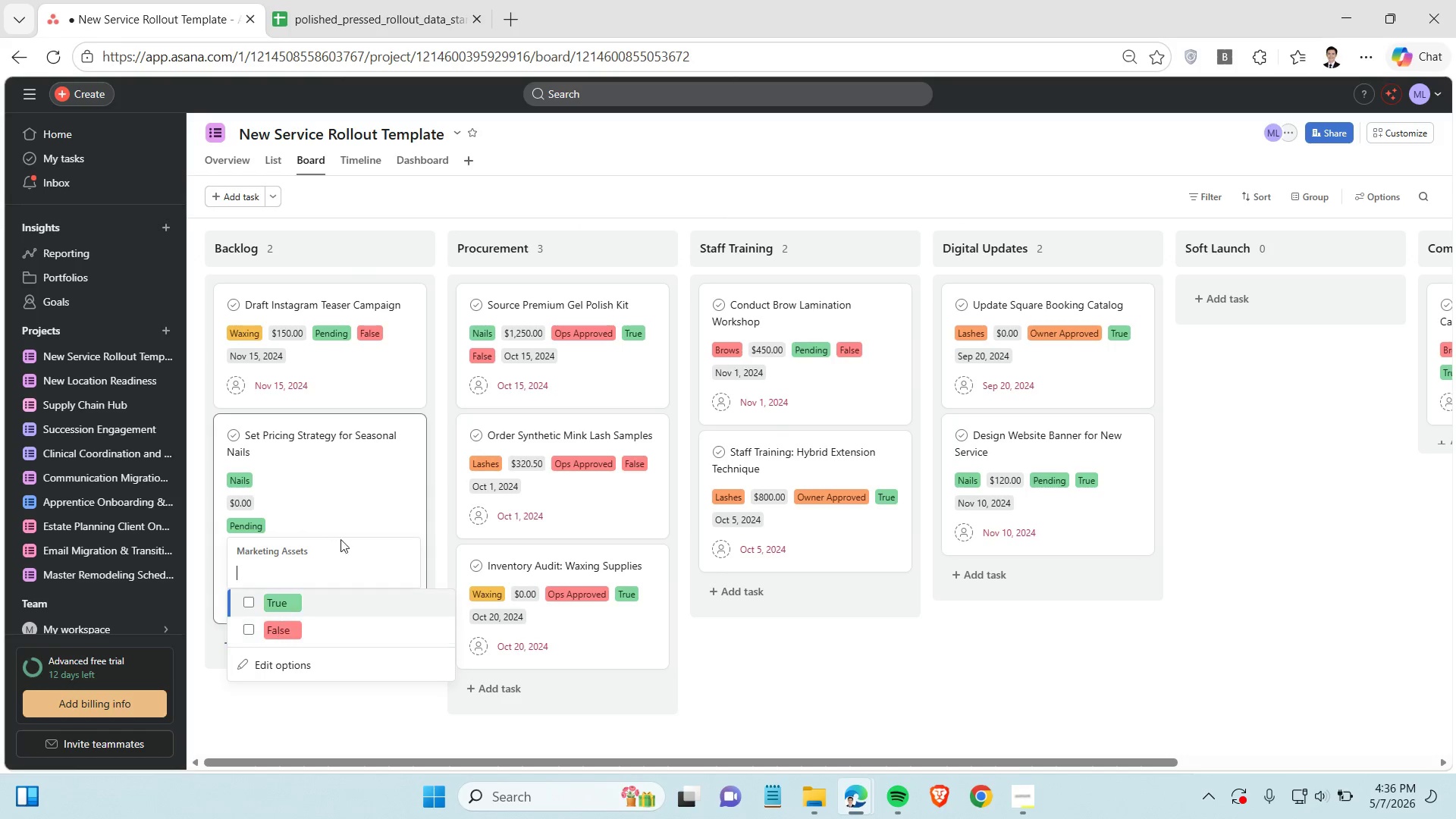 
double_click([355, 503])
 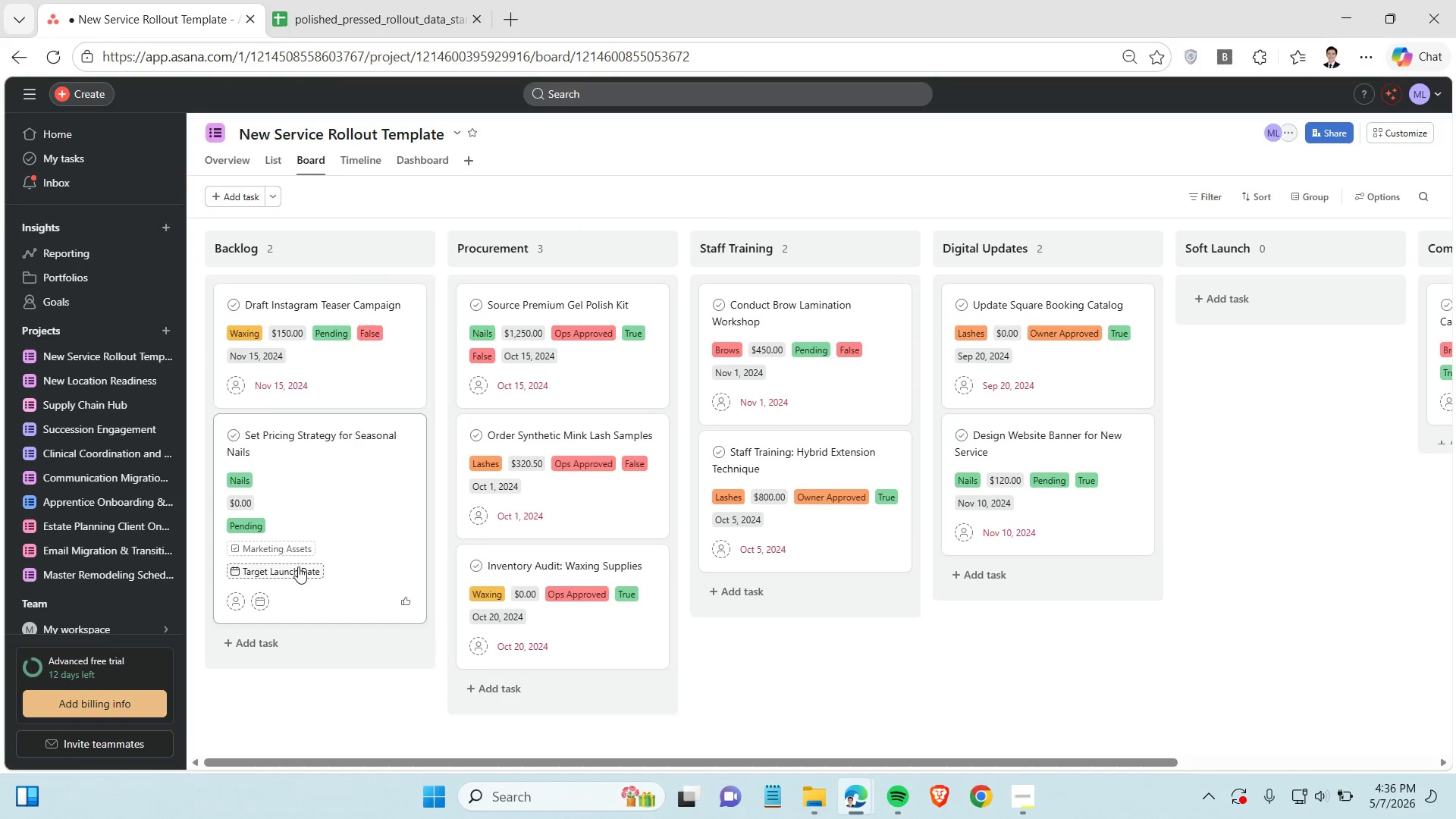 
left_click([298, 566])
 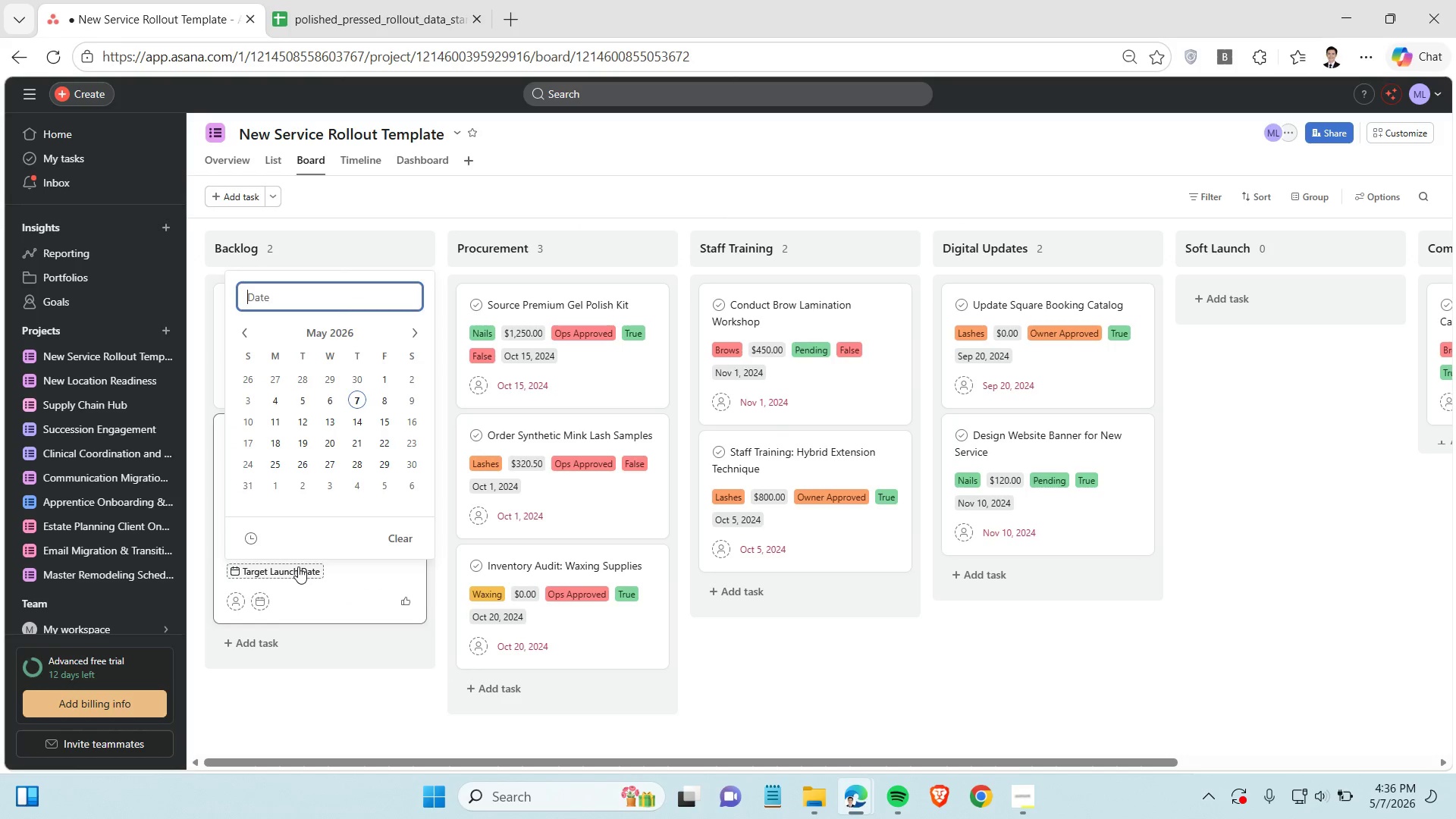 
key(Control+V)
 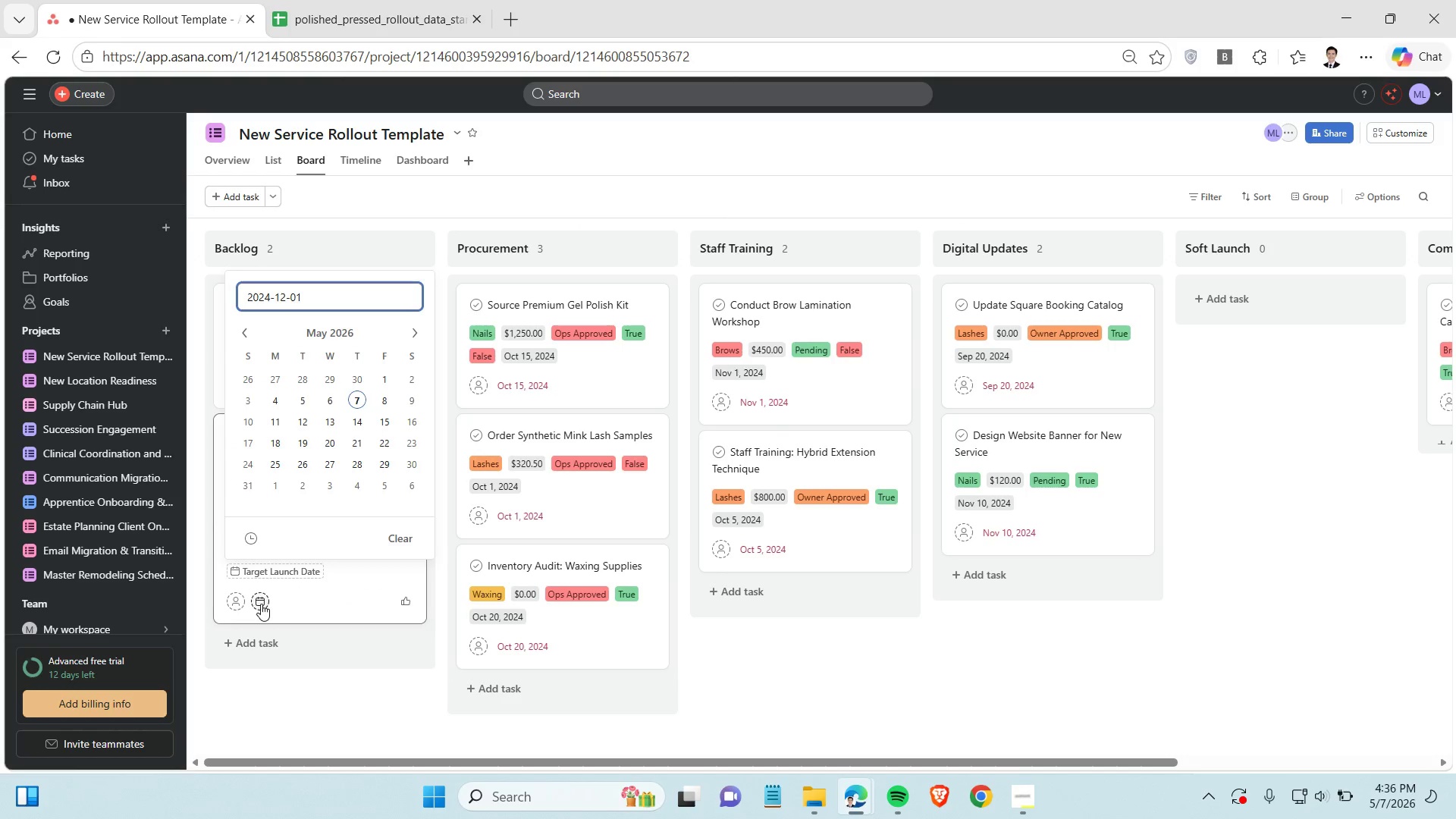 
left_click([261, 604])
 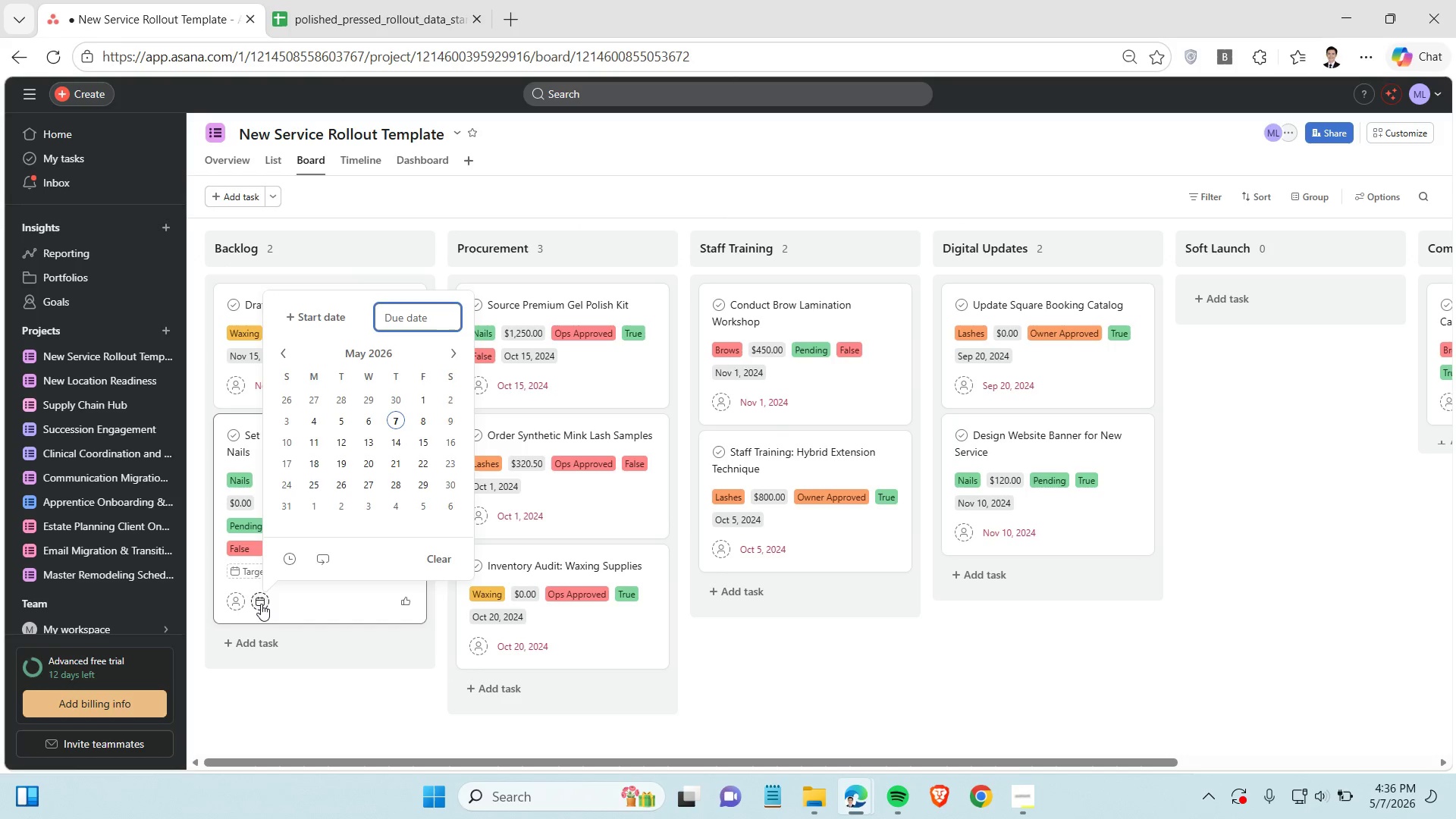 
key(Control+B)
 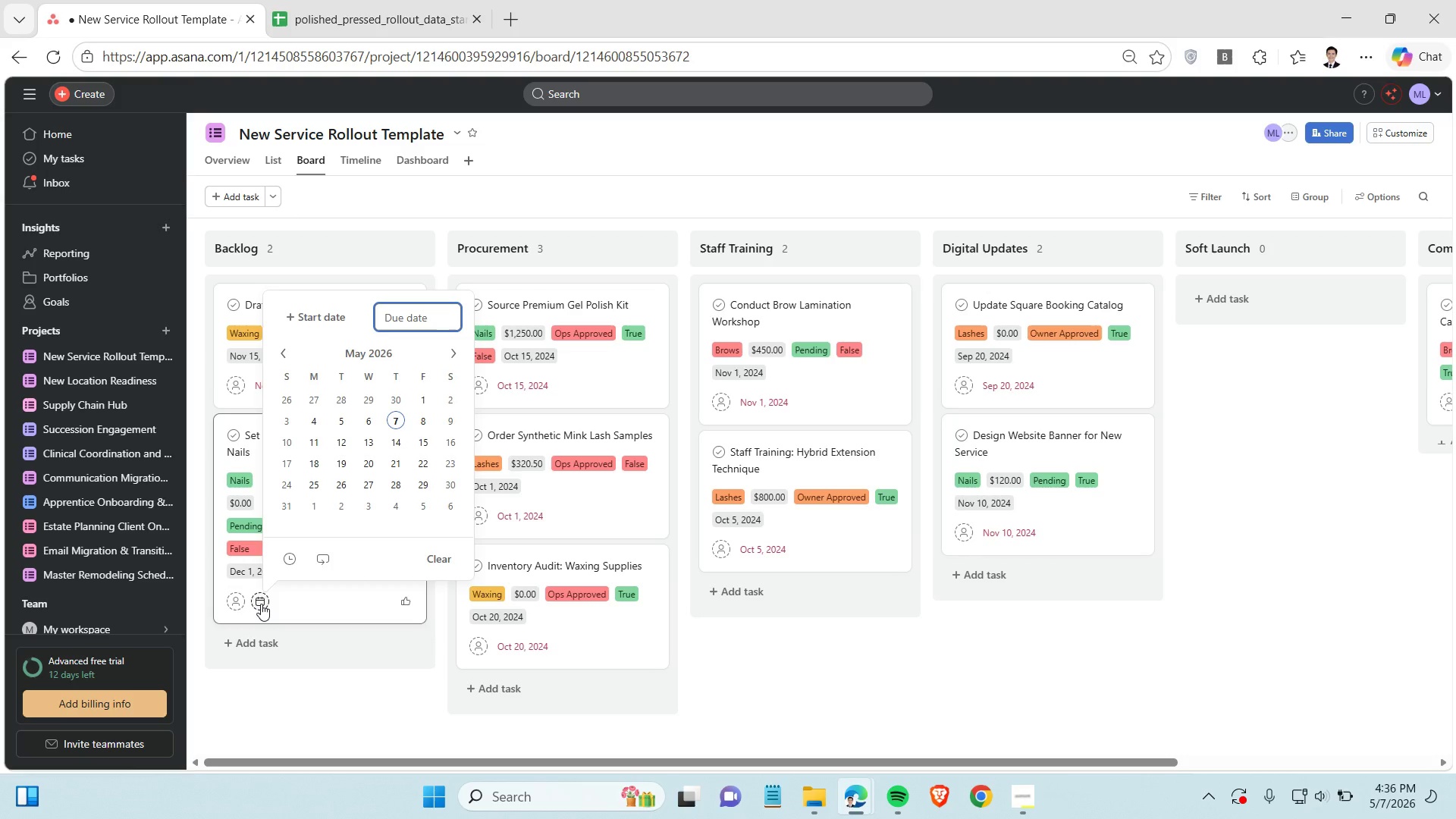 
key(Control+V)
 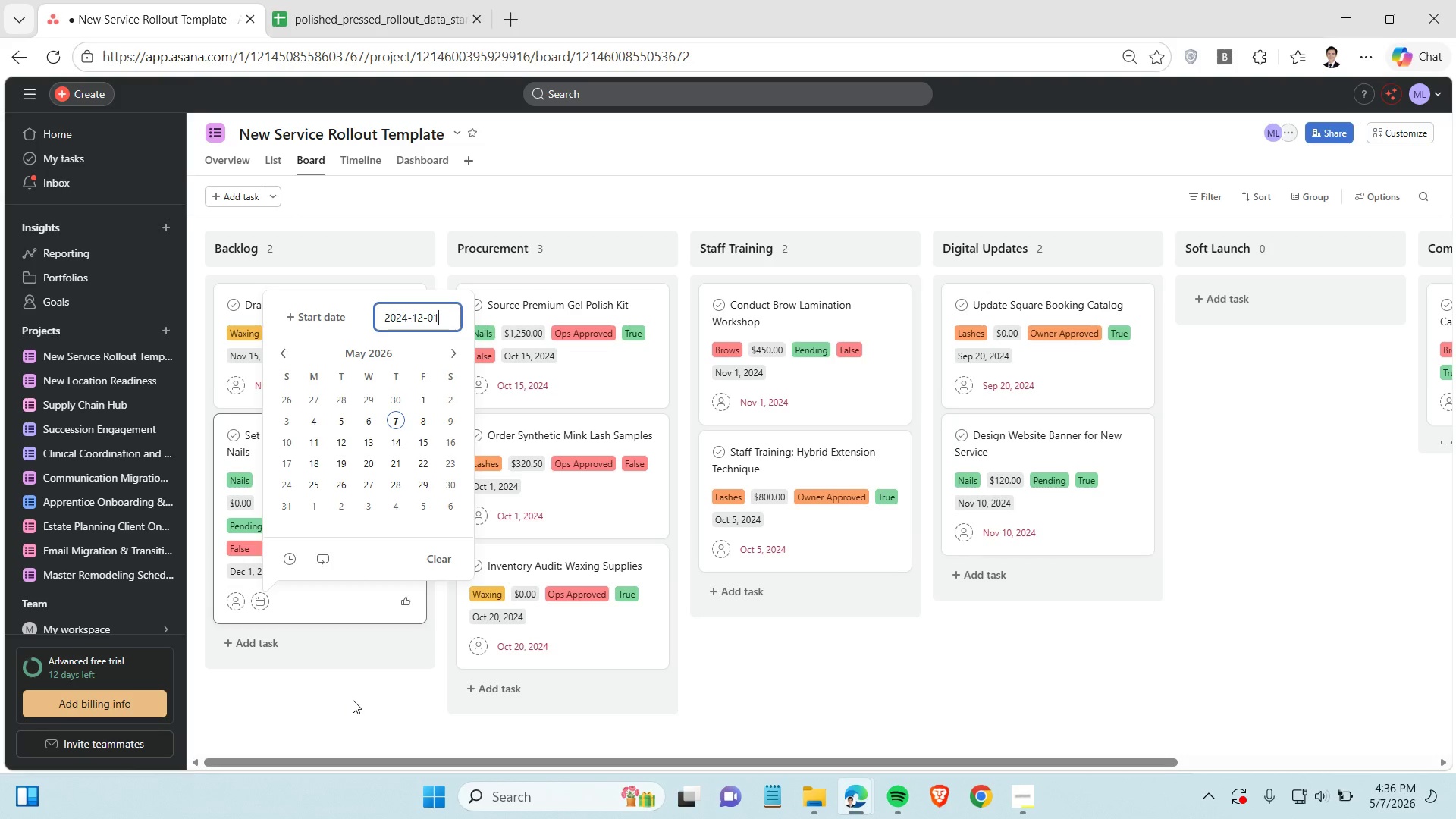 
key(Enter)
 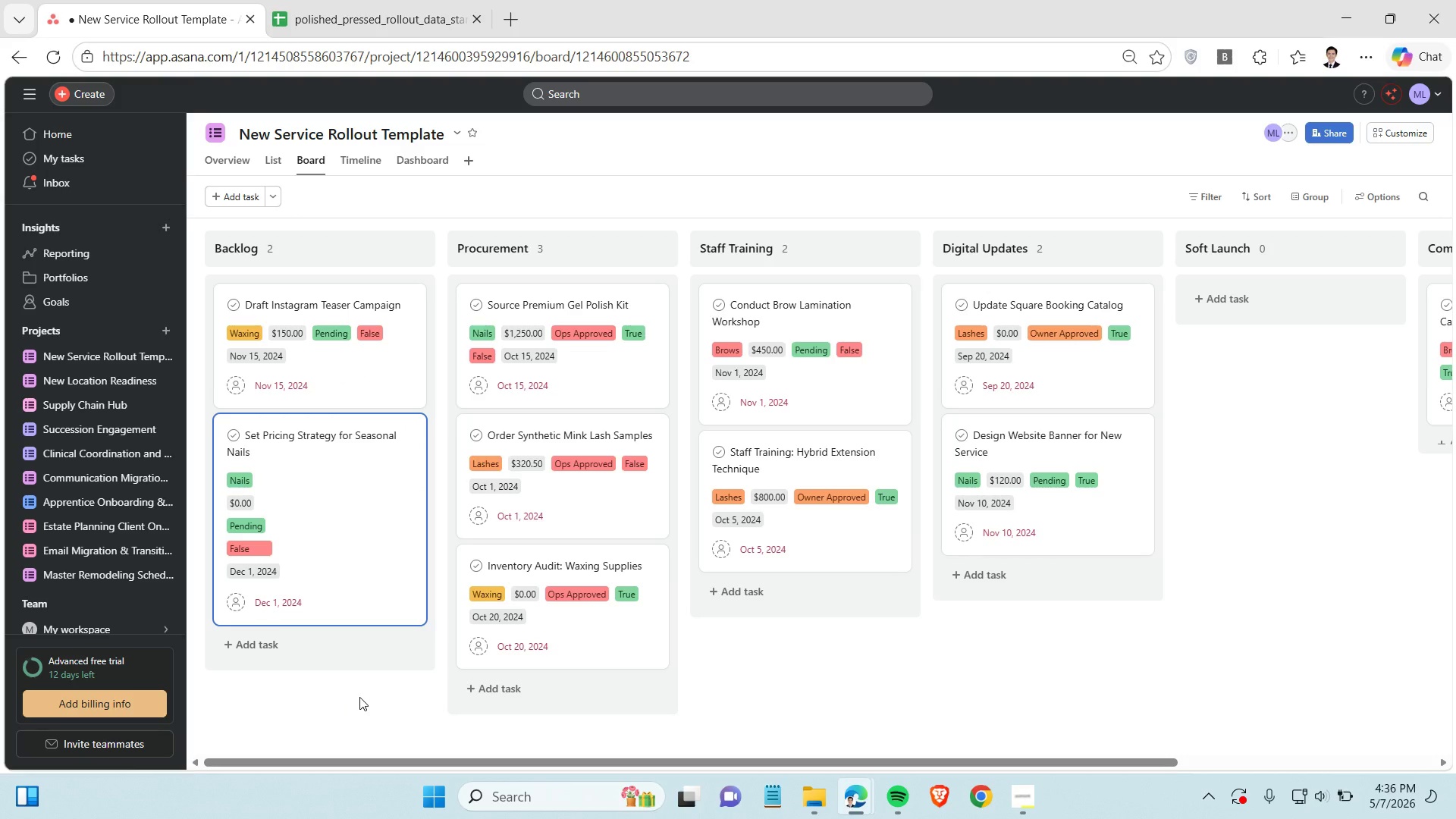 
left_click([742, 687])
 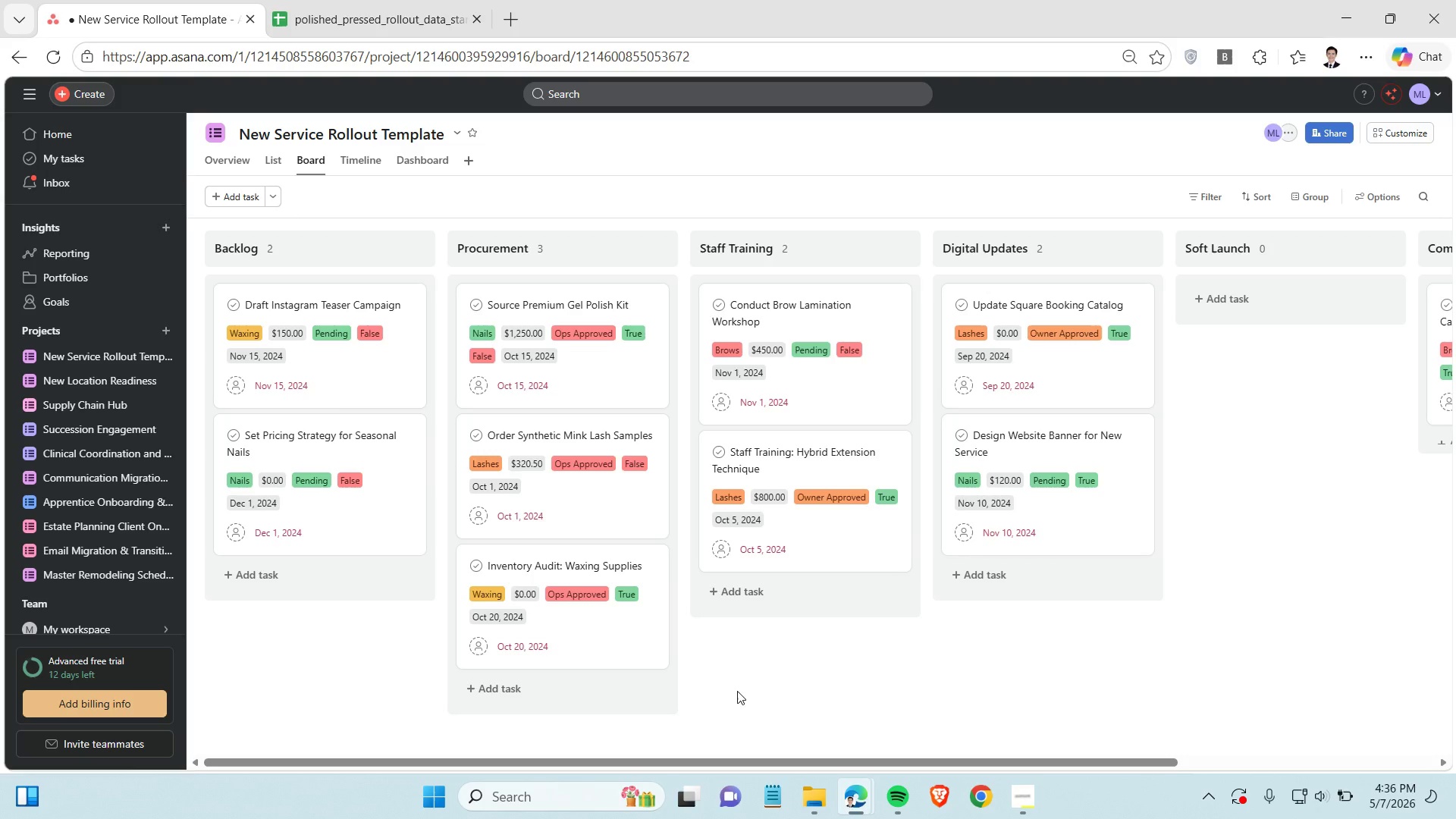 
left_click([324, 36])
 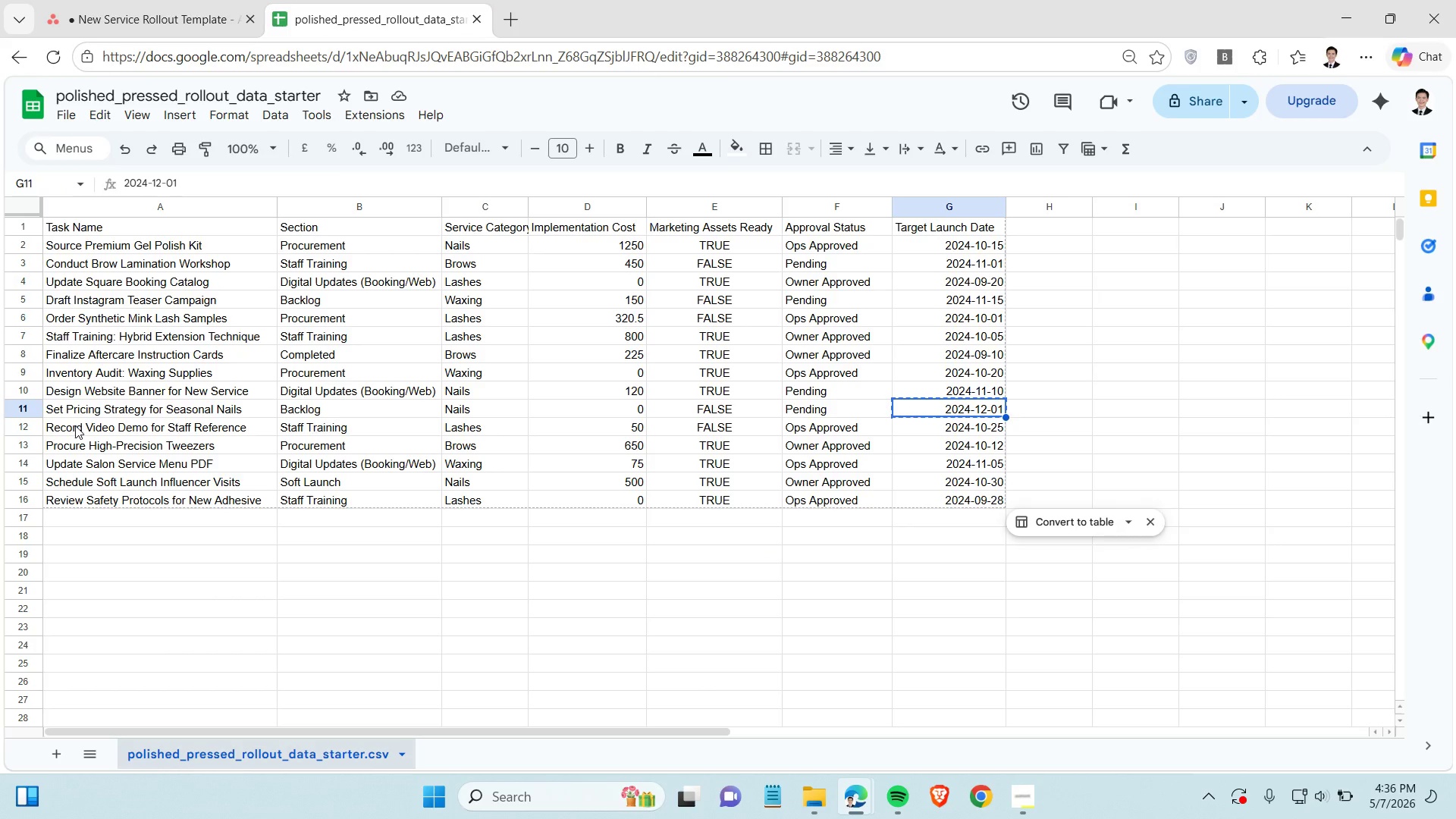 
left_click([188, 19])
 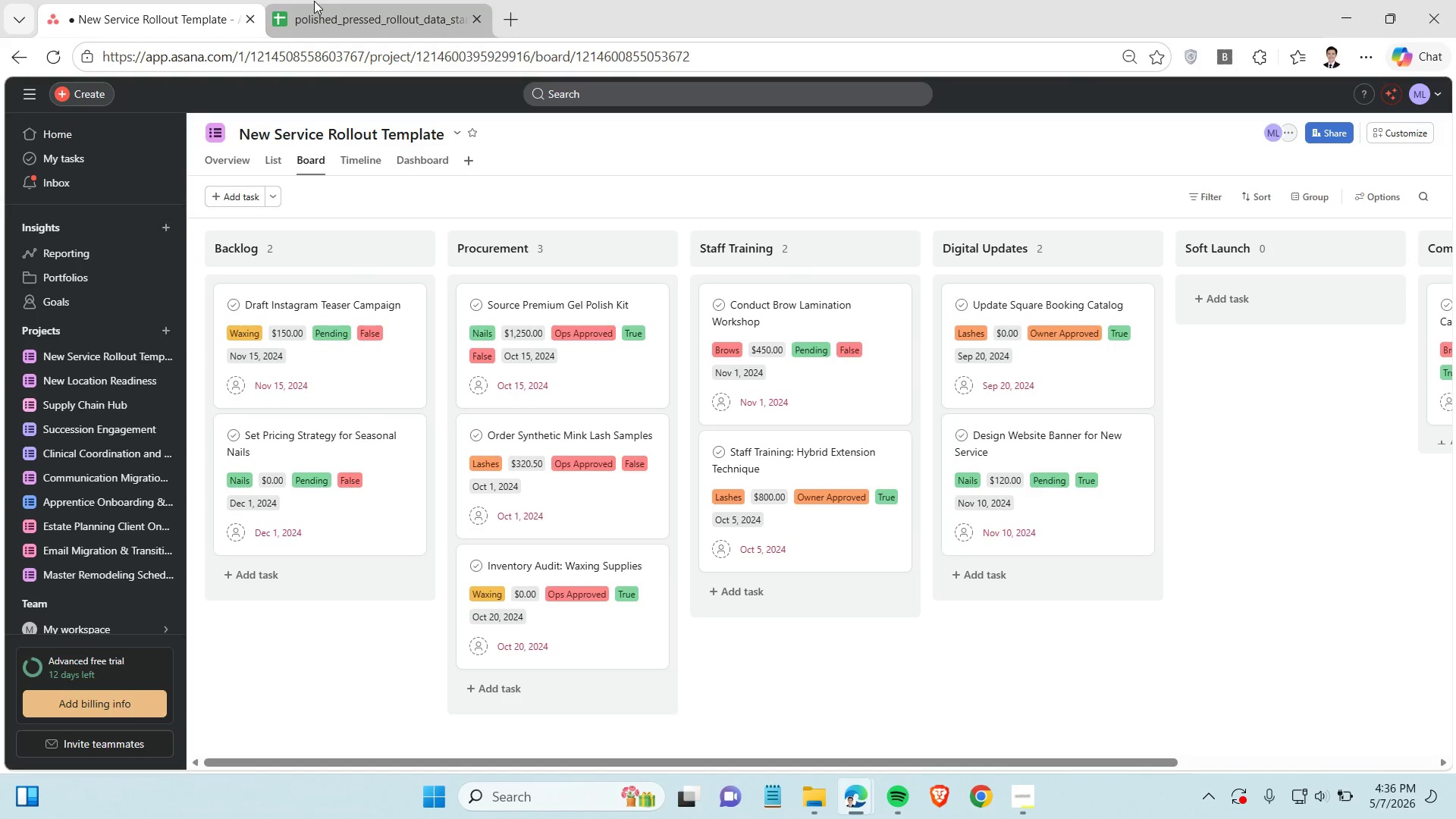 
left_click([315, 1])
 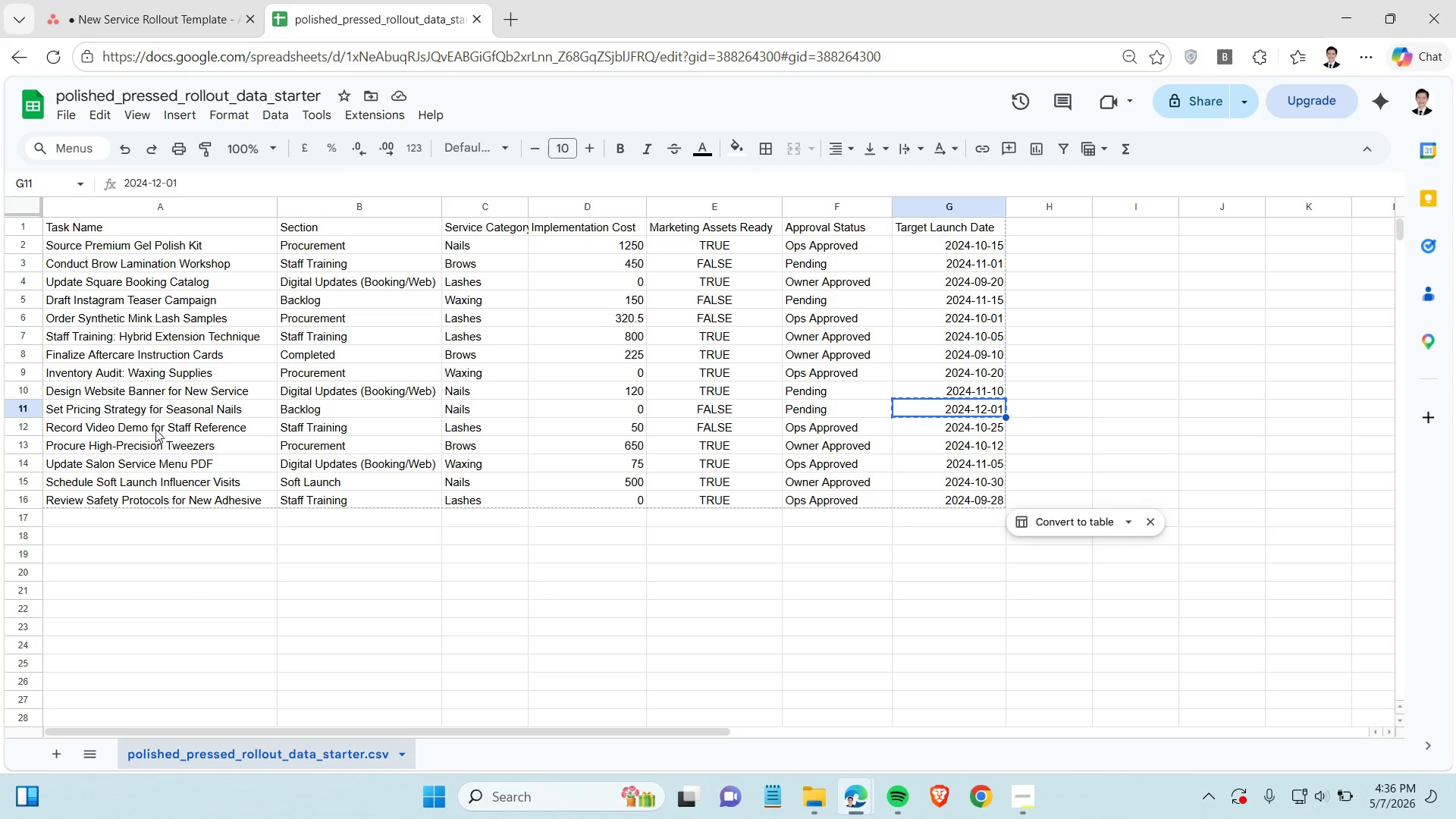 
left_click([154, 431])
 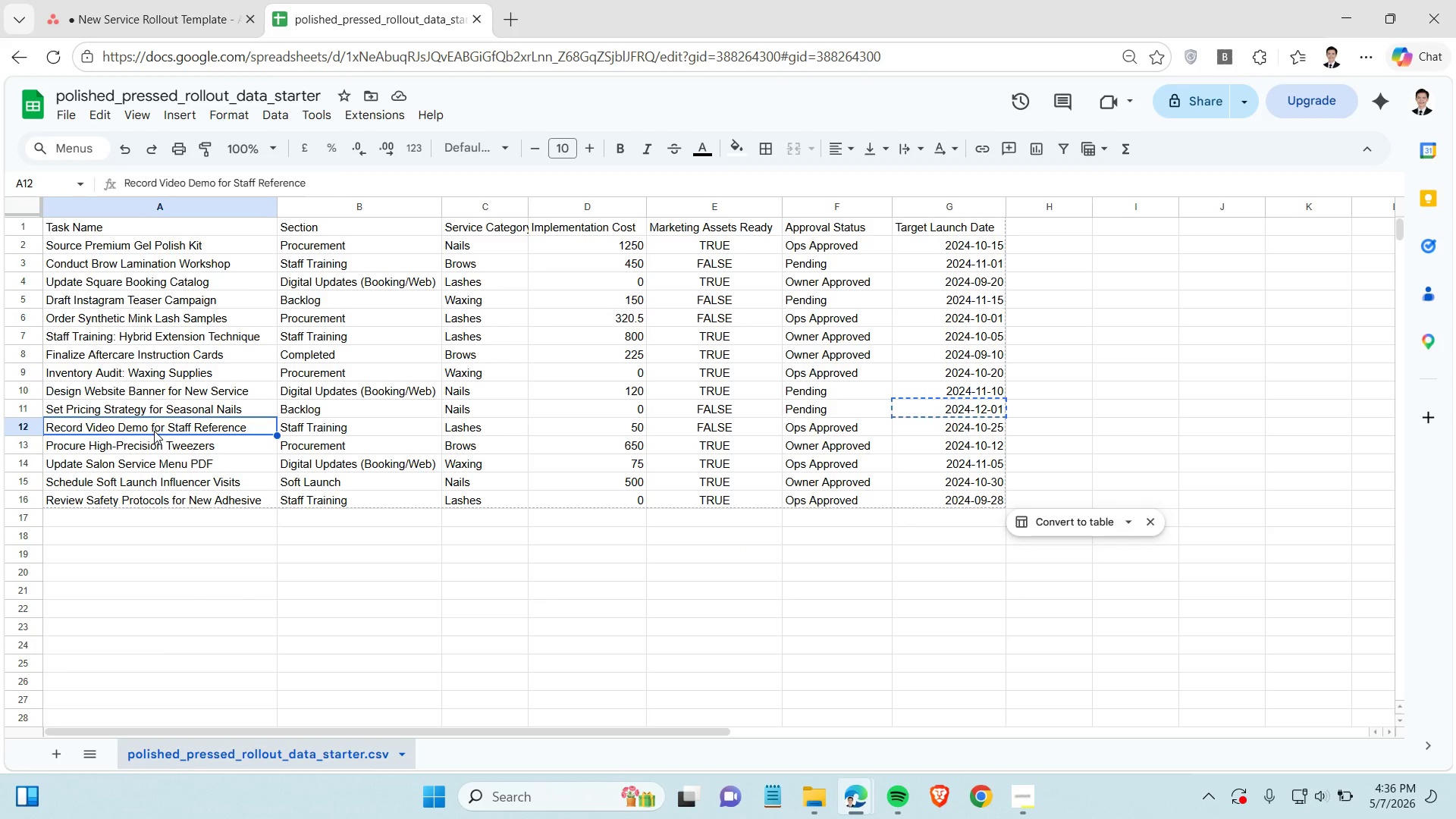 
key(Control+C)
 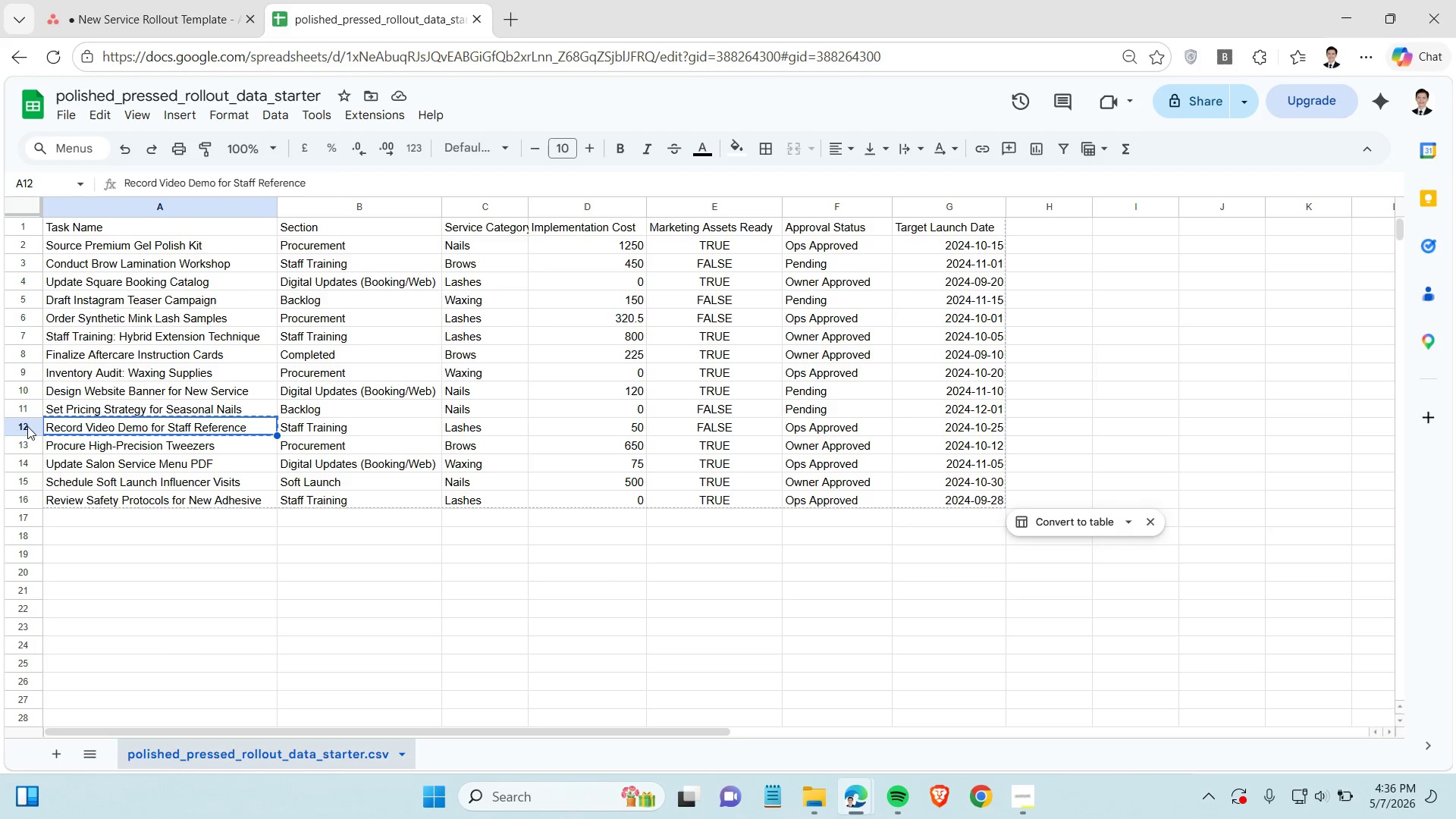 
left_click([28, 426])
 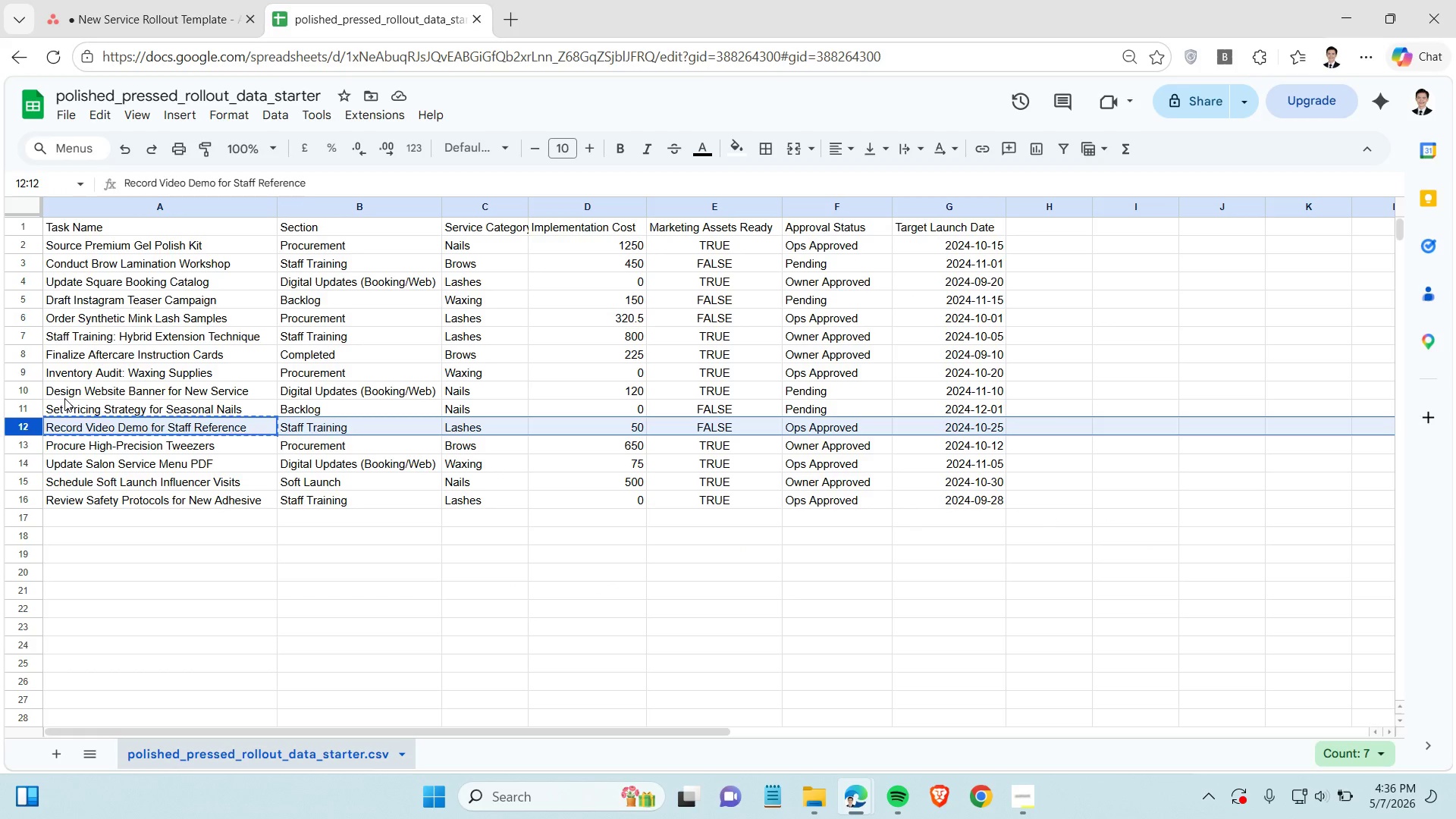 
left_click([96, 2])
 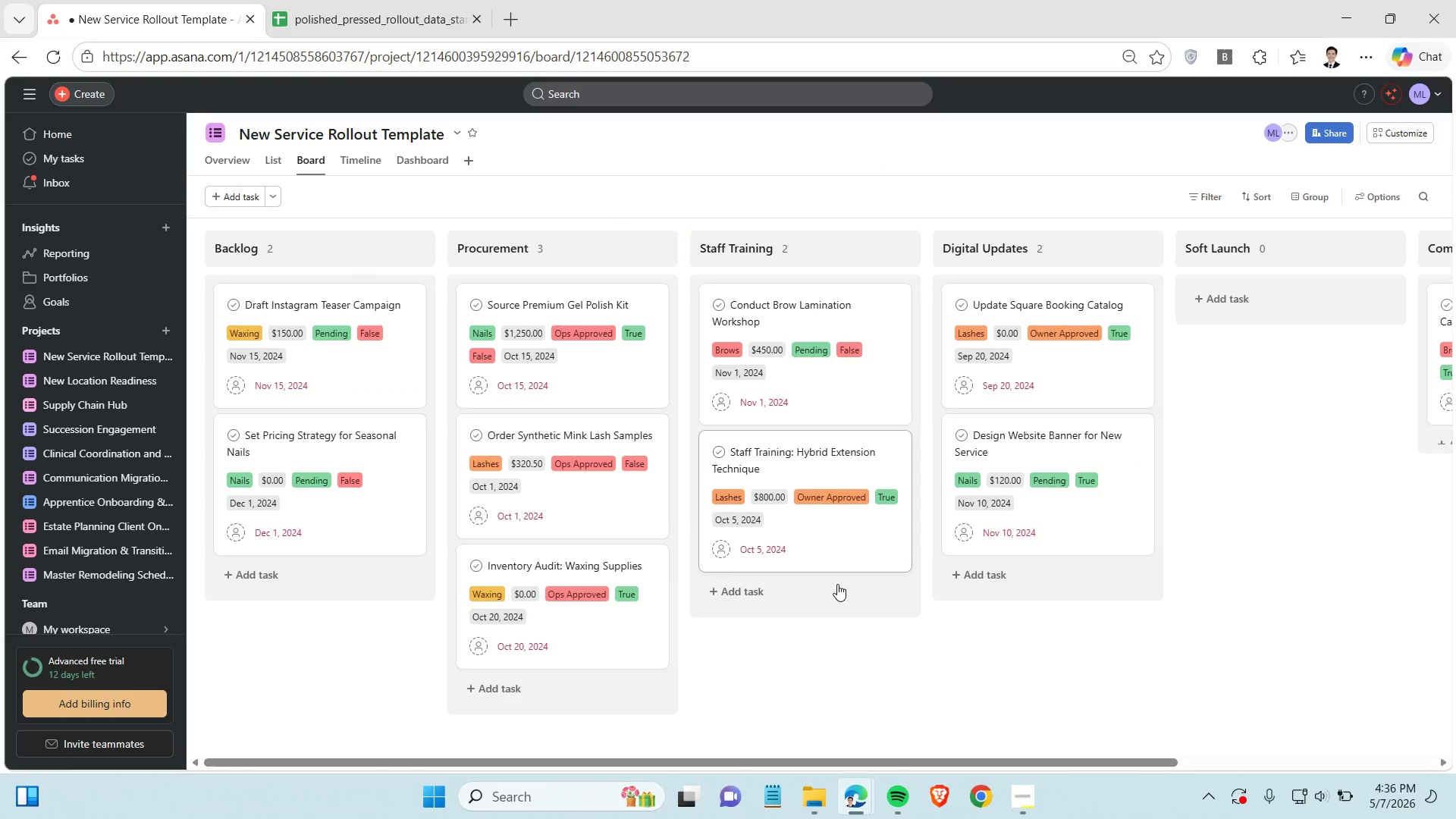 
left_click([792, 583])
 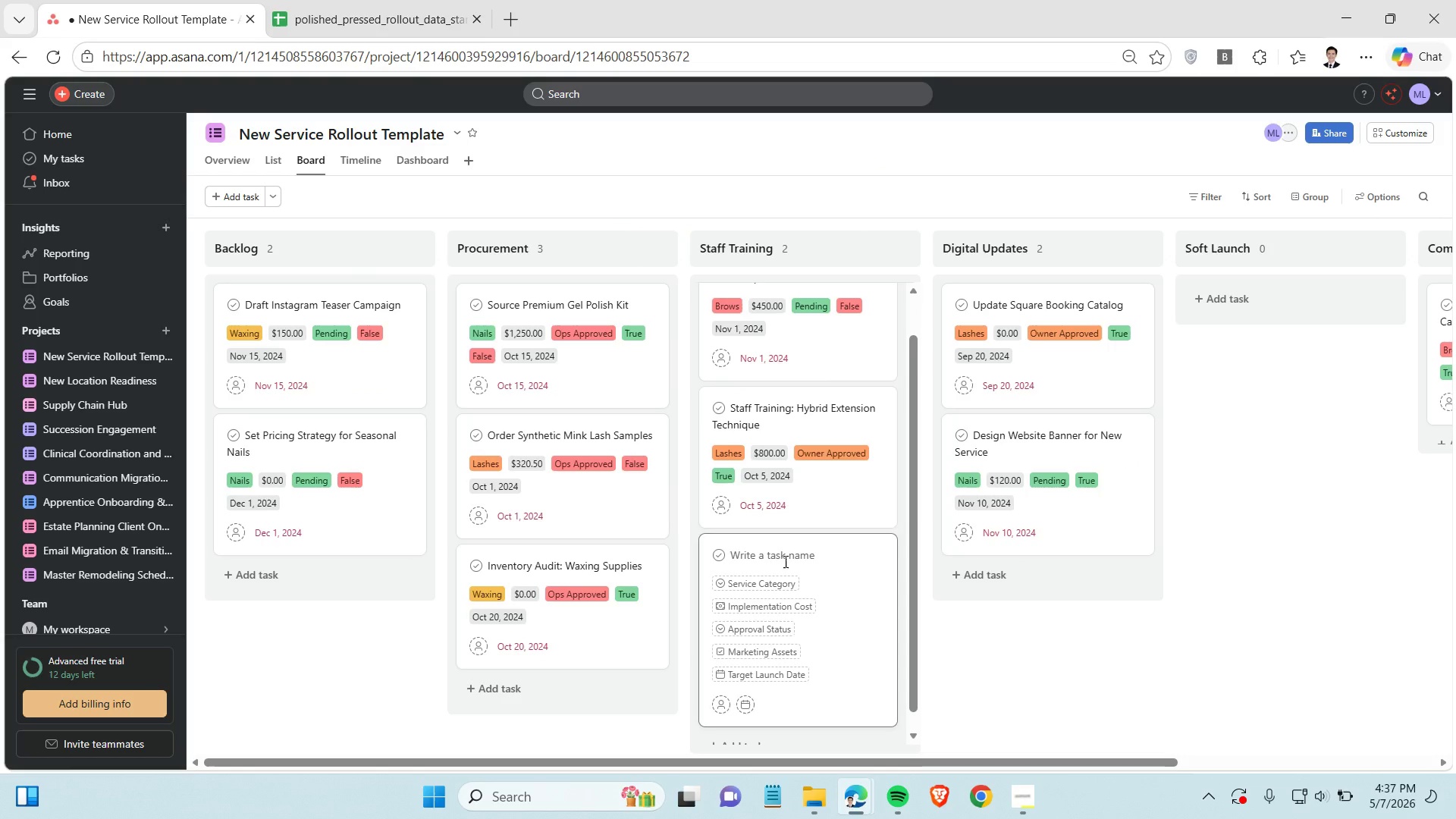 
key(Control+V)
 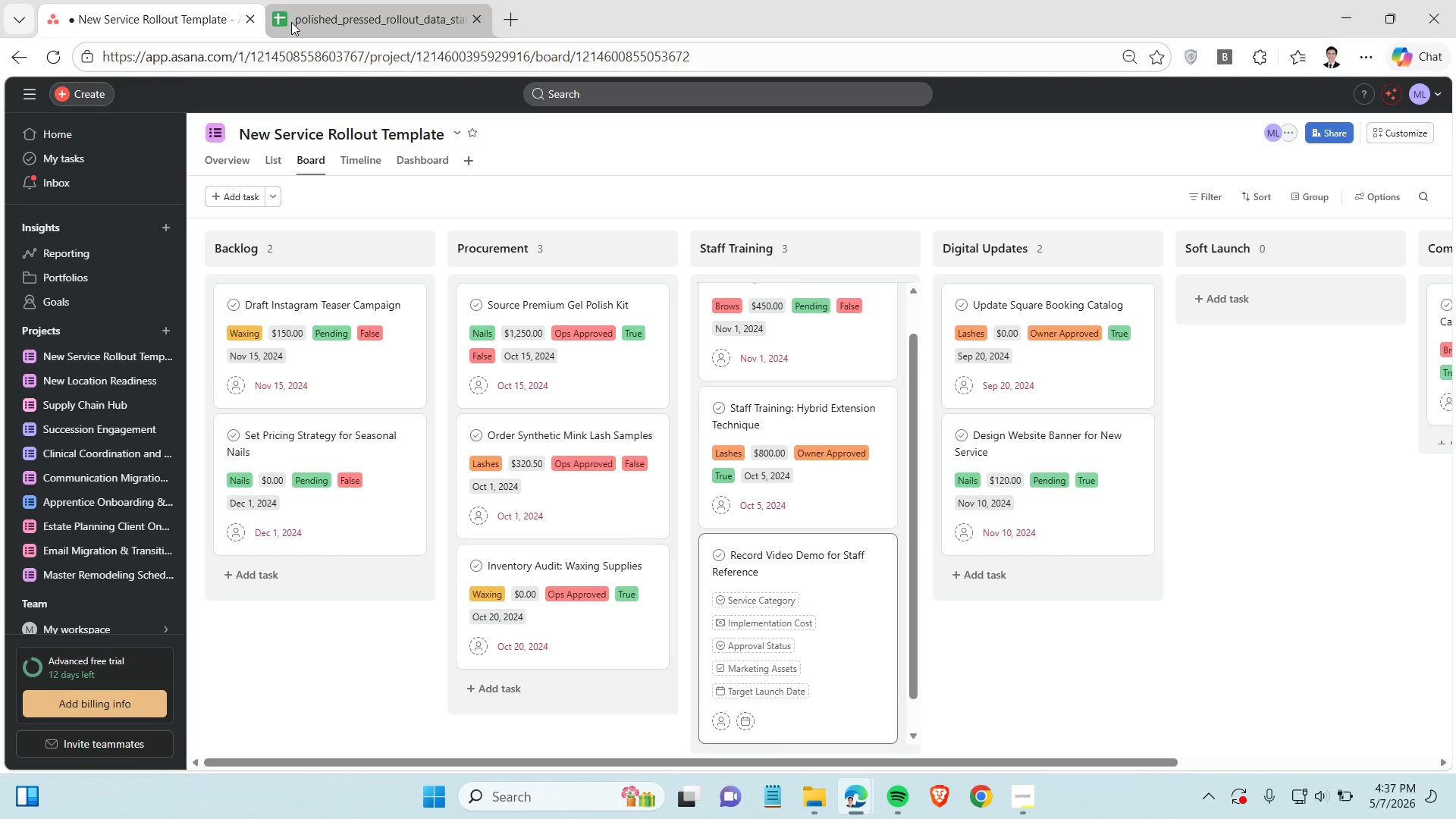 
left_click([303, 13])
 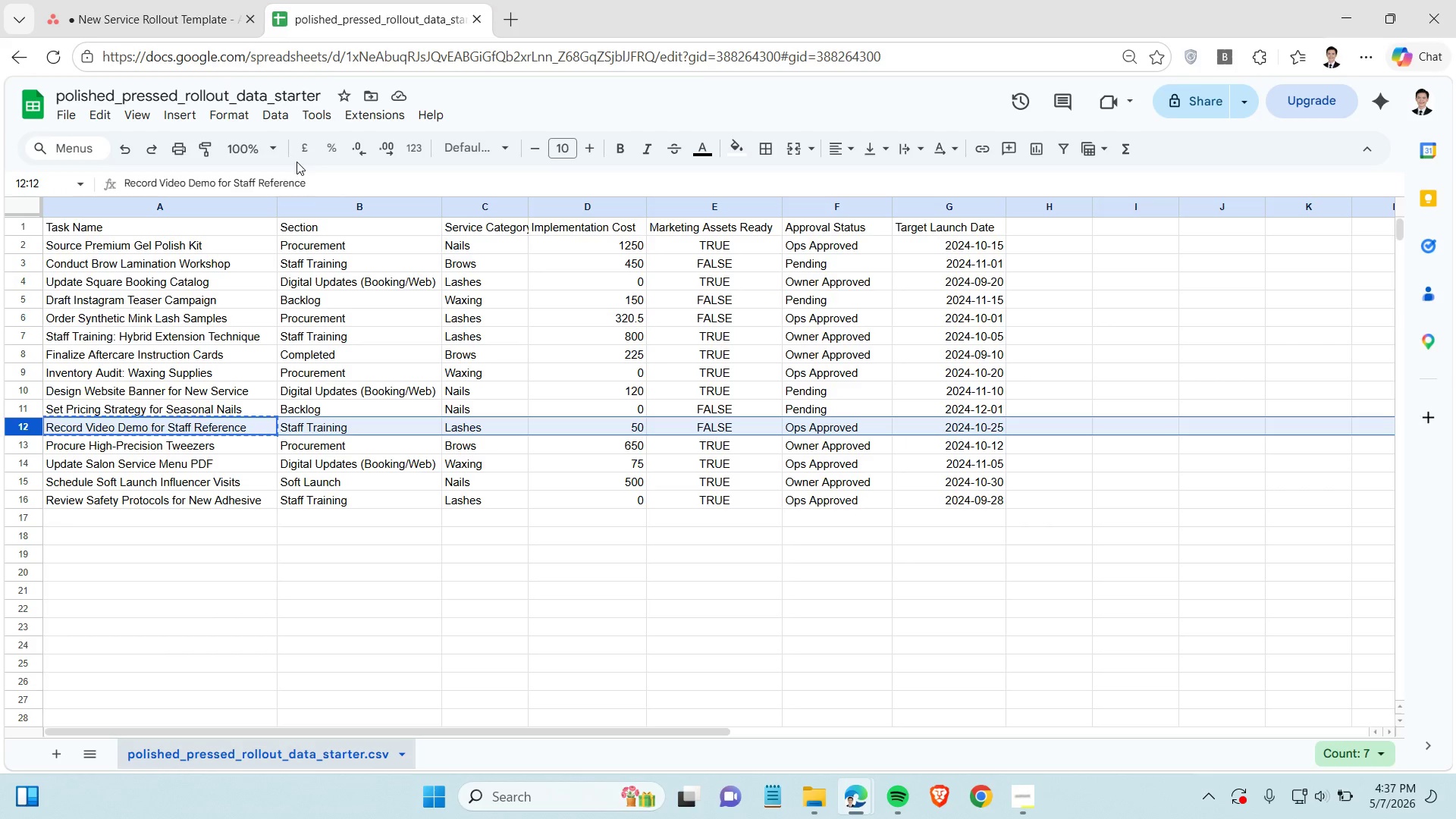 
left_click([193, 25])
 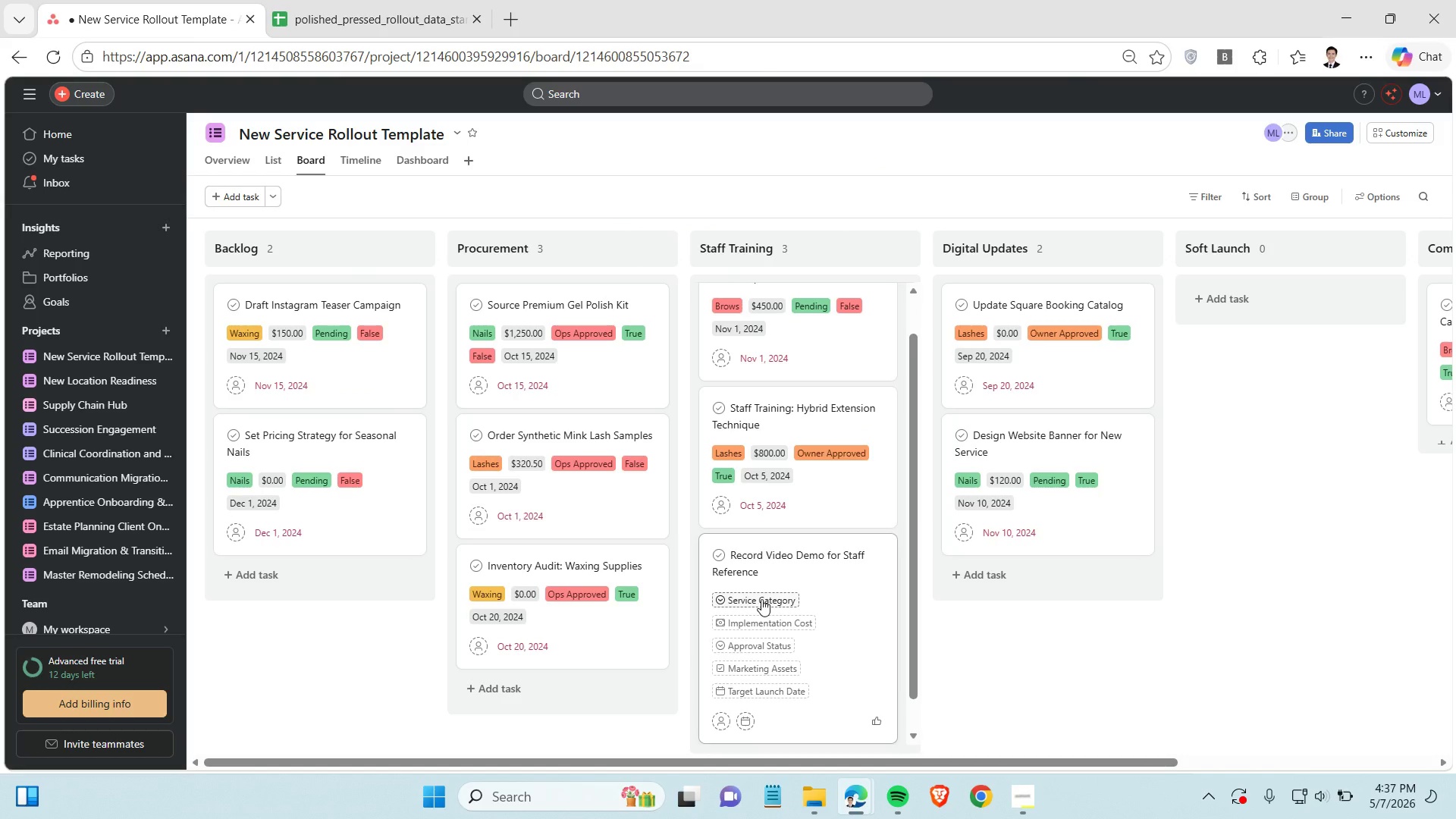 
scroll: coordinate [761, 592], scroll_direction: down, amount: 1.0
 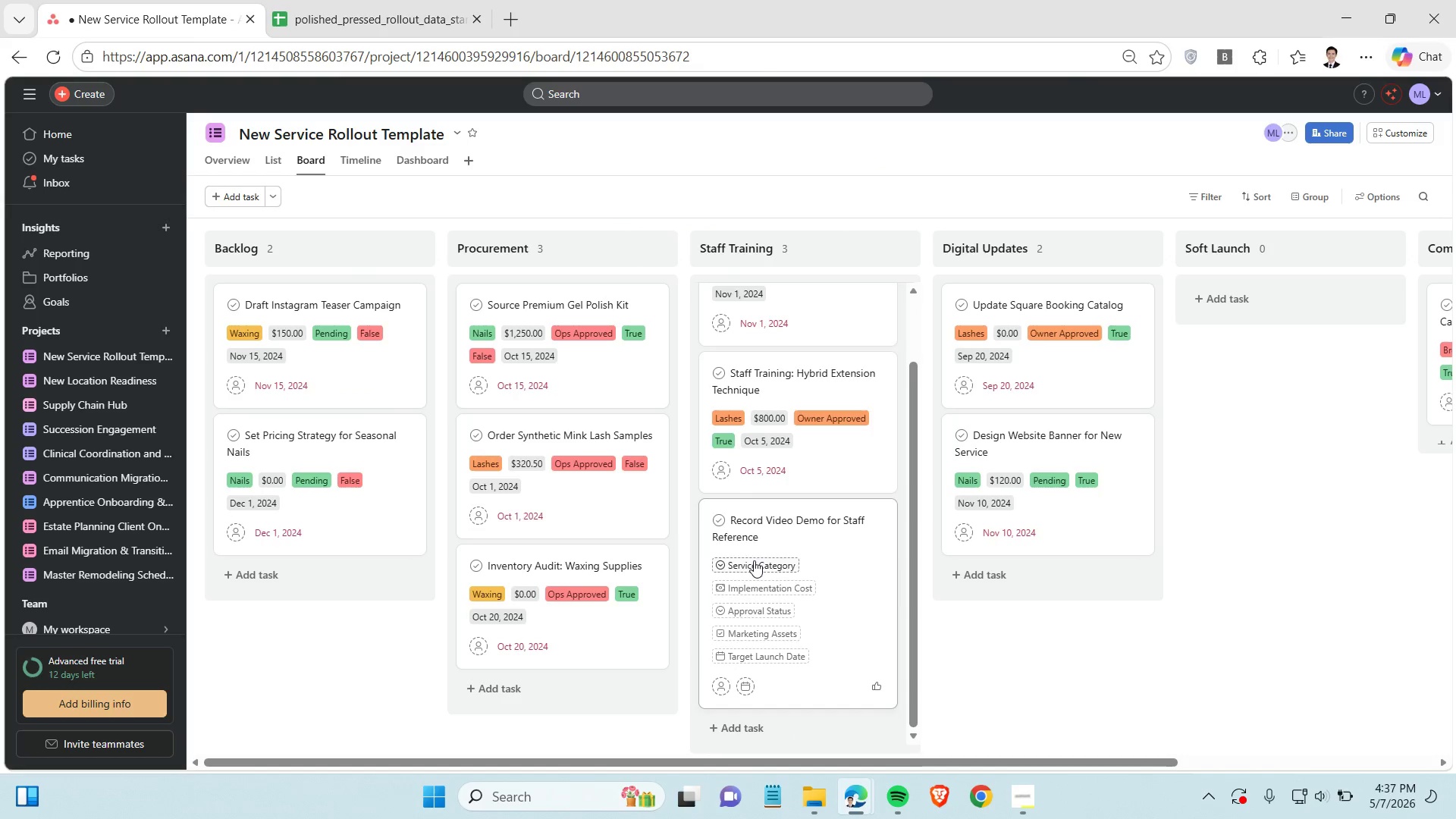 
left_click([754, 560])
 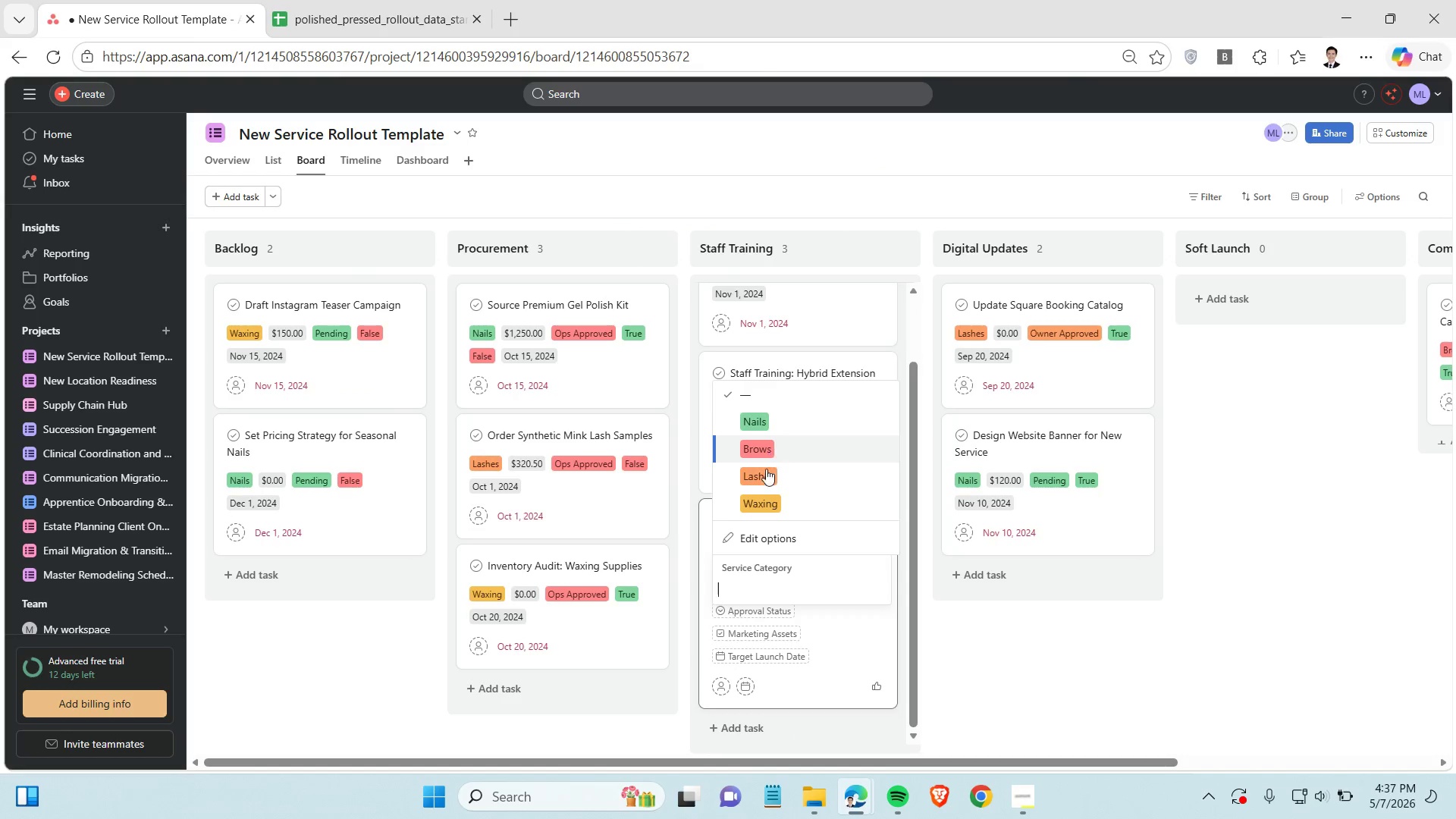 
left_click([766, 472])
 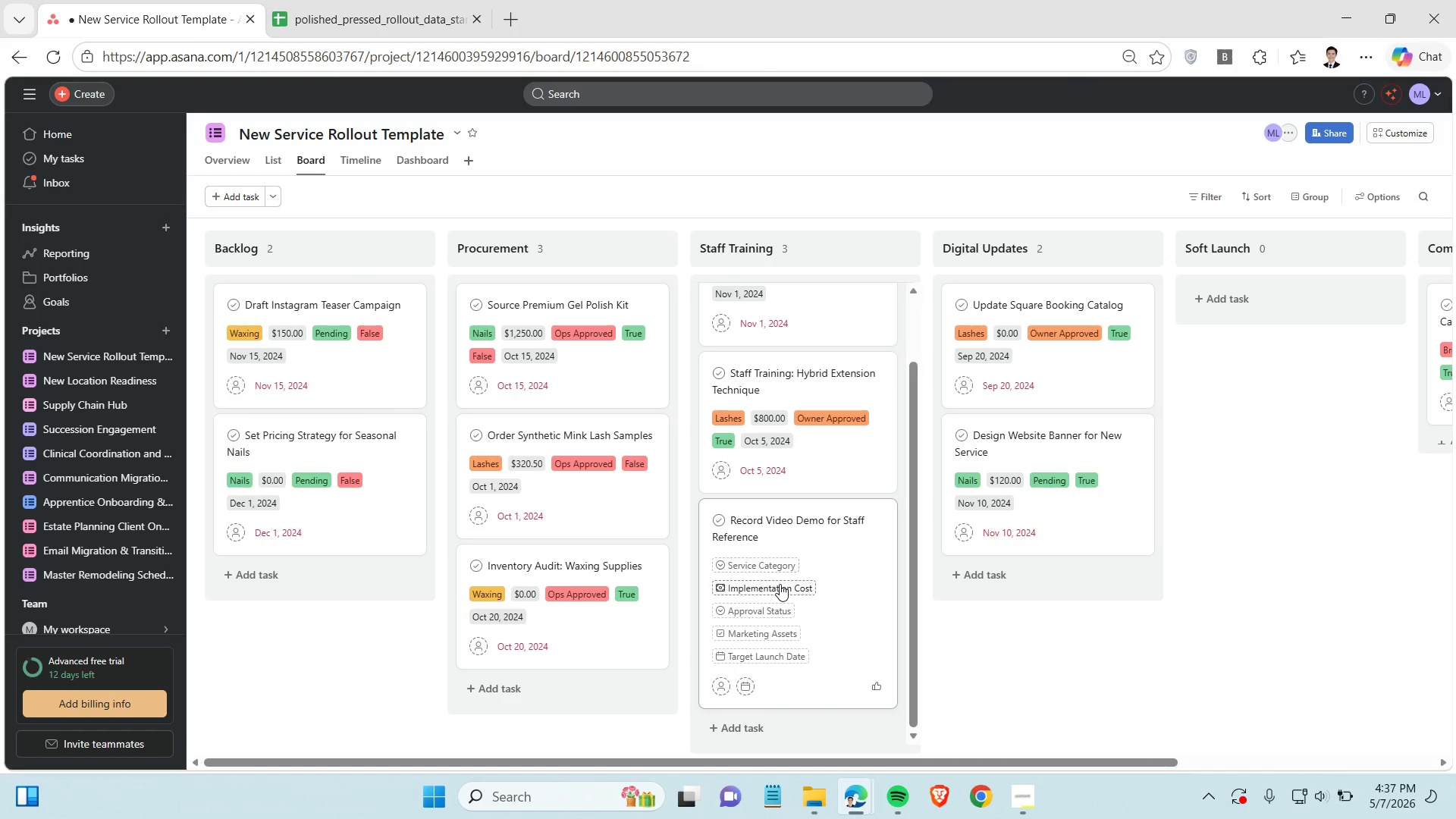 
left_click([780, 584])
 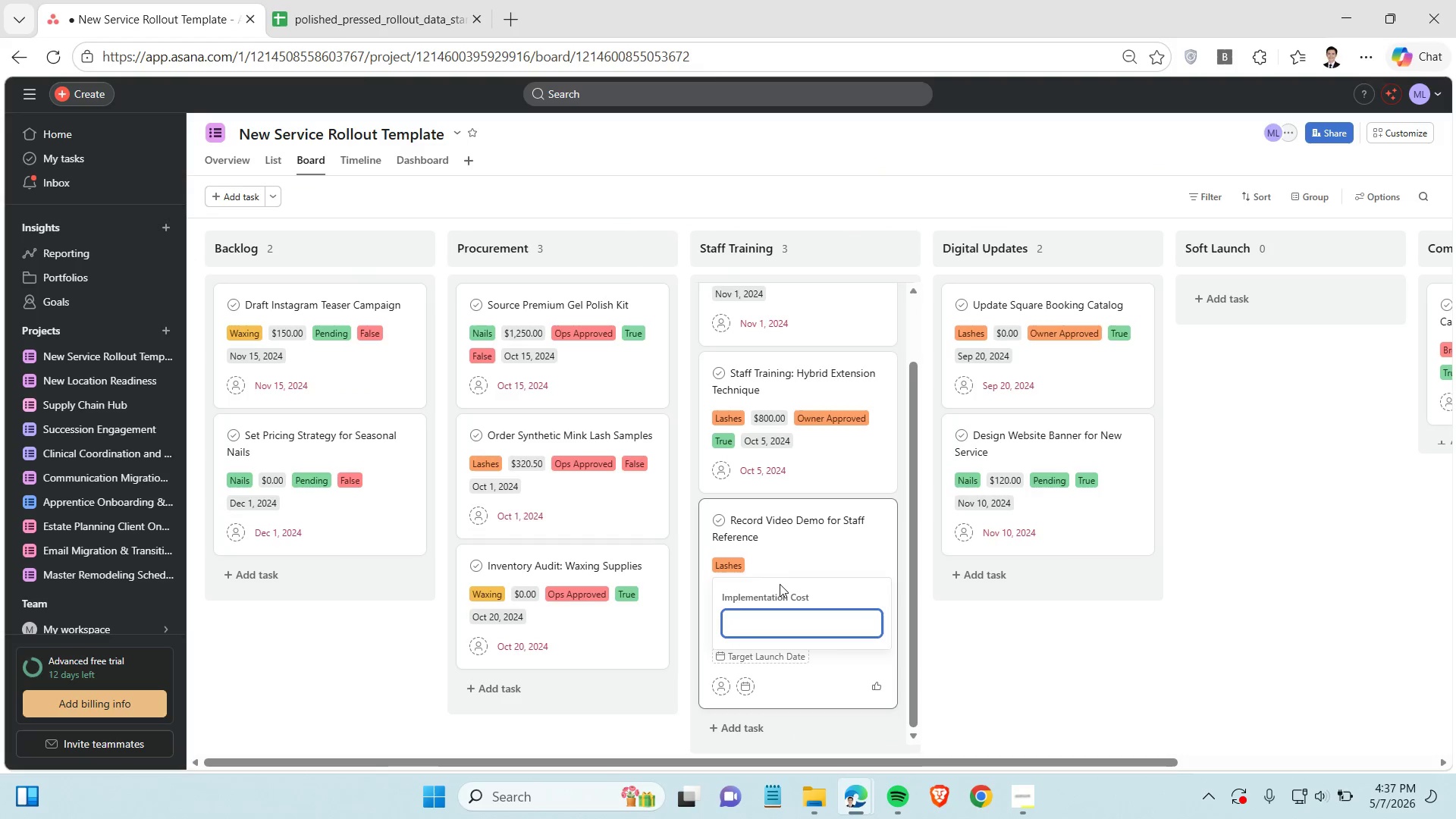 
type(50)
 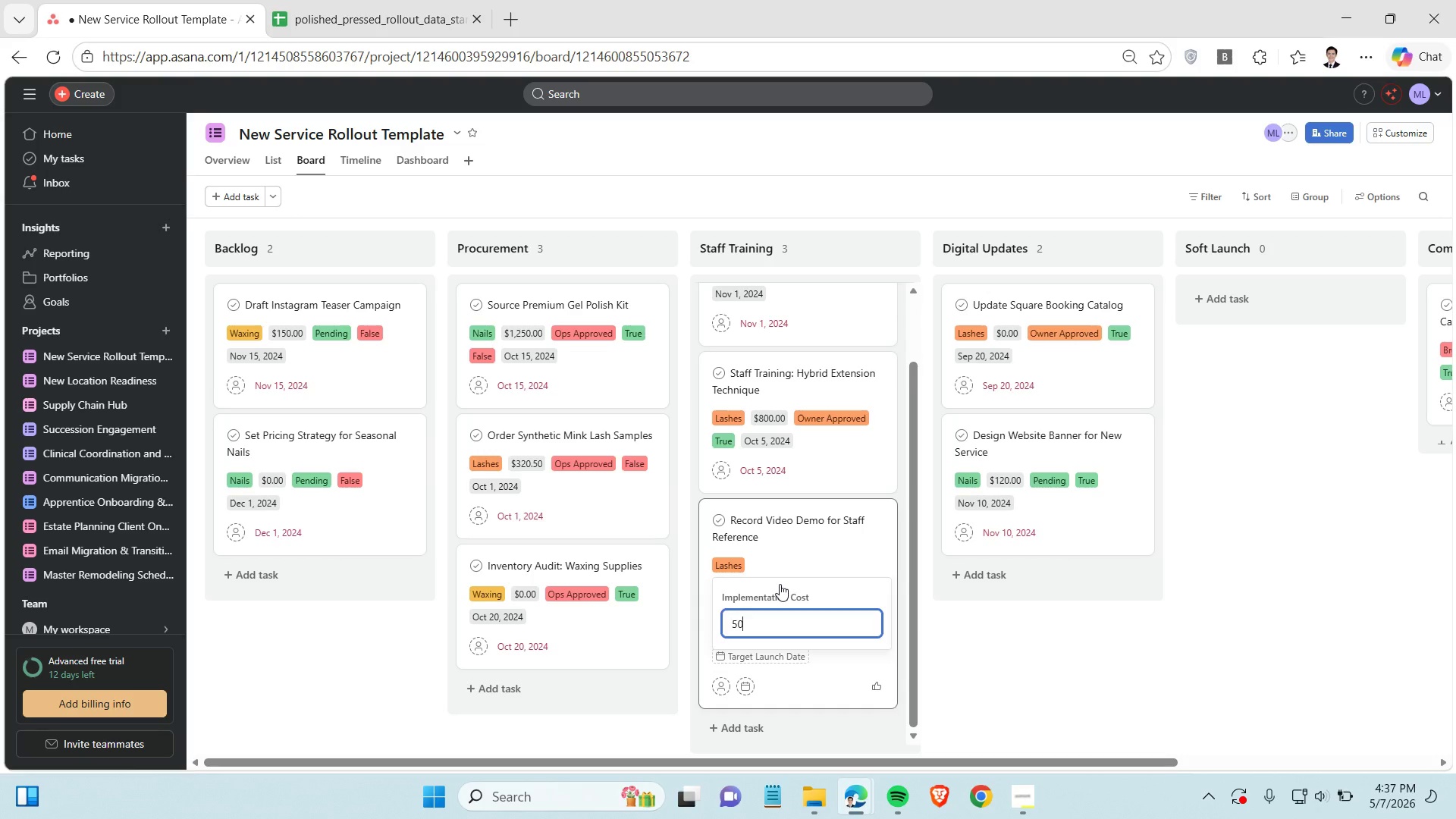 
key(Enter)
 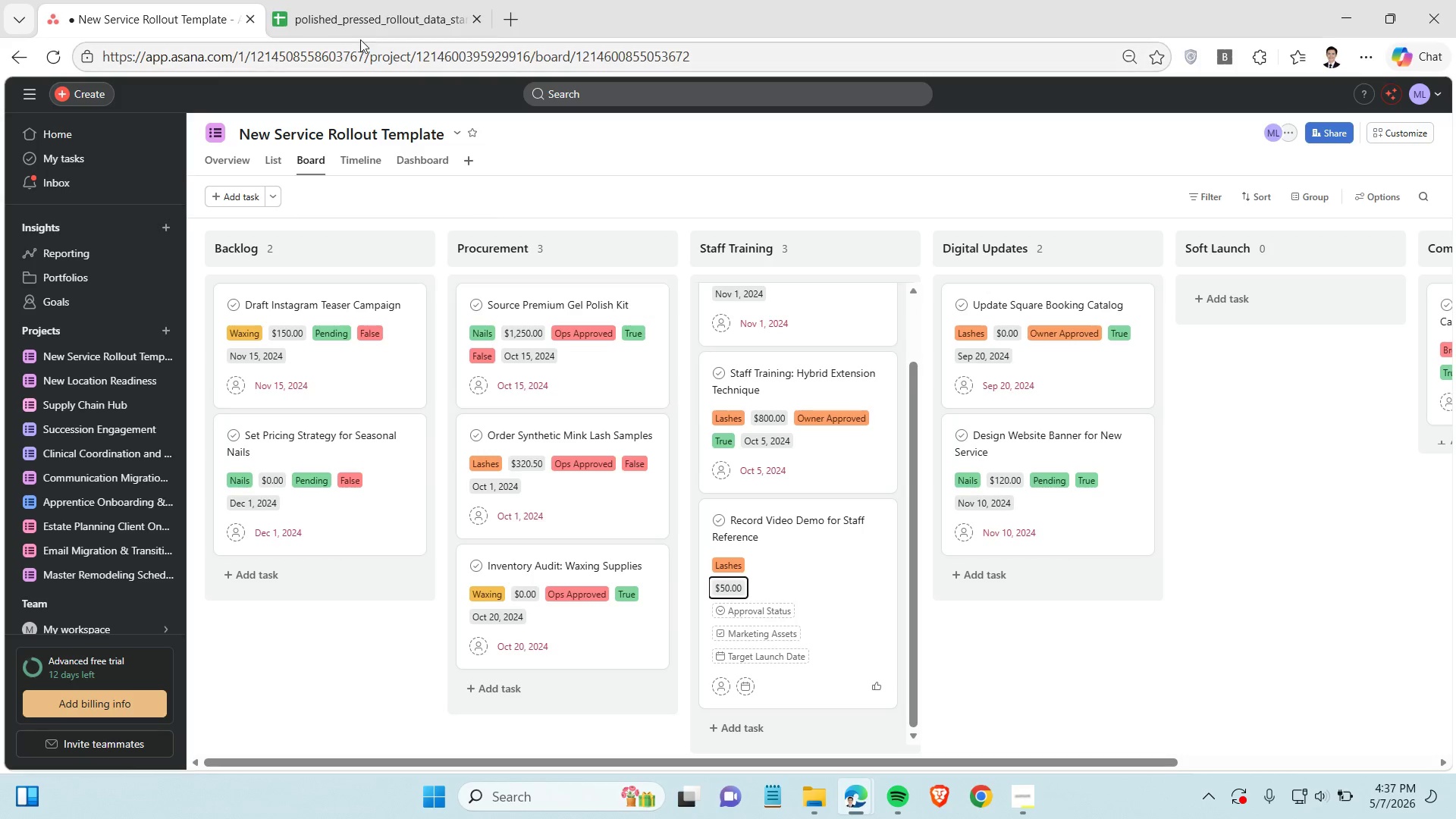 
left_click([368, 8])
 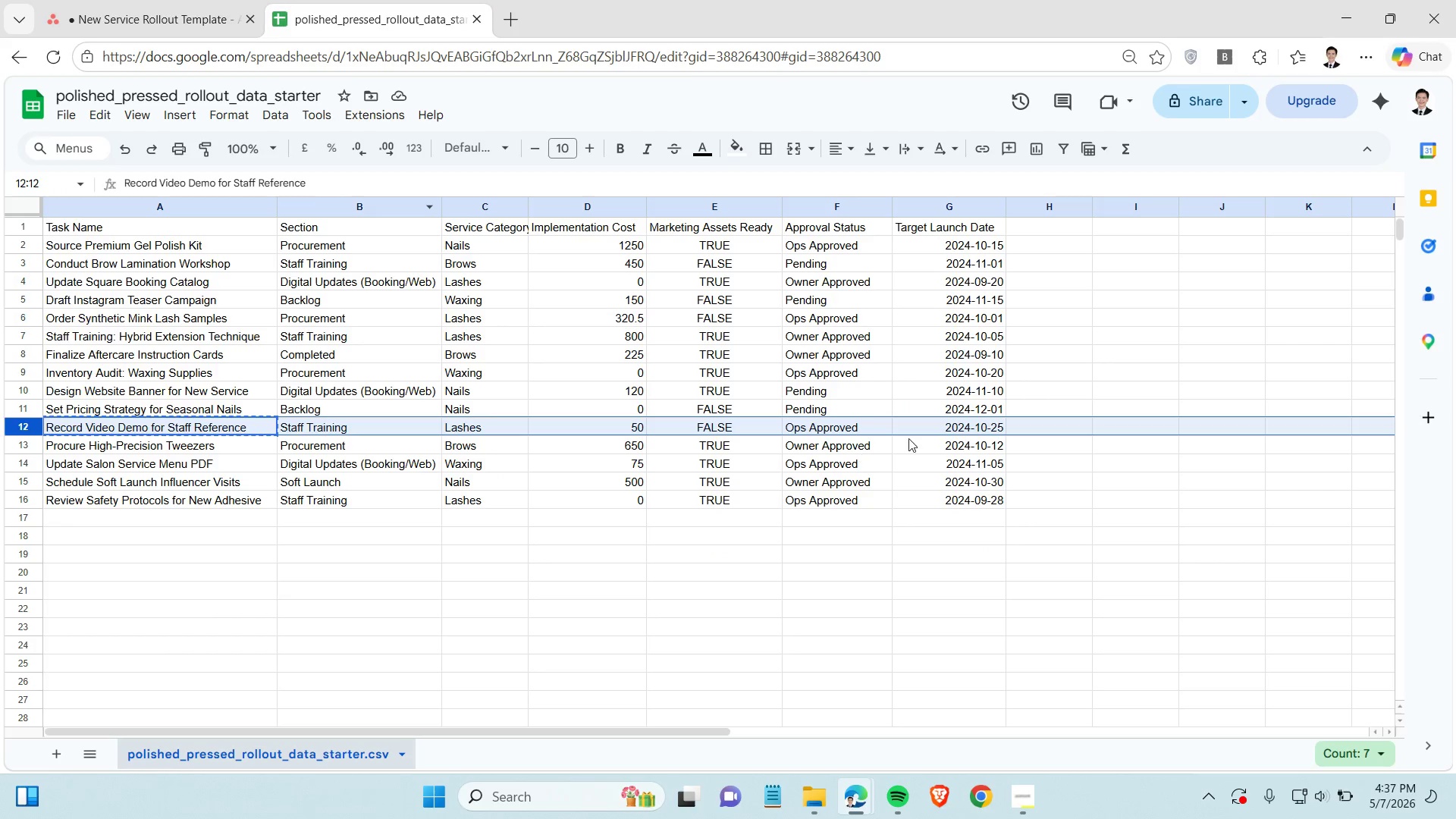 
left_click([949, 426])
 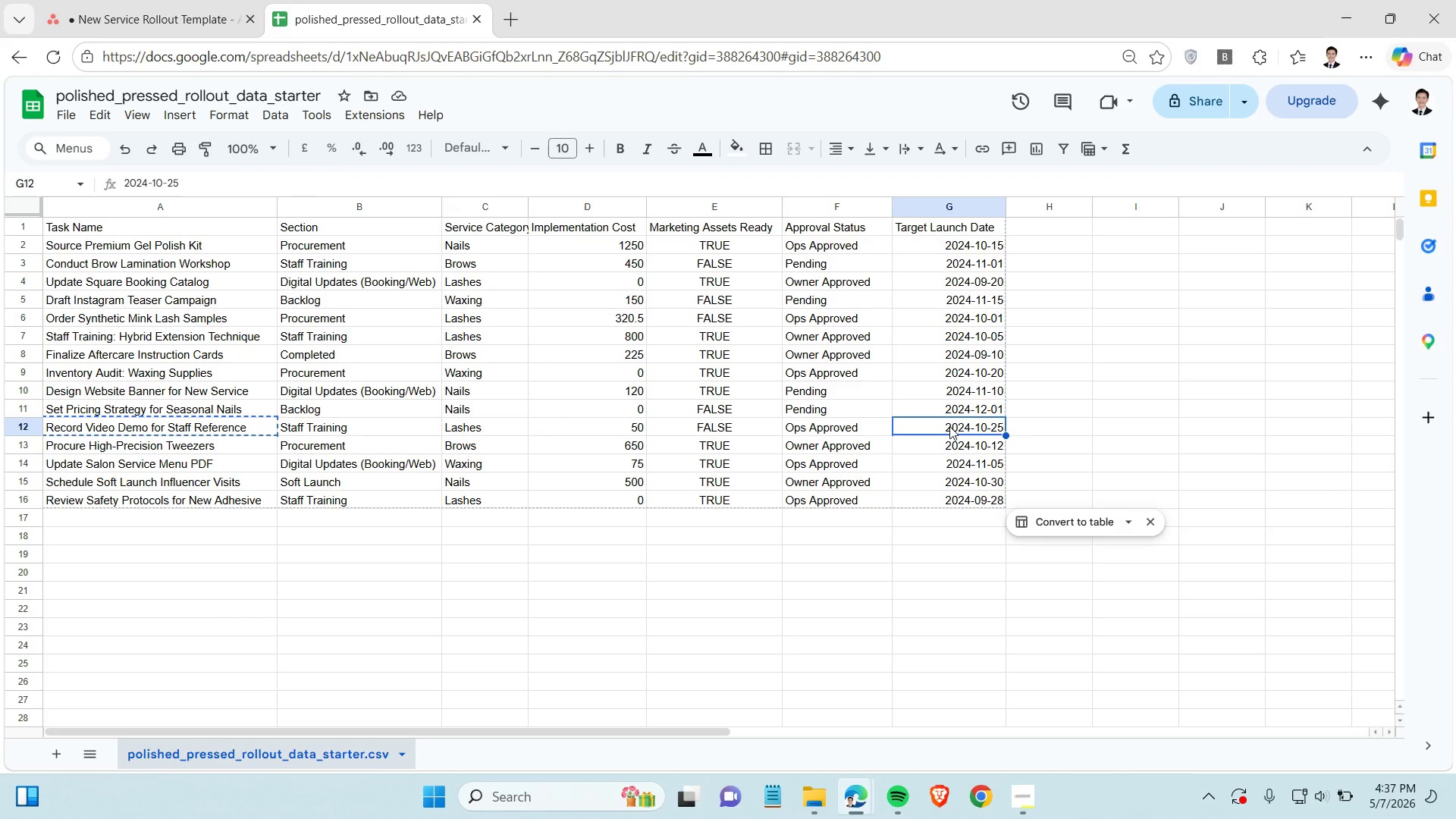 
key(Control+C)
 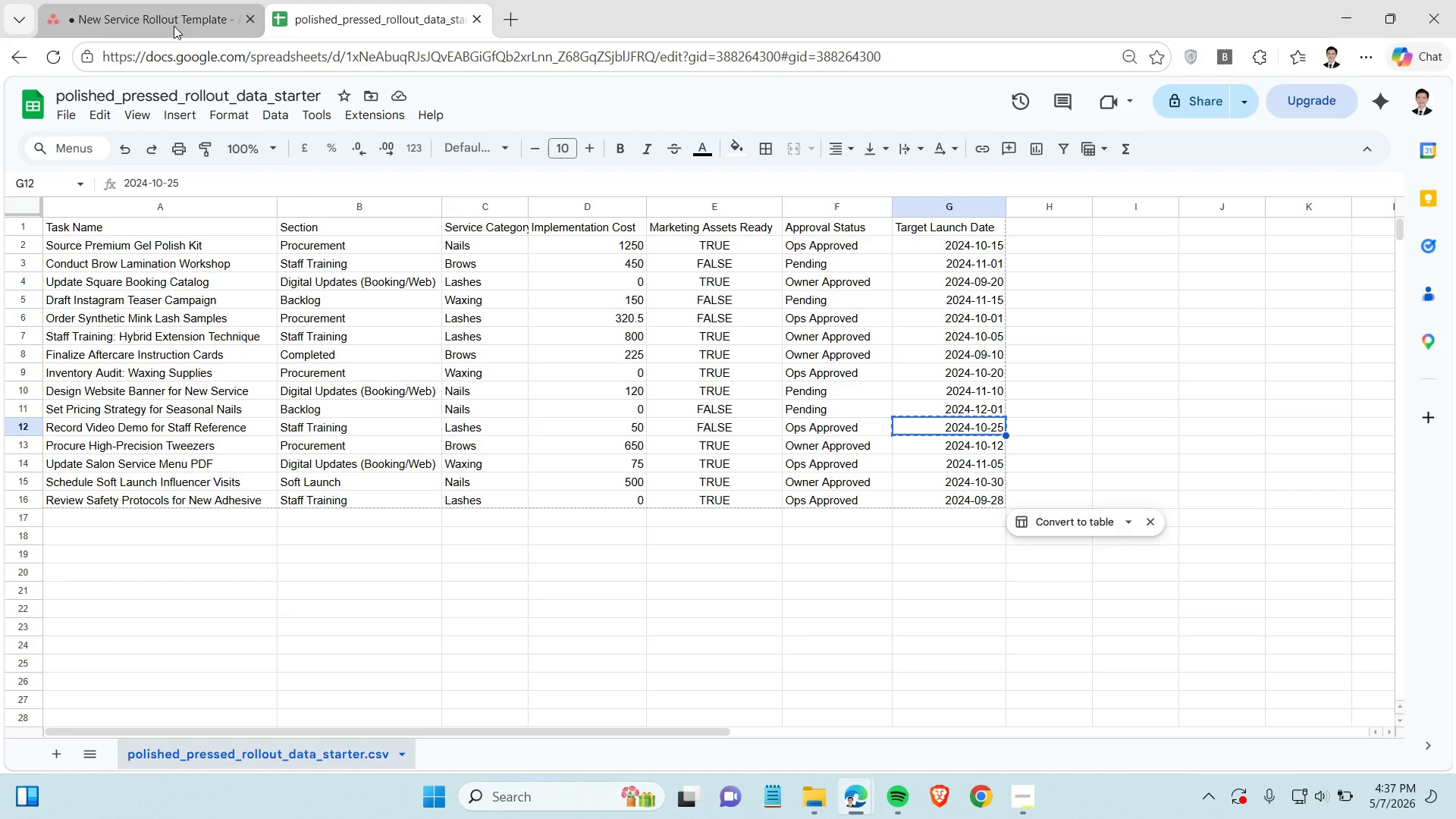 
left_click([170, 25])
 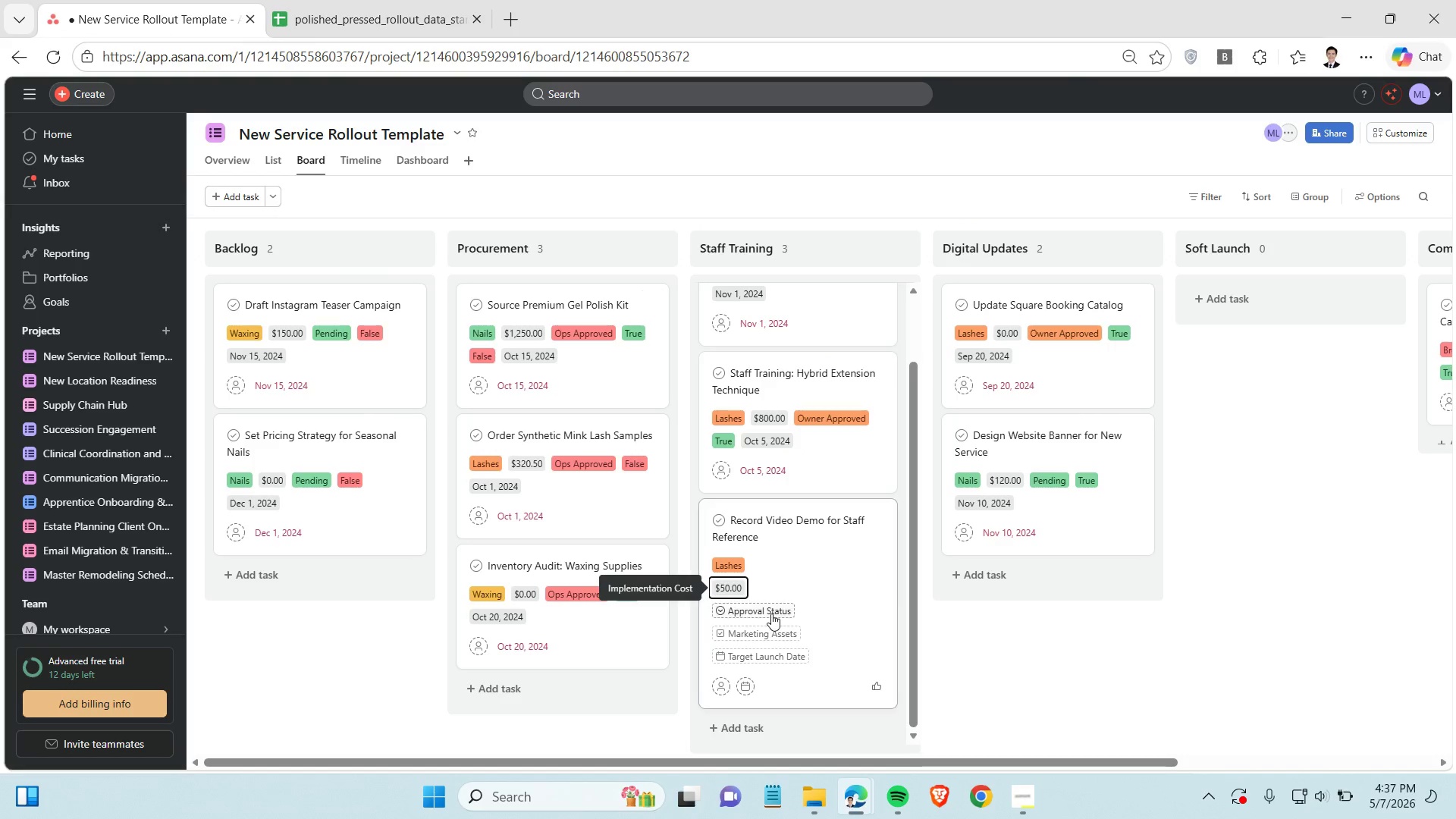 
left_click([771, 613])
 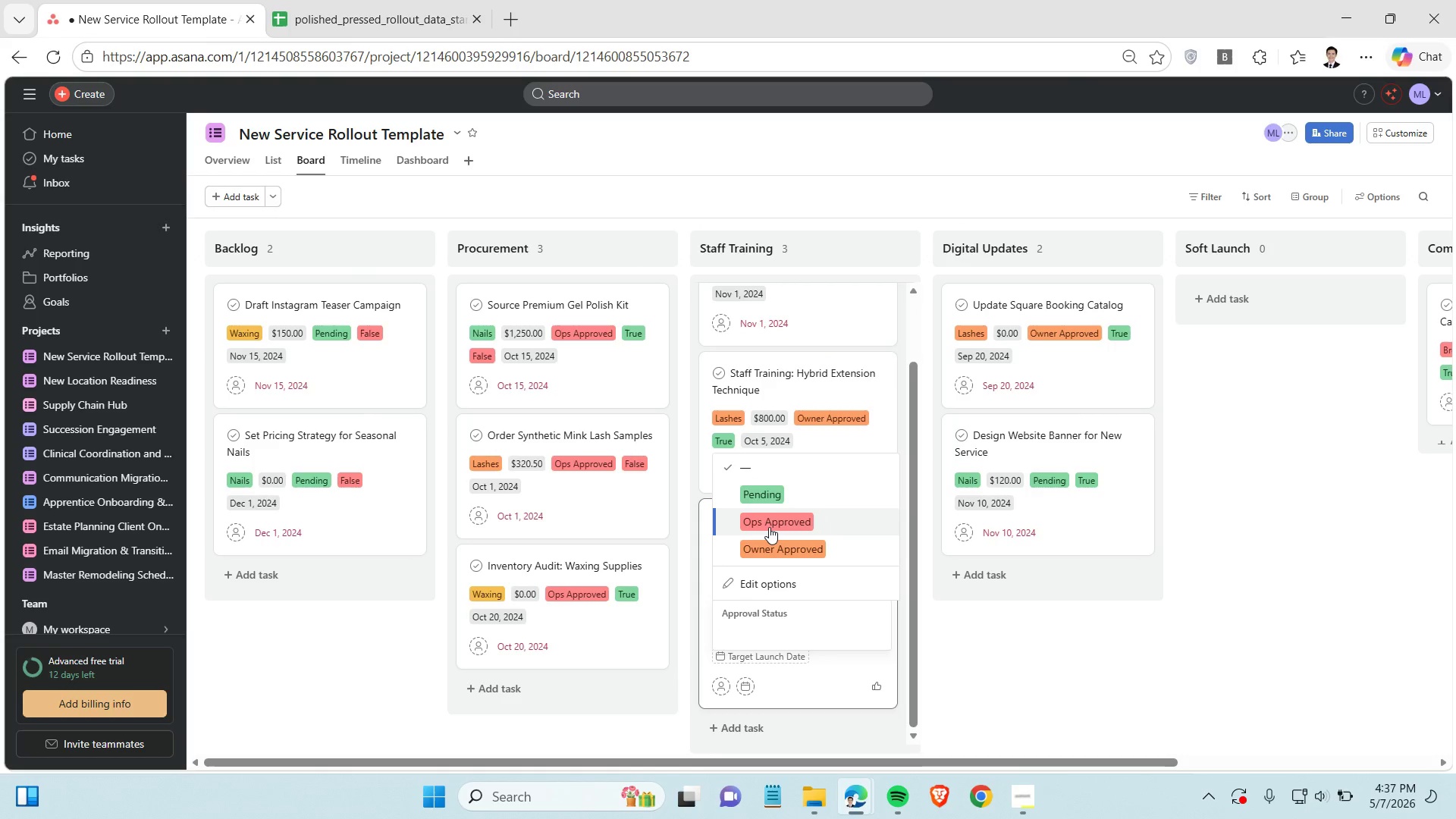 
left_click([769, 527])
 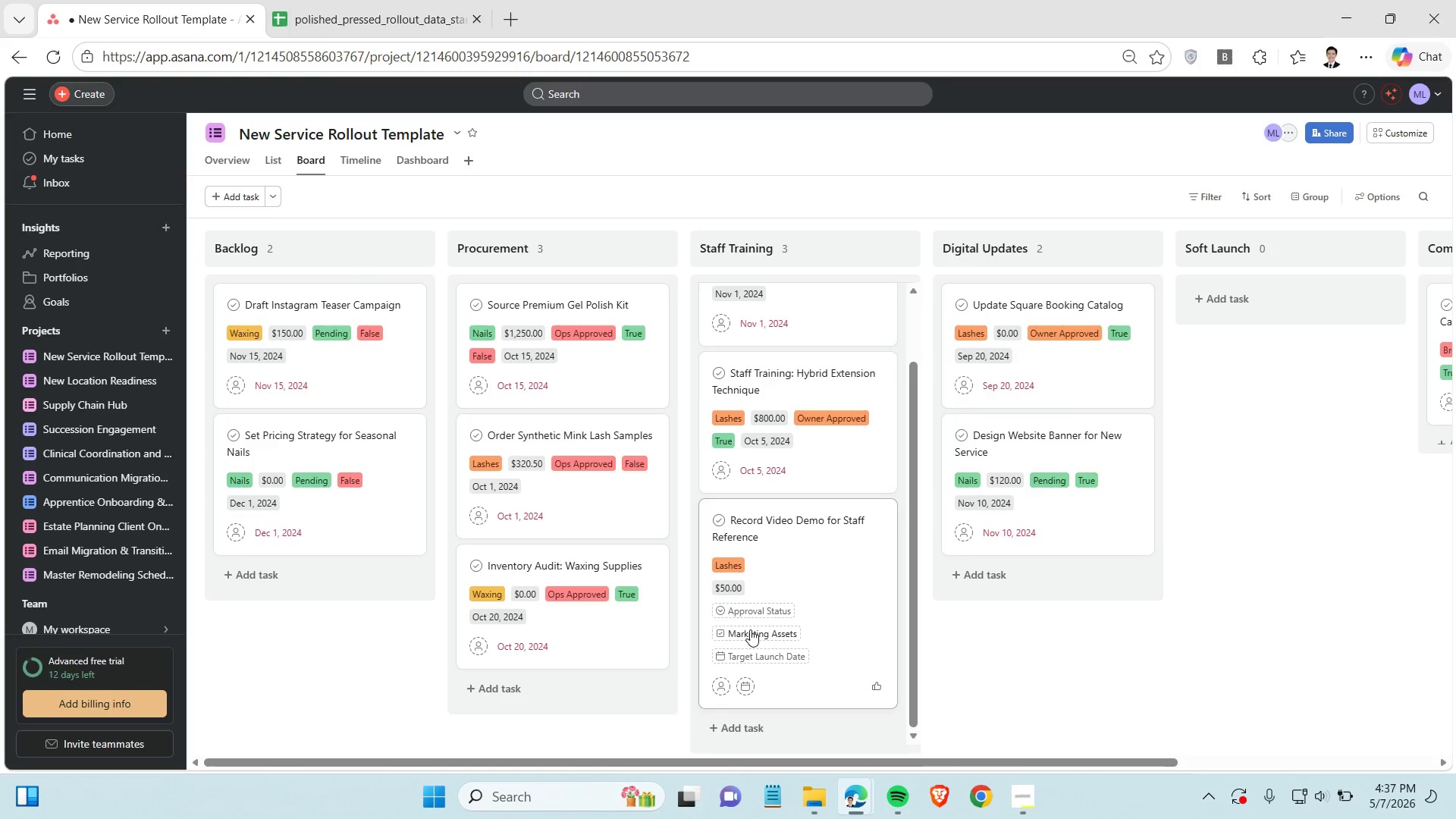 
left_click([750, 629])
 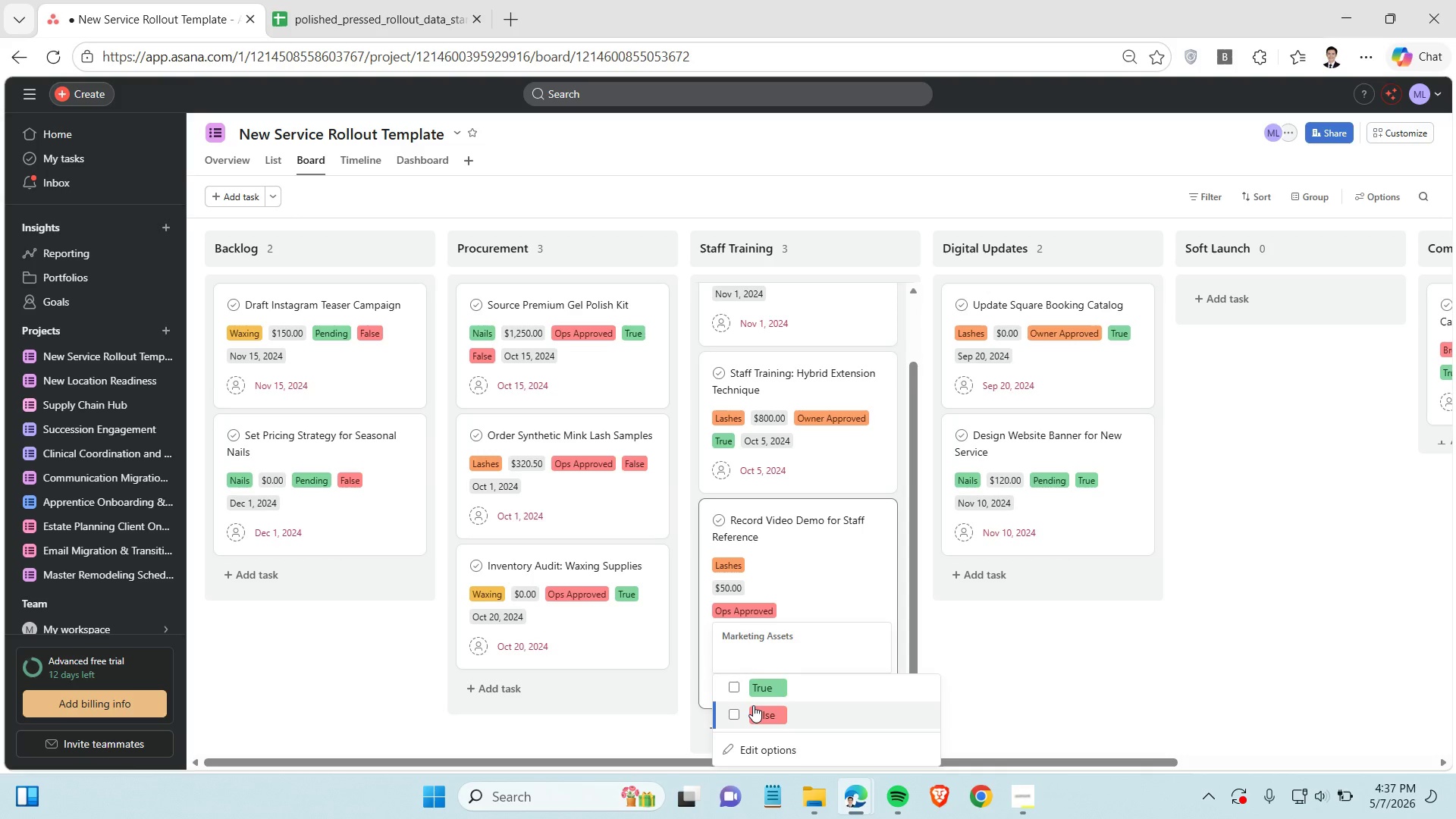 
left_click([753, 705])
 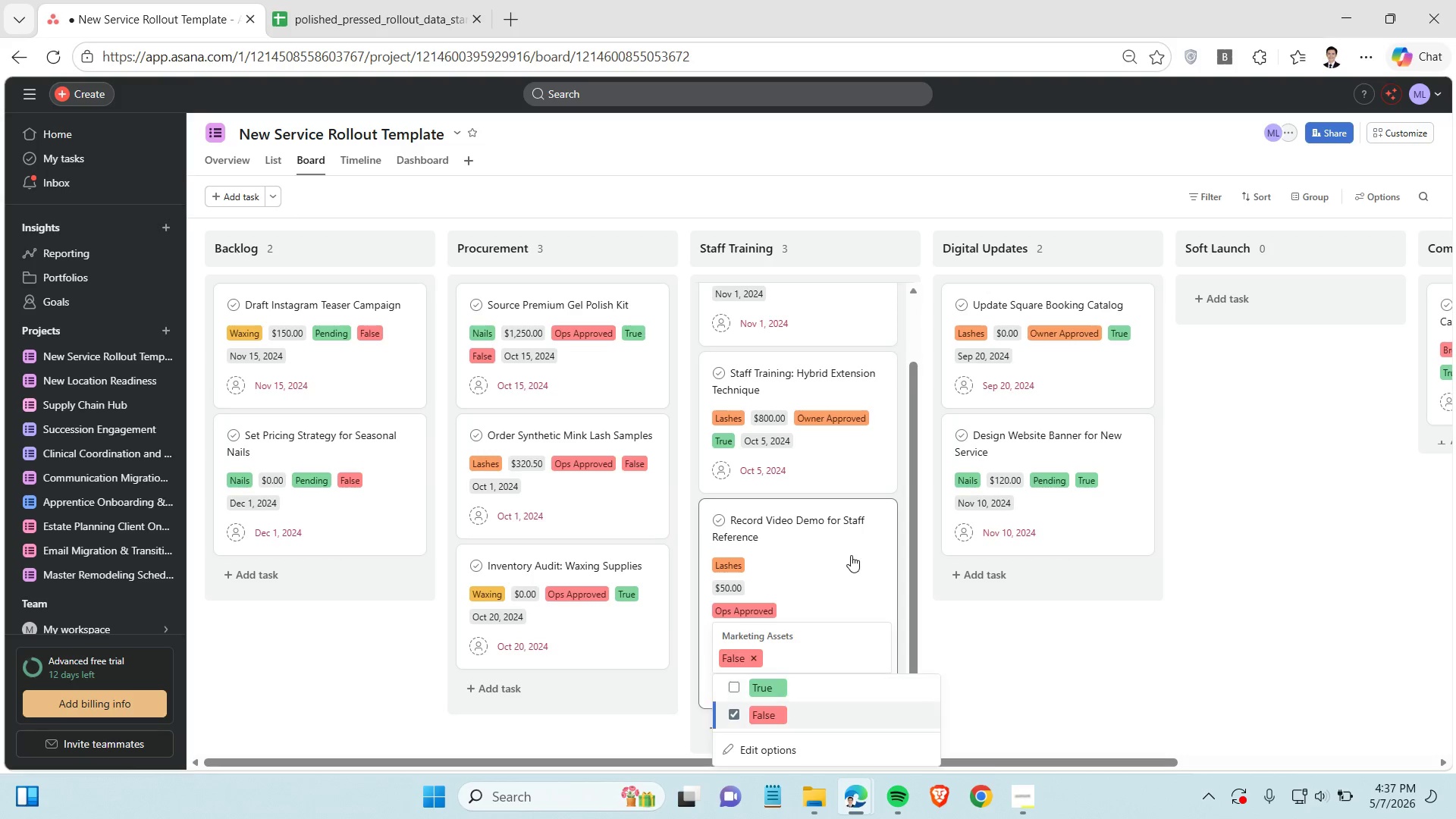 
left_click([858, 573])
 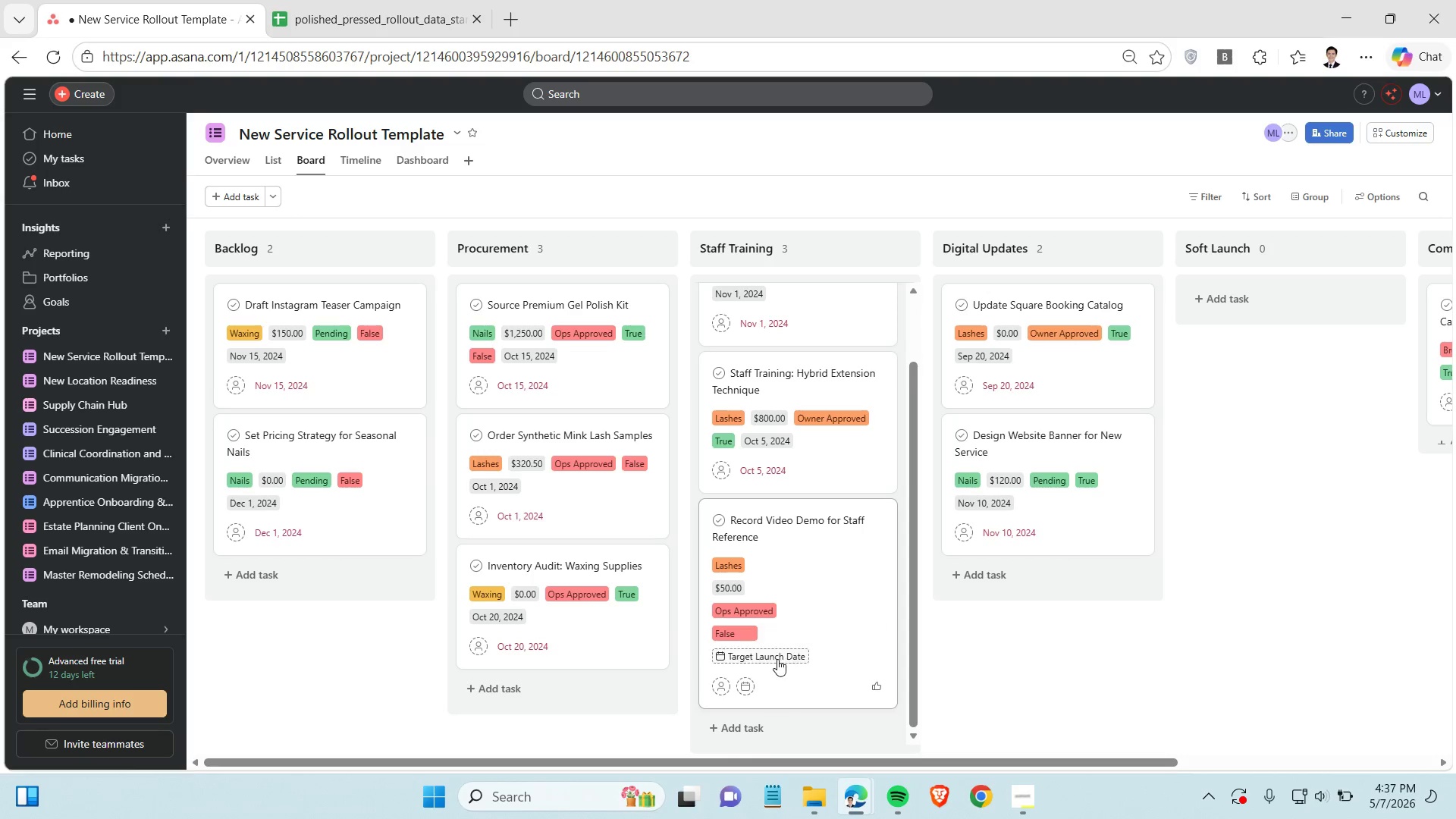 
left_click([777, 659])
 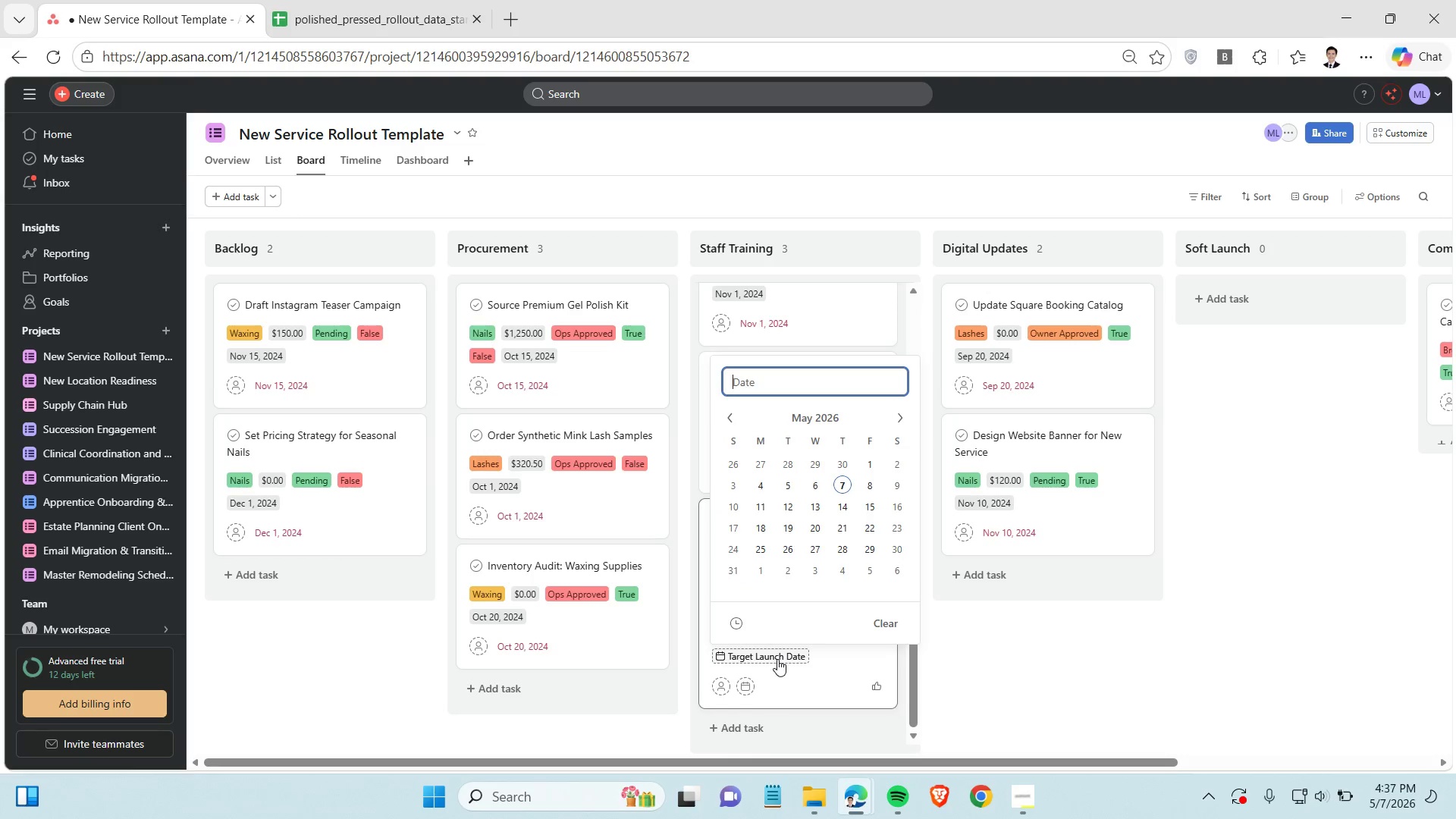 
key(Control+V)
 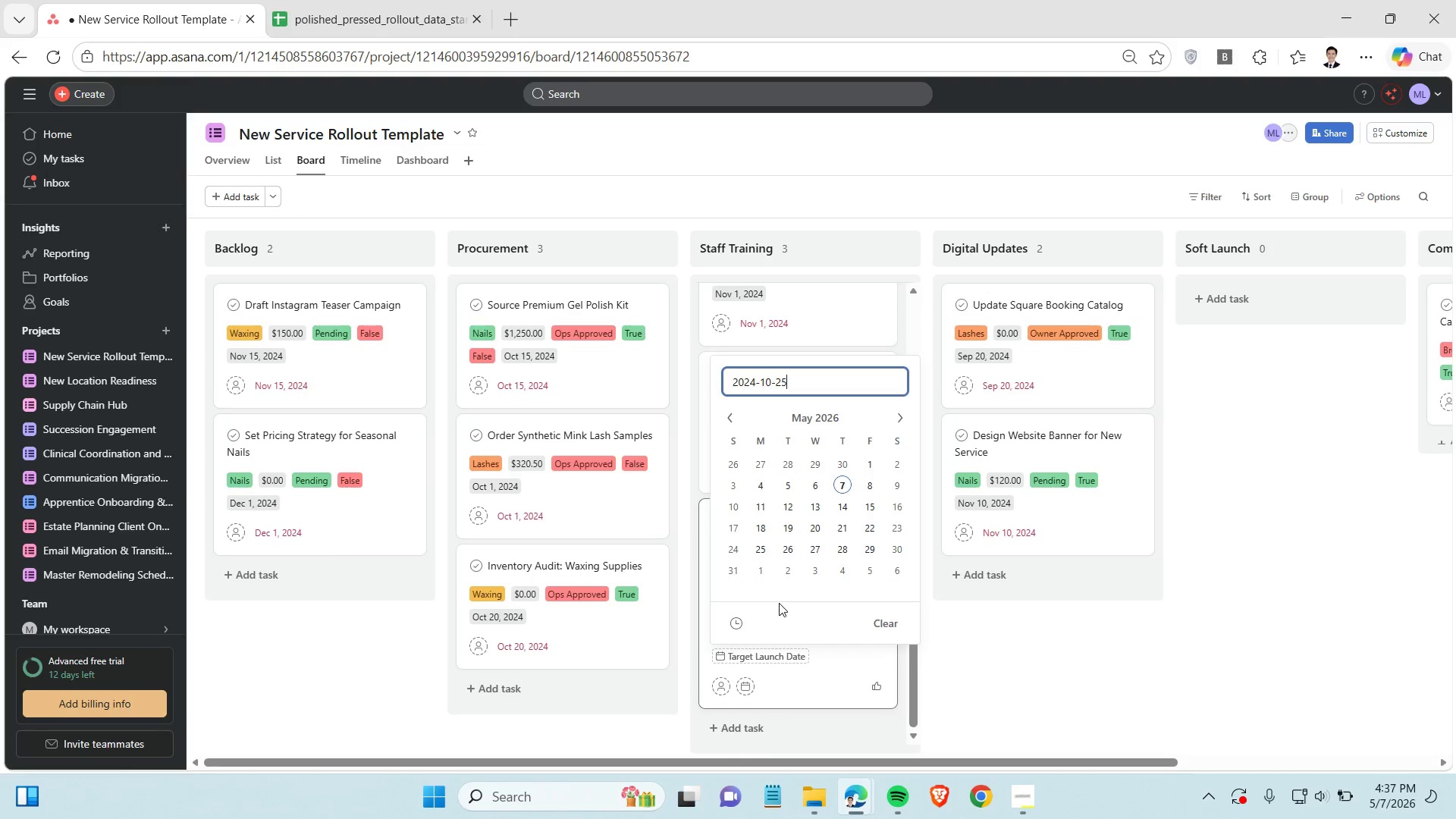 
scroll: coordinate [779, 603], scroll_direction: down, amount: 1.0
 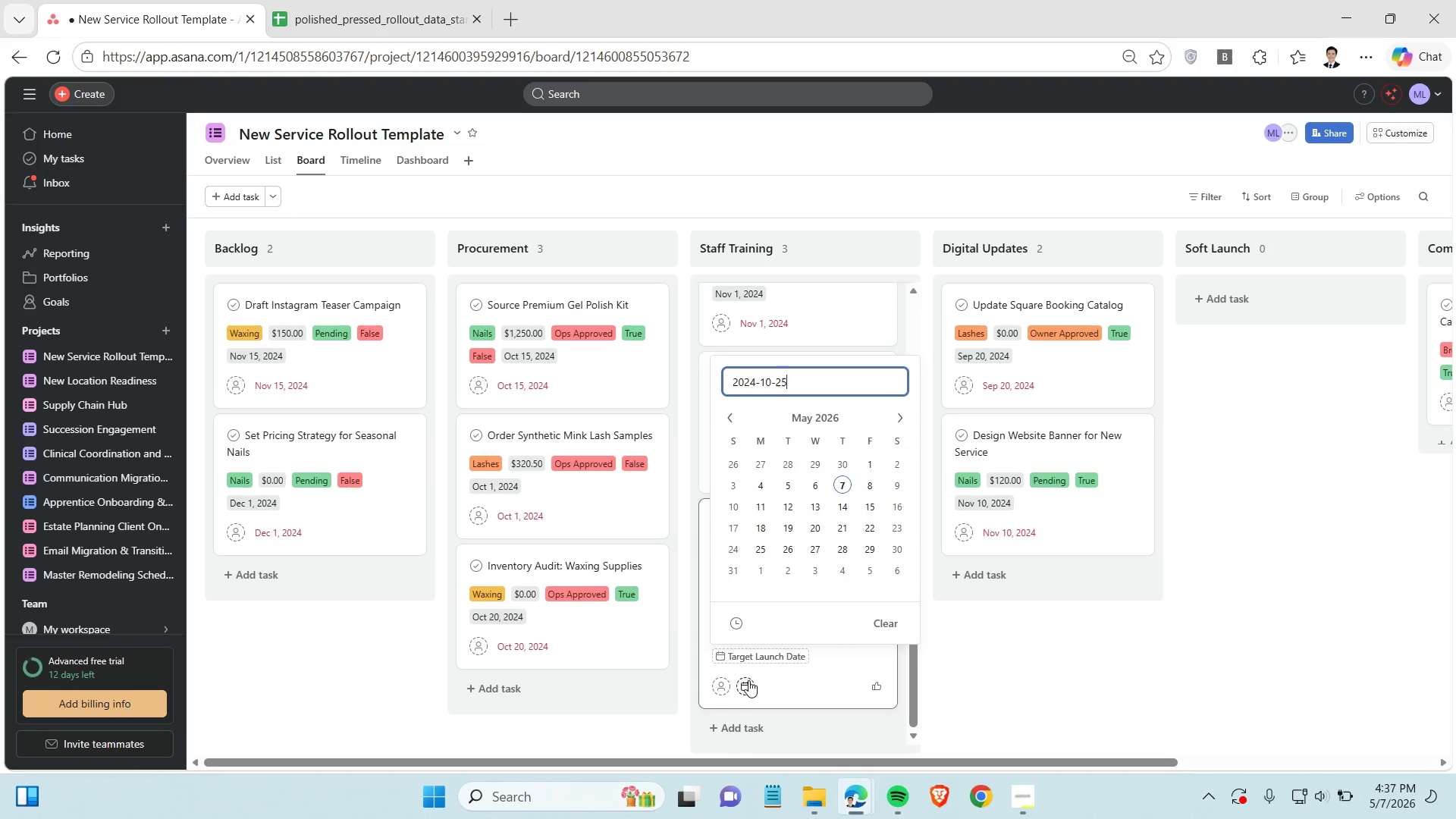 
left_click([748, 680])
 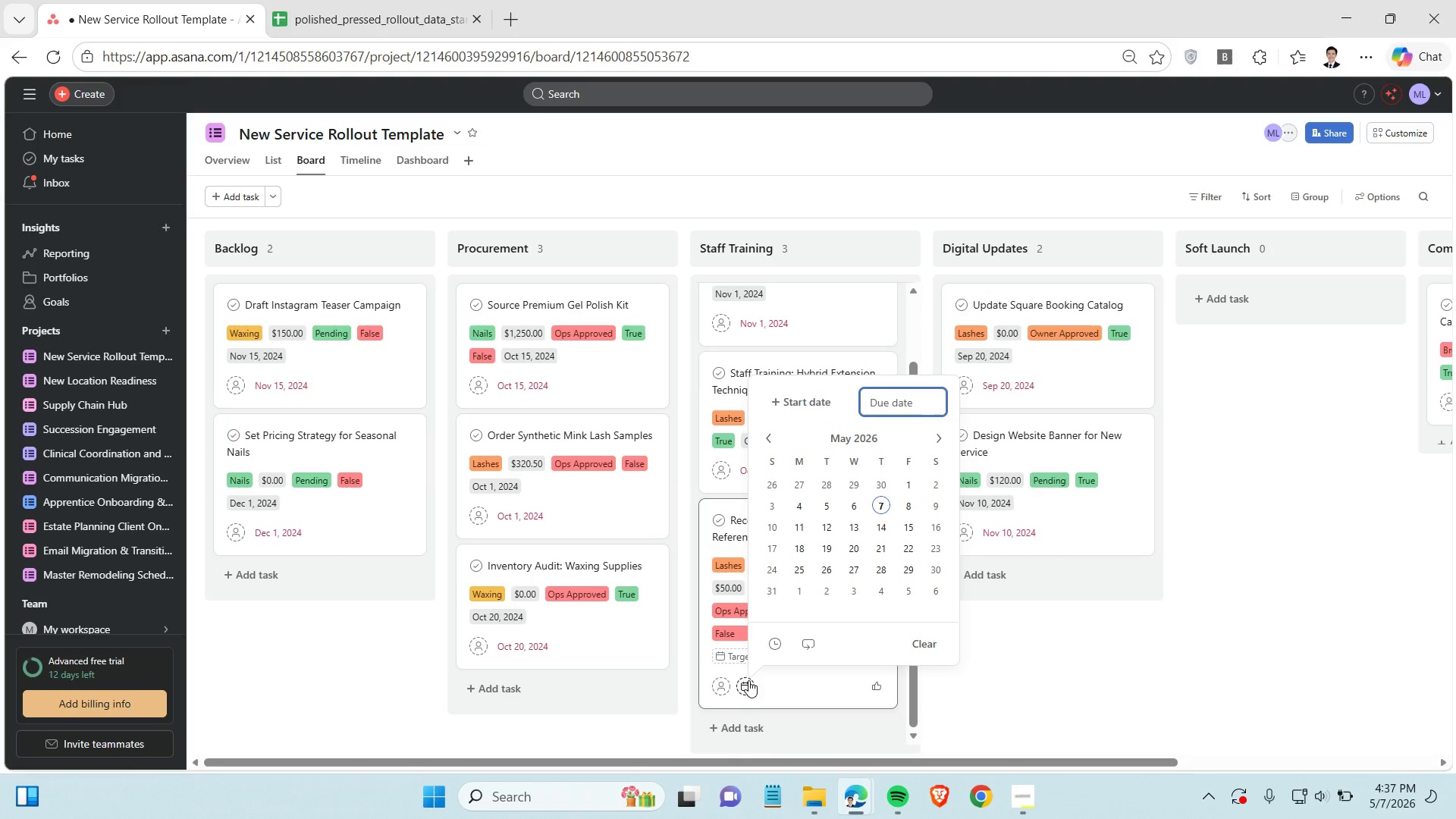 
key(Control+V)
 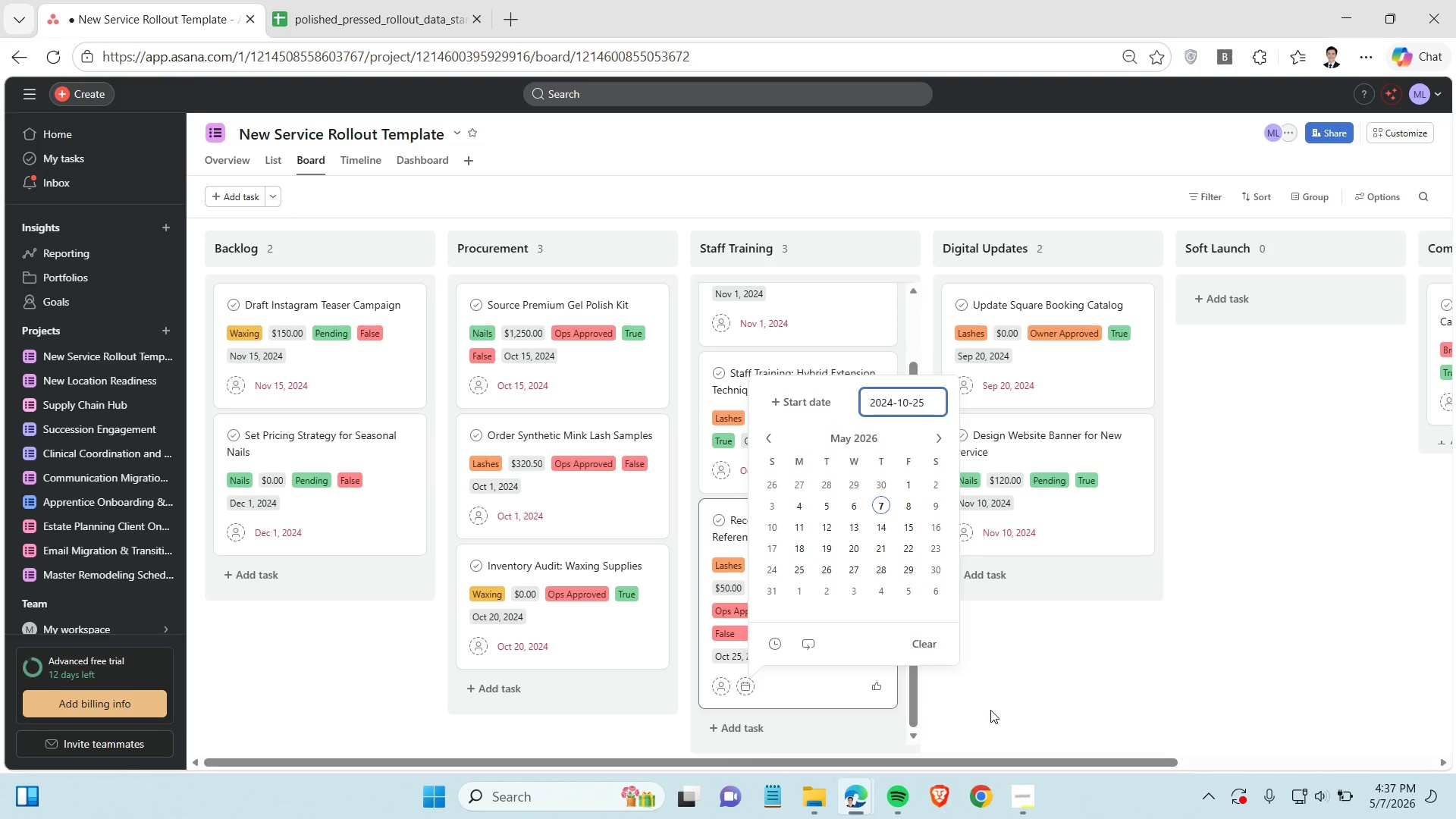 
left_click([990, 710])
 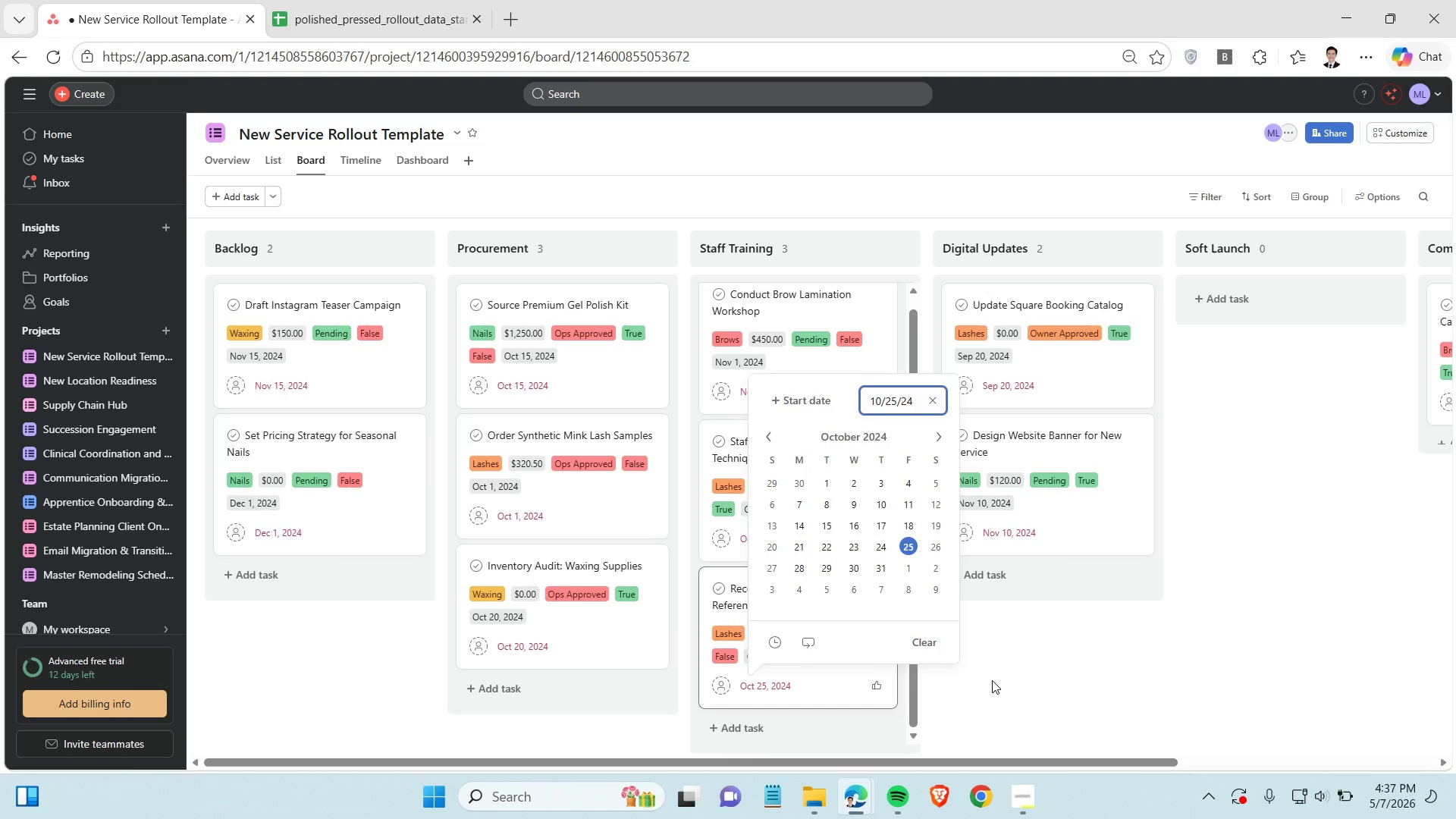 
left_click([992, 680])
 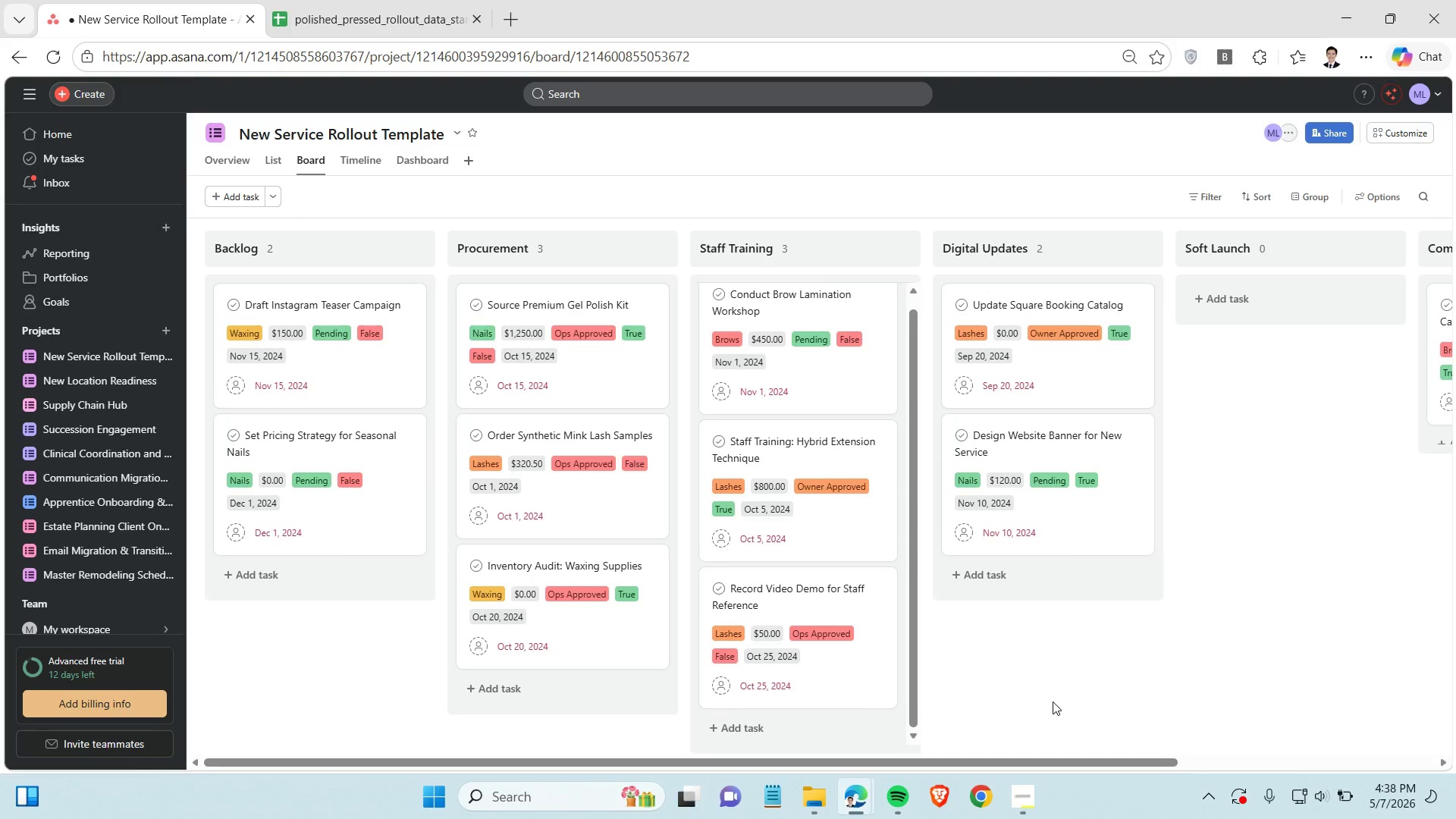 
wait(42.61)
 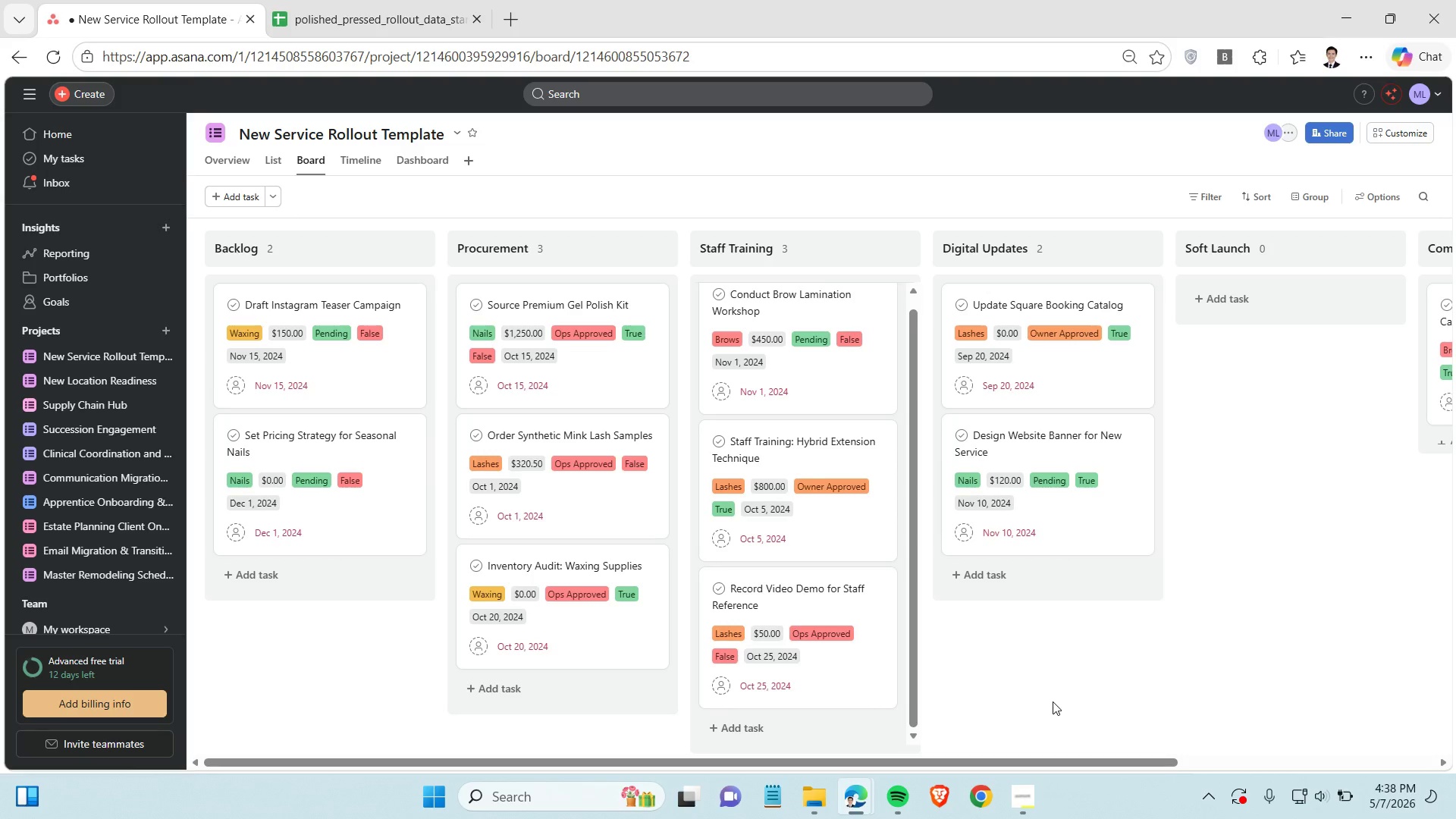 
left_click([370, 15])
 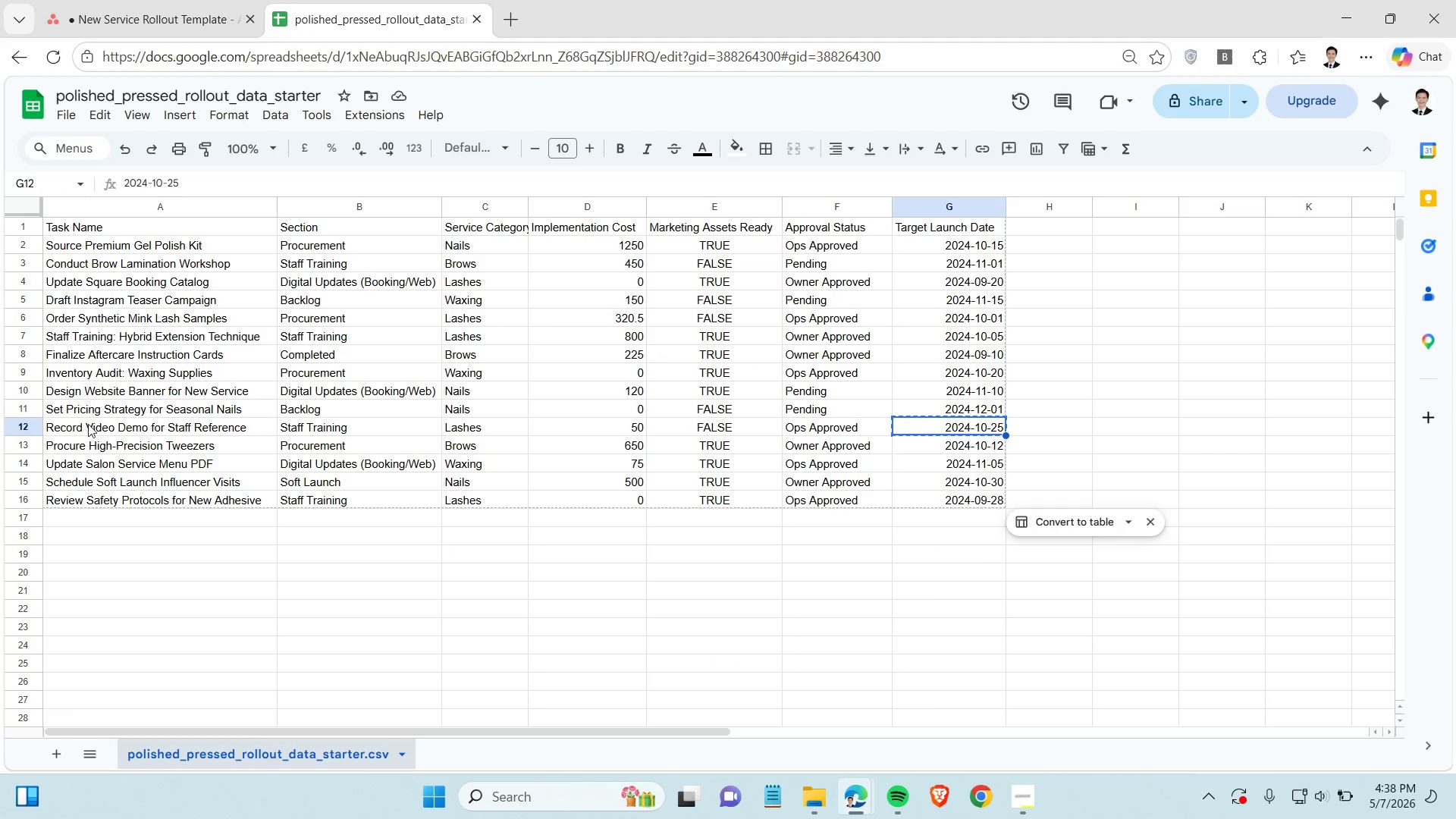 
left_click([93, 446])
 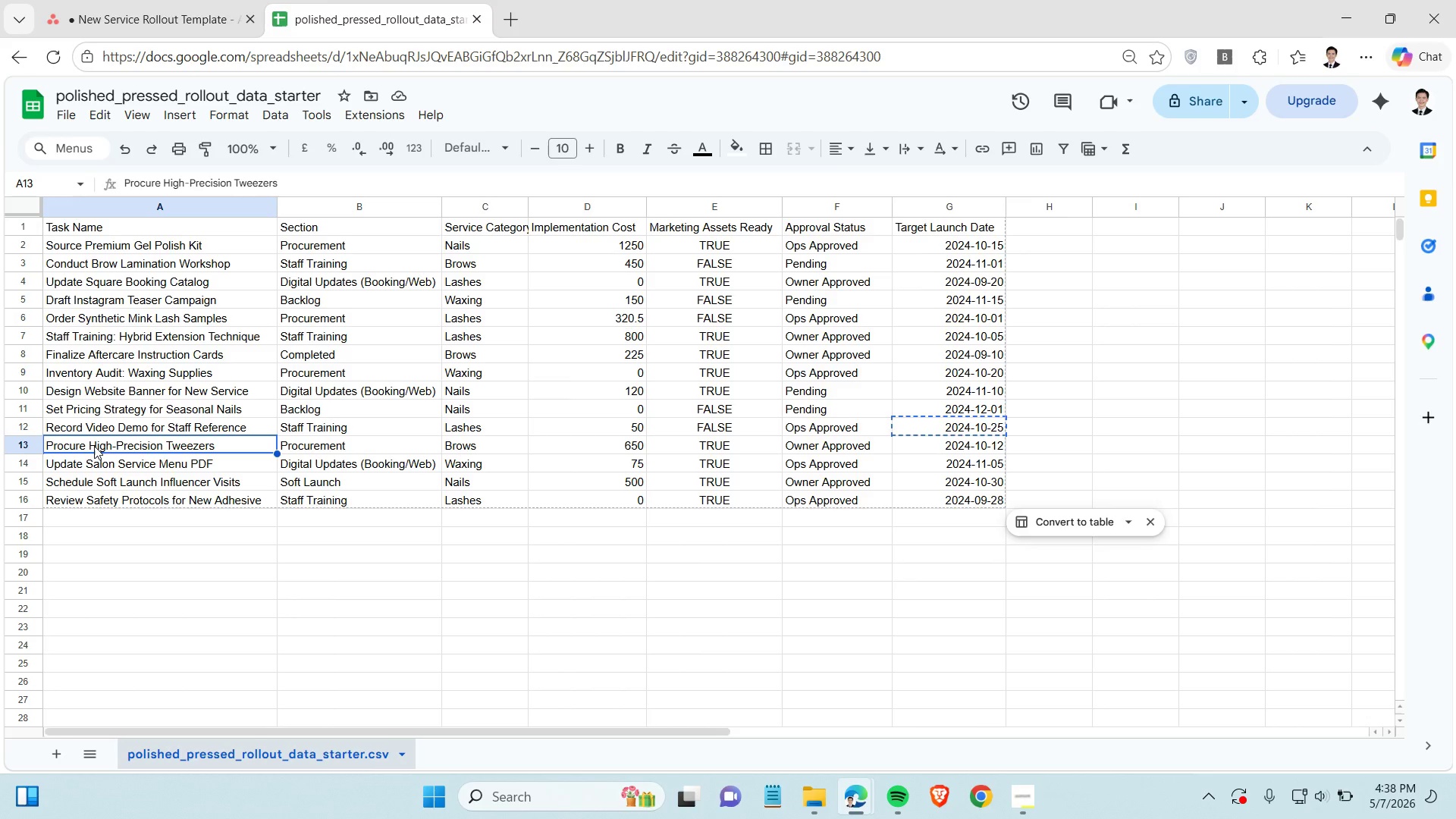 
key(Control+C)
 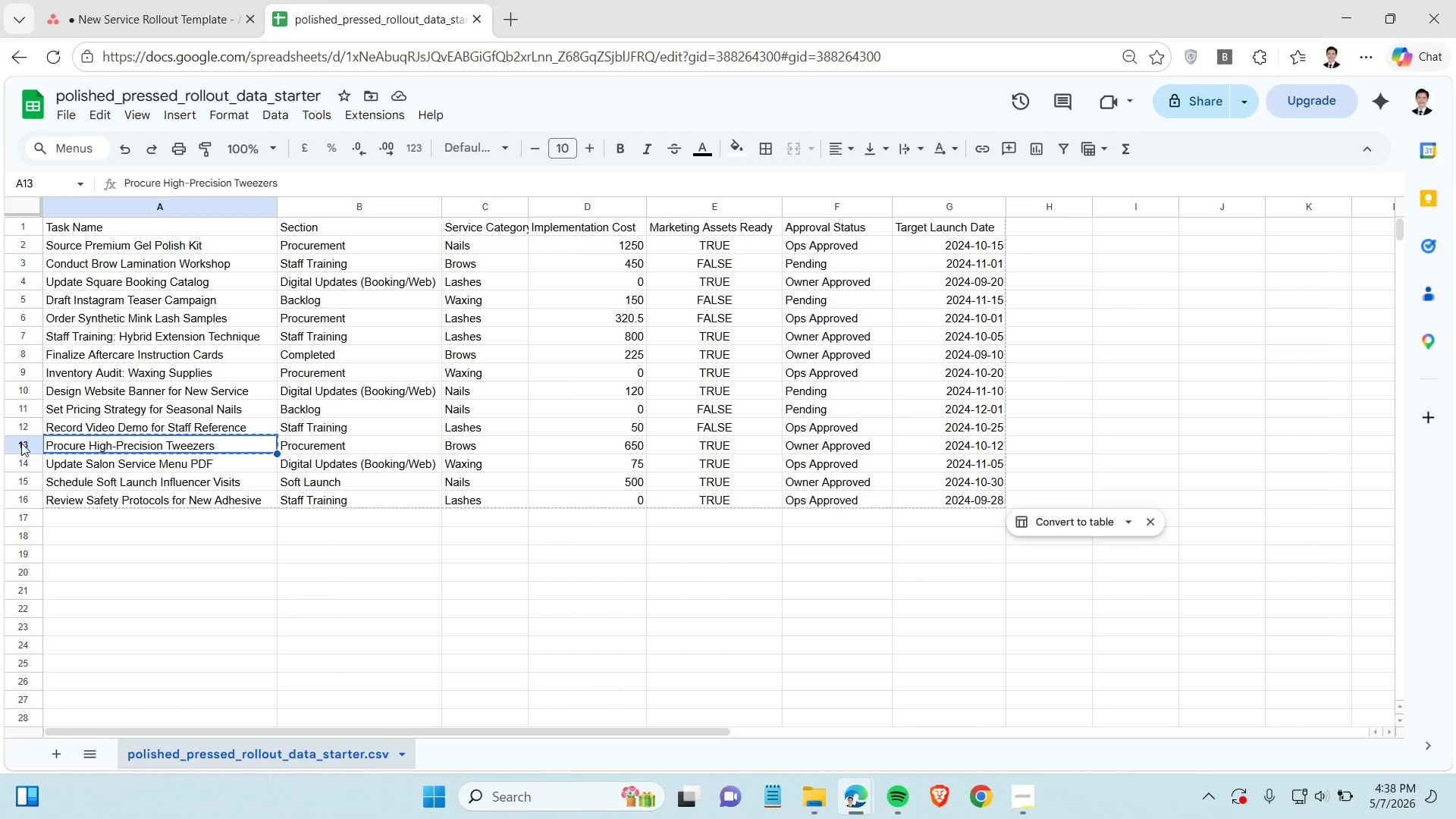 
left_click([21, 443])
 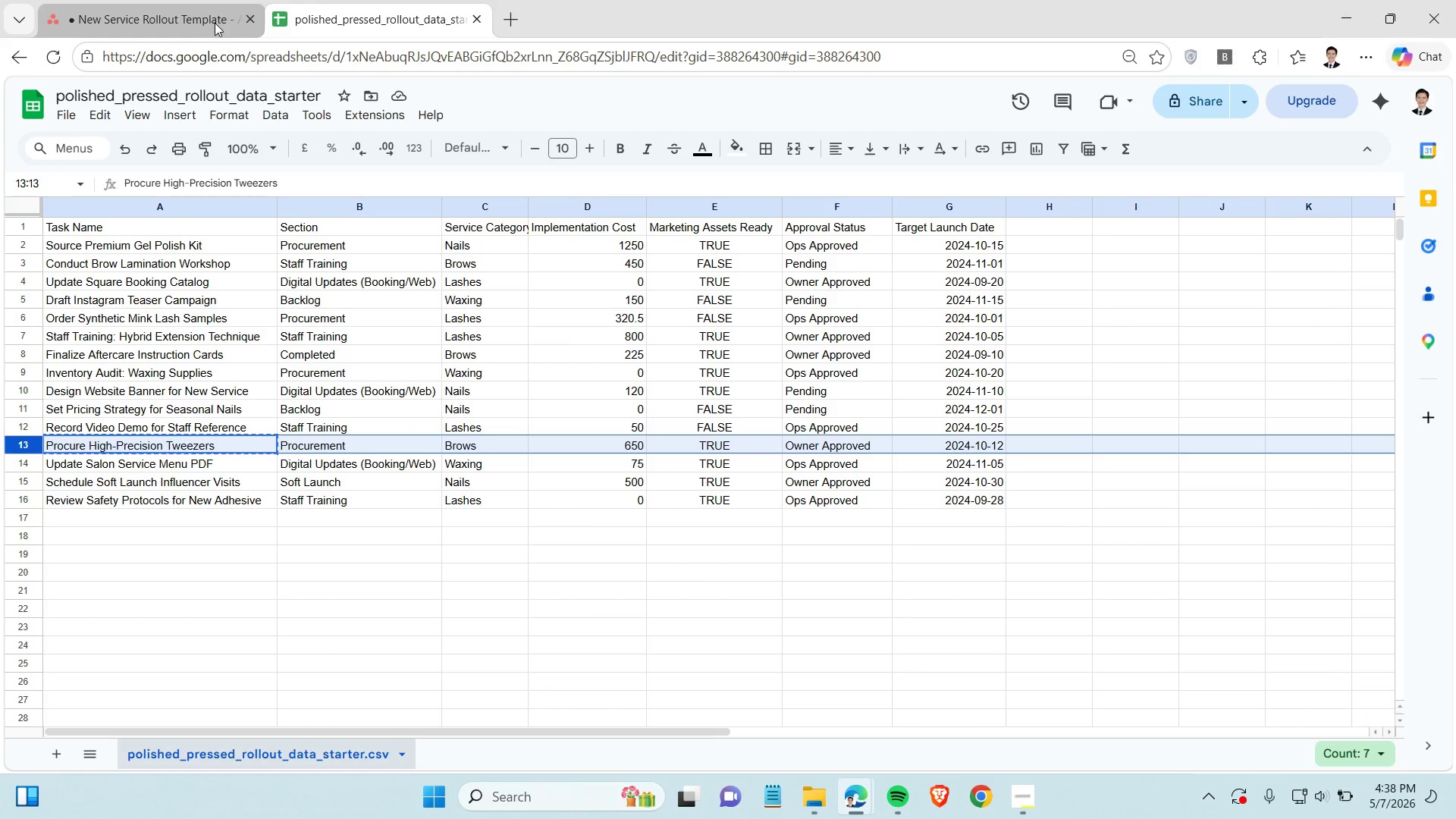 
left_click([200, 17])
 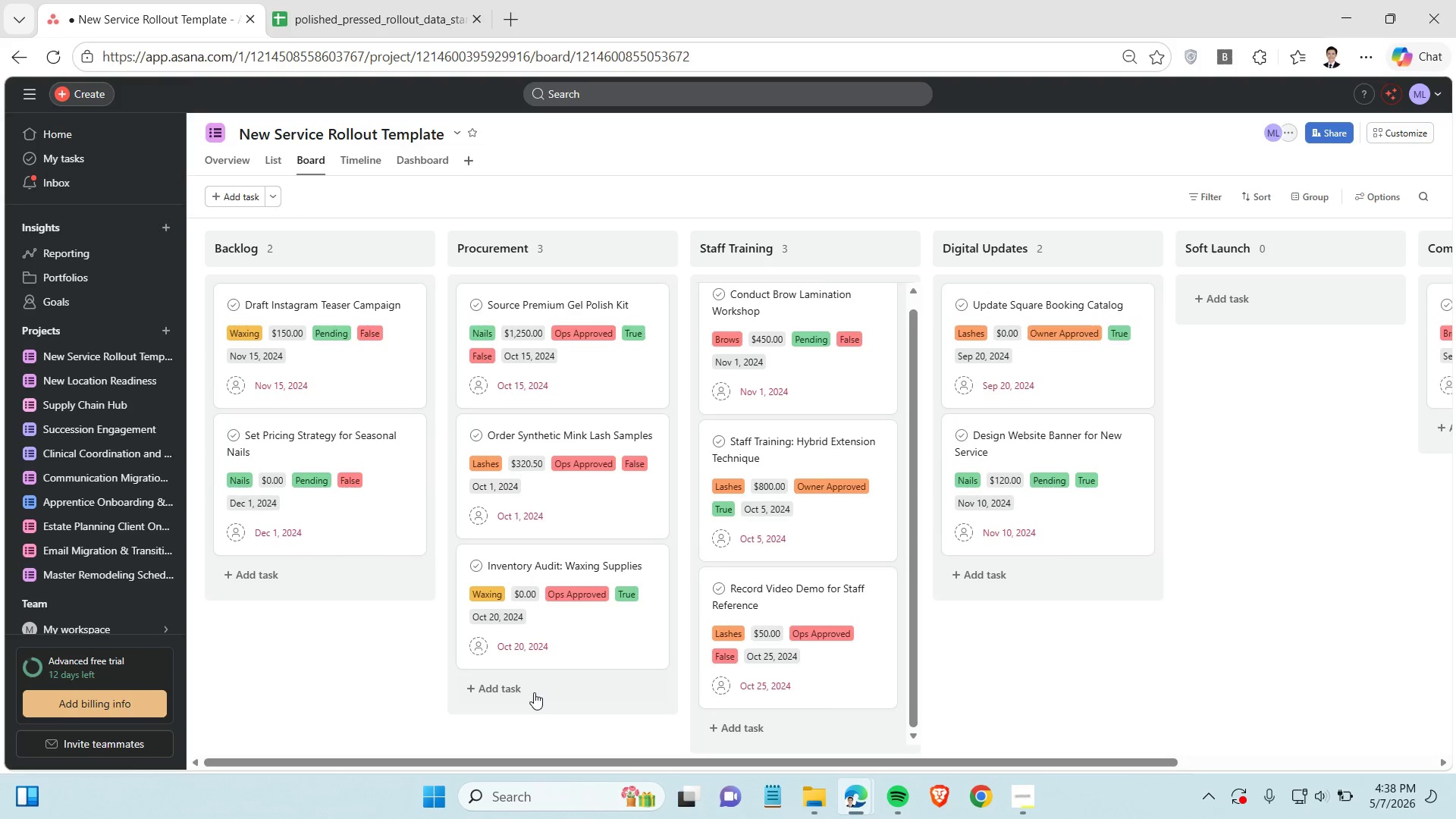 
left_click([533, 692])
 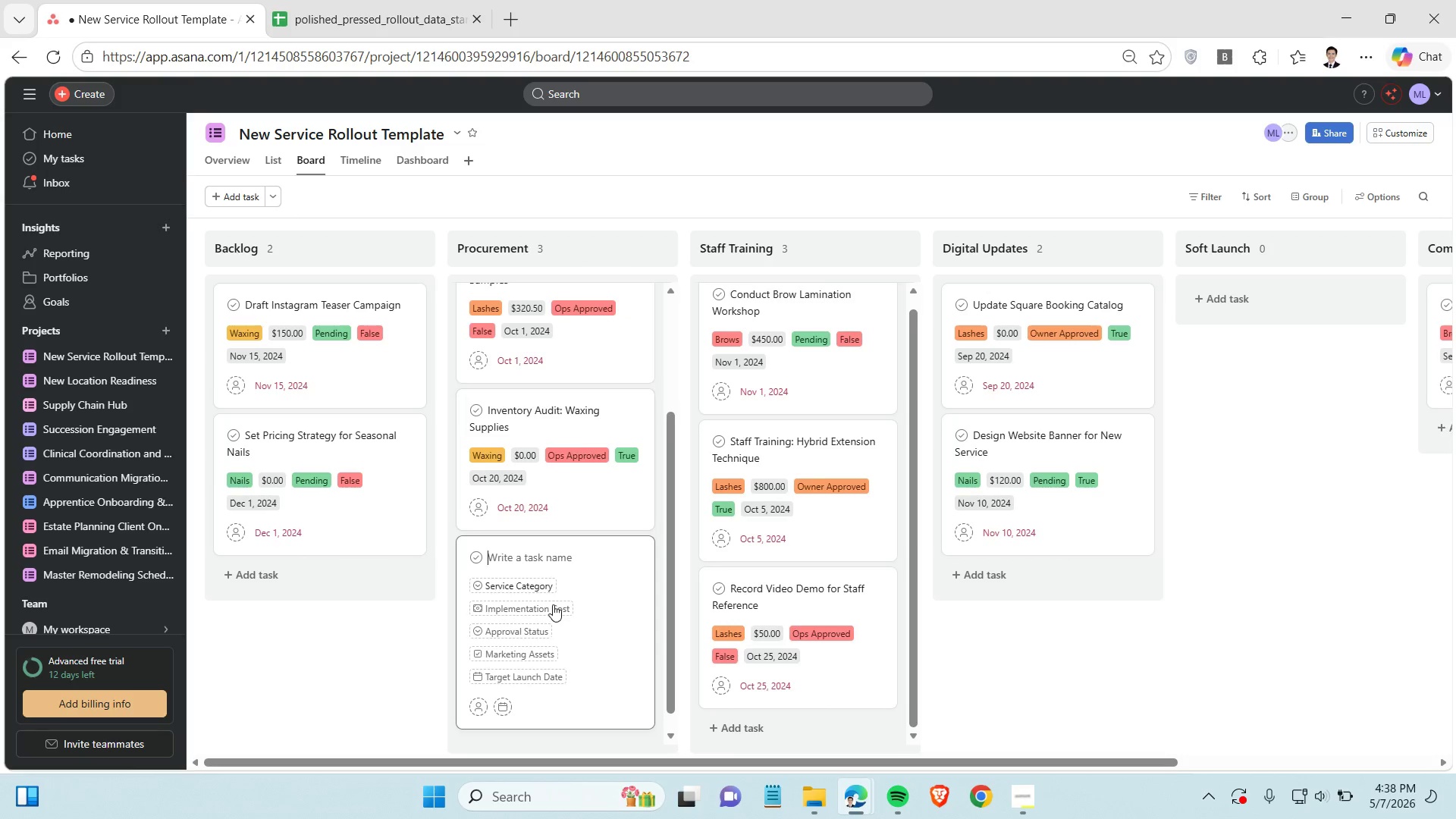 
scroll: coordinate [553, 604], scroll_direction: down, amount: 3.0
 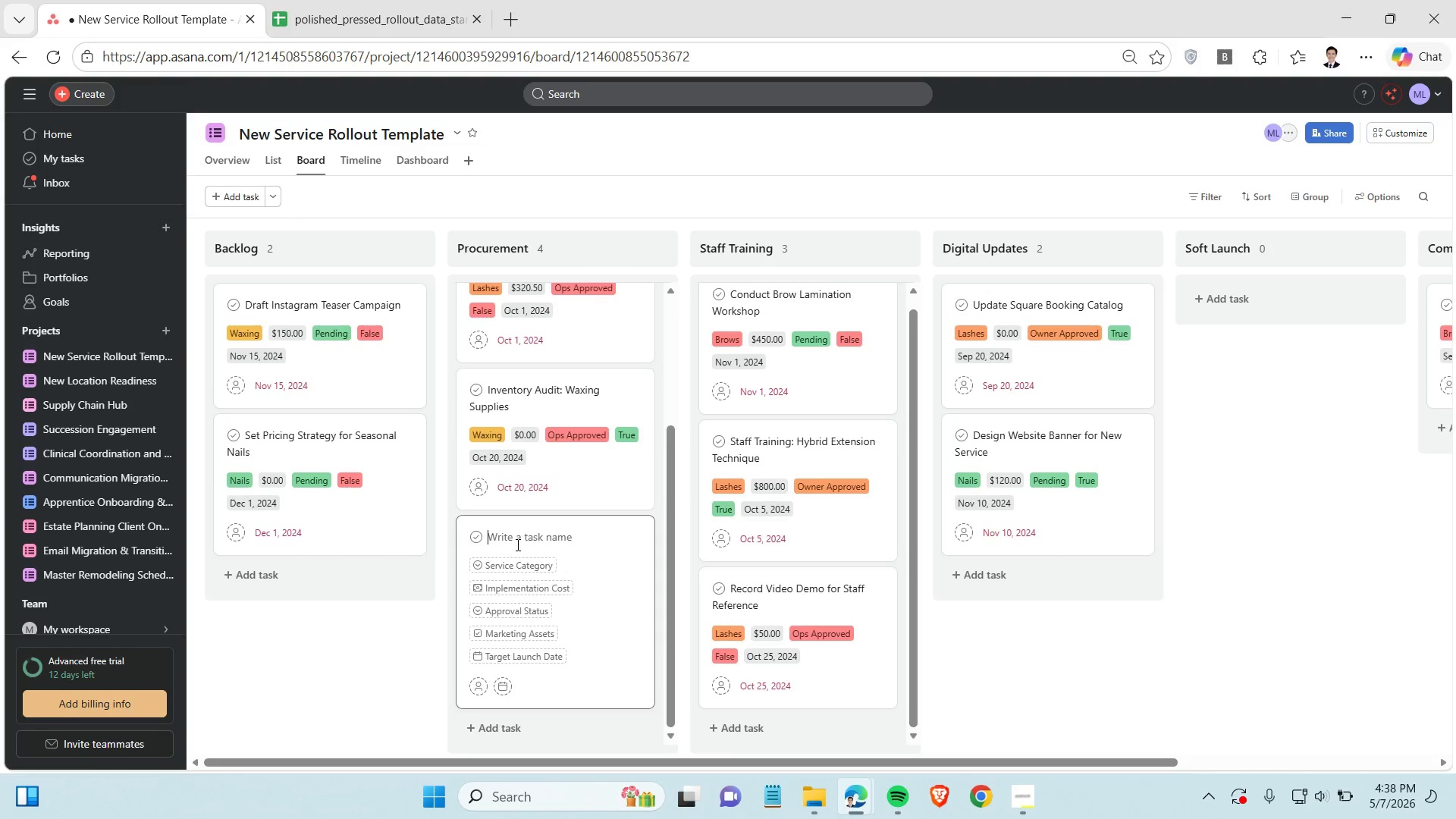 
key(Control+V)
 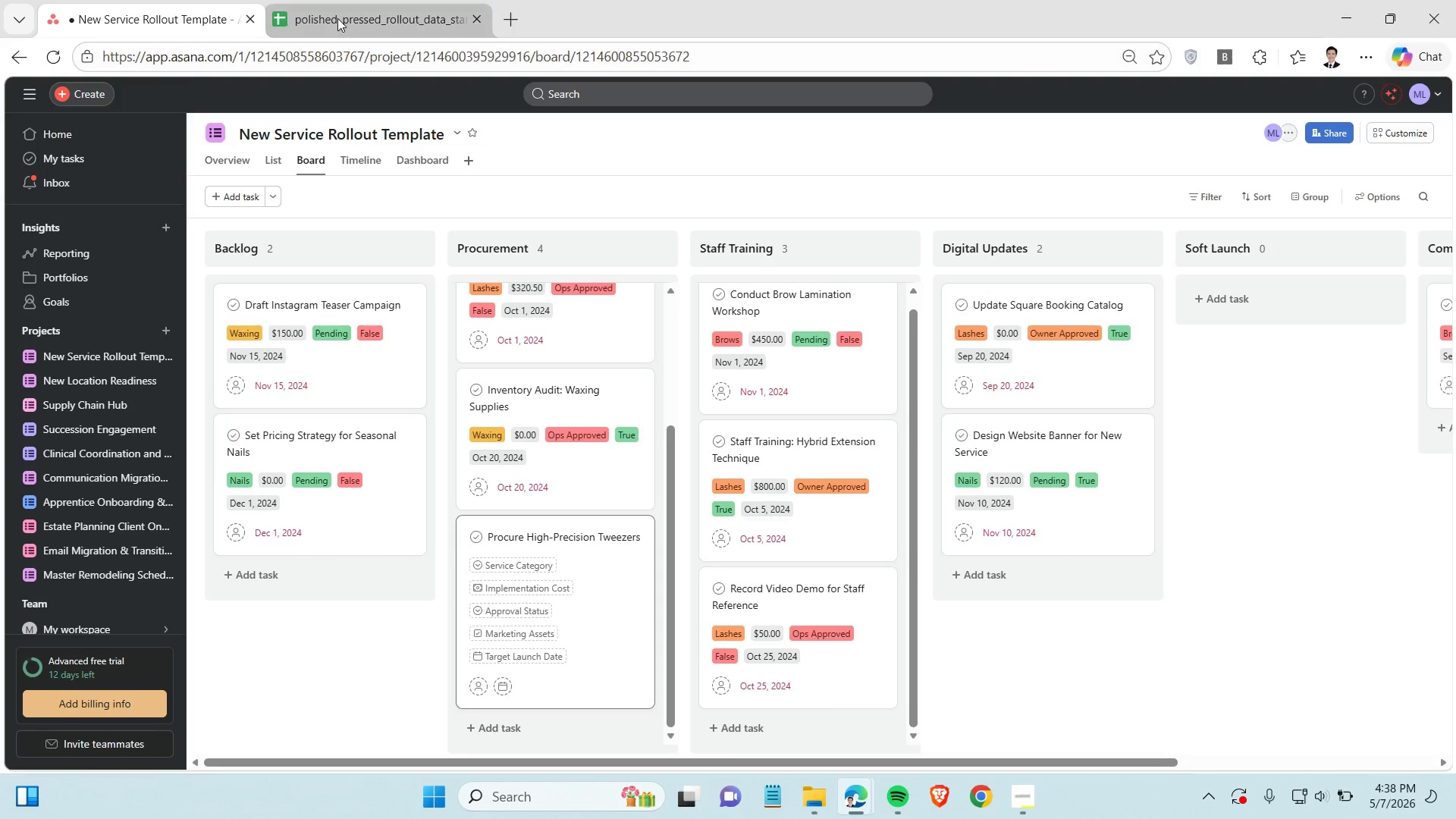 
left_click([337, 18])
 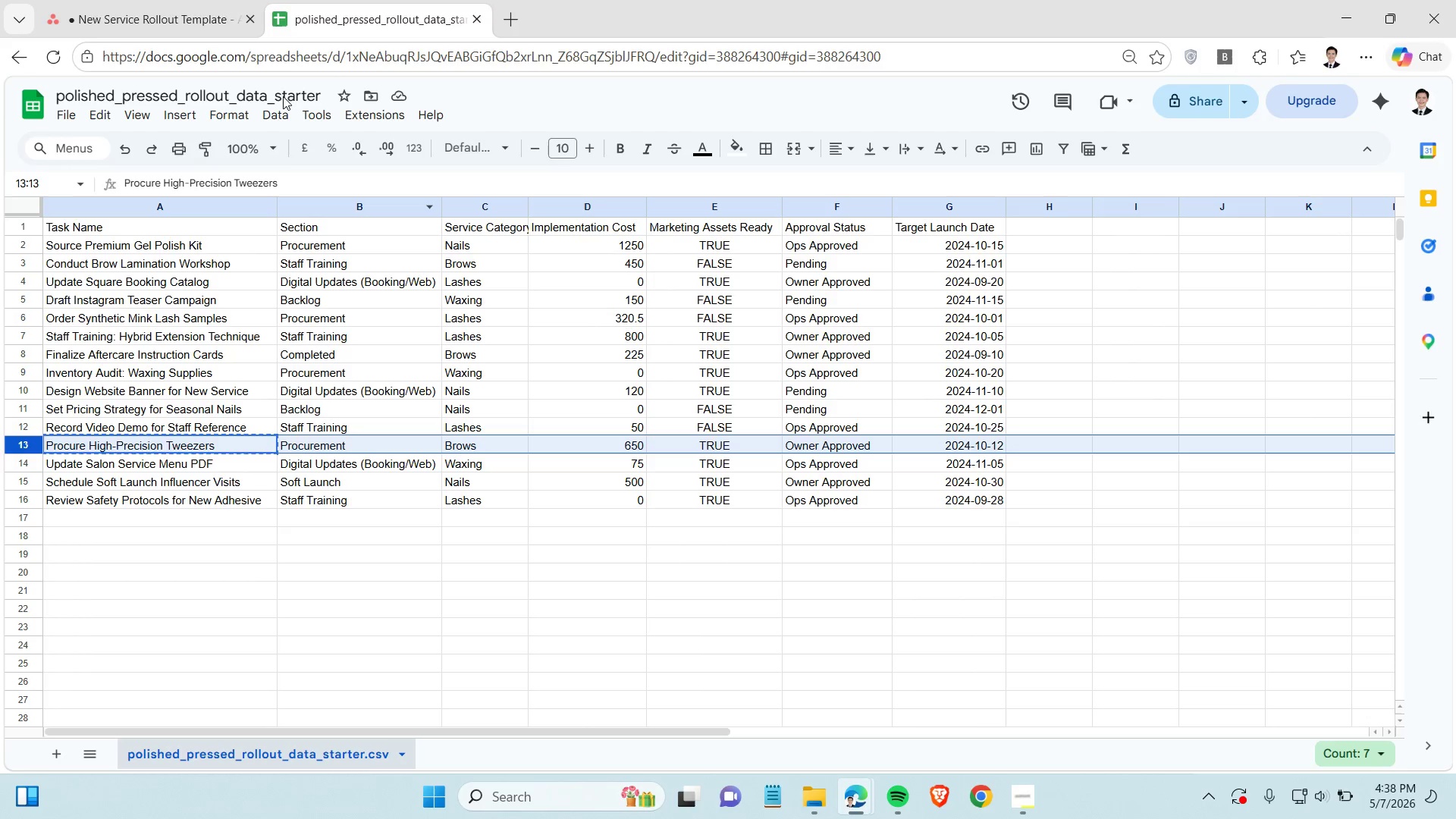 
left_click([187, 25])
 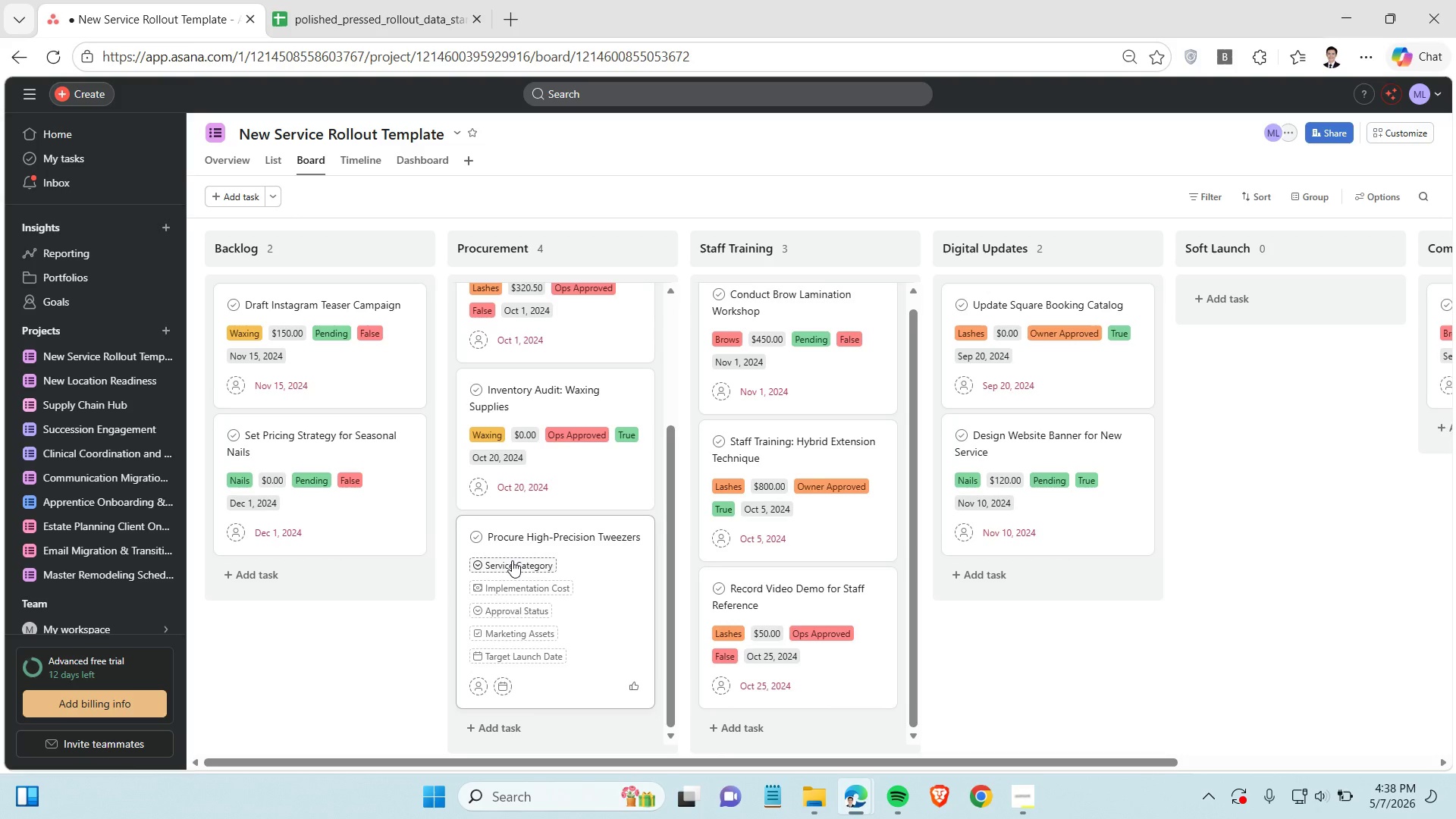 
left_click([512, 560])
 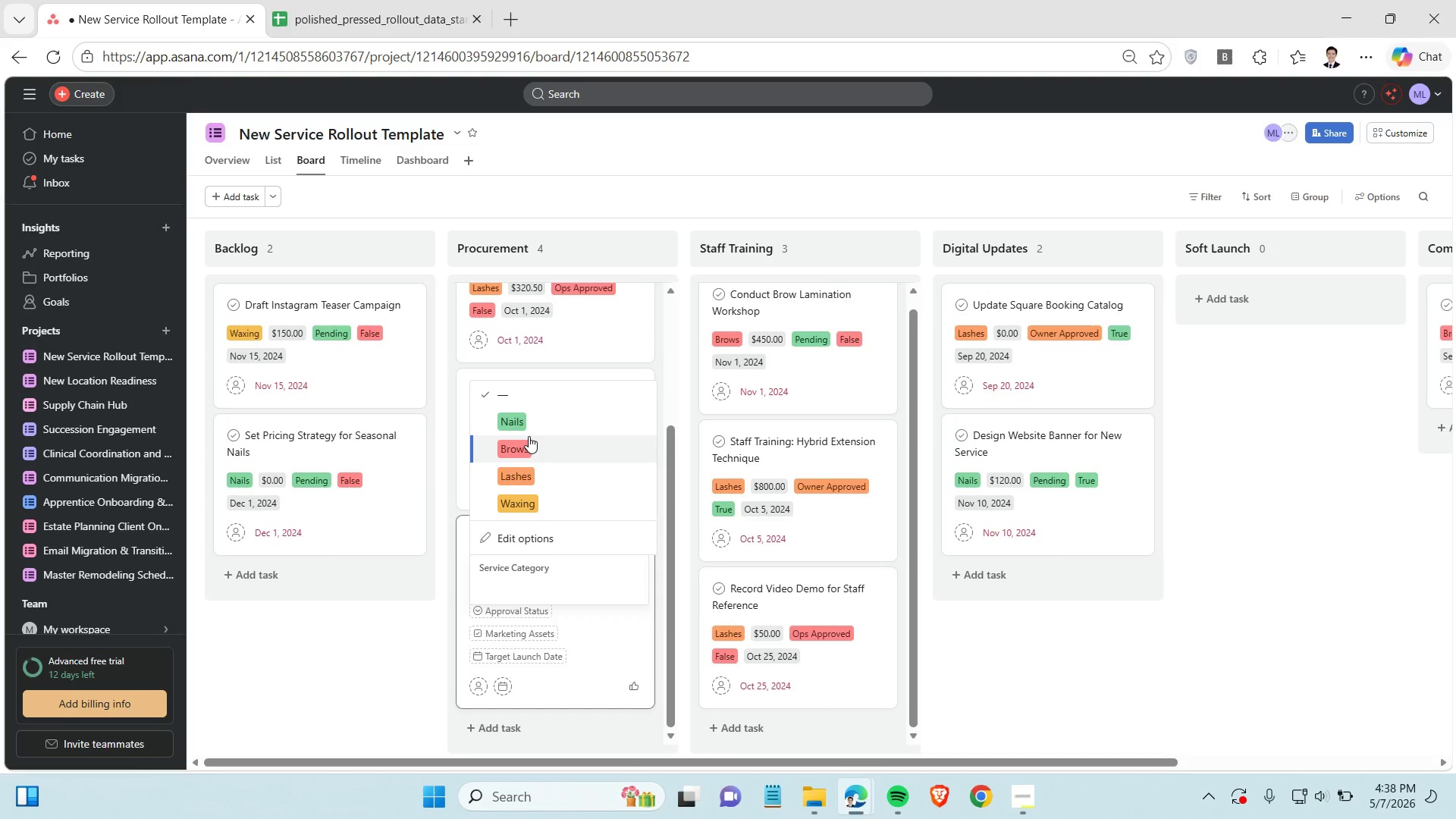 
left_click([529, 438])
 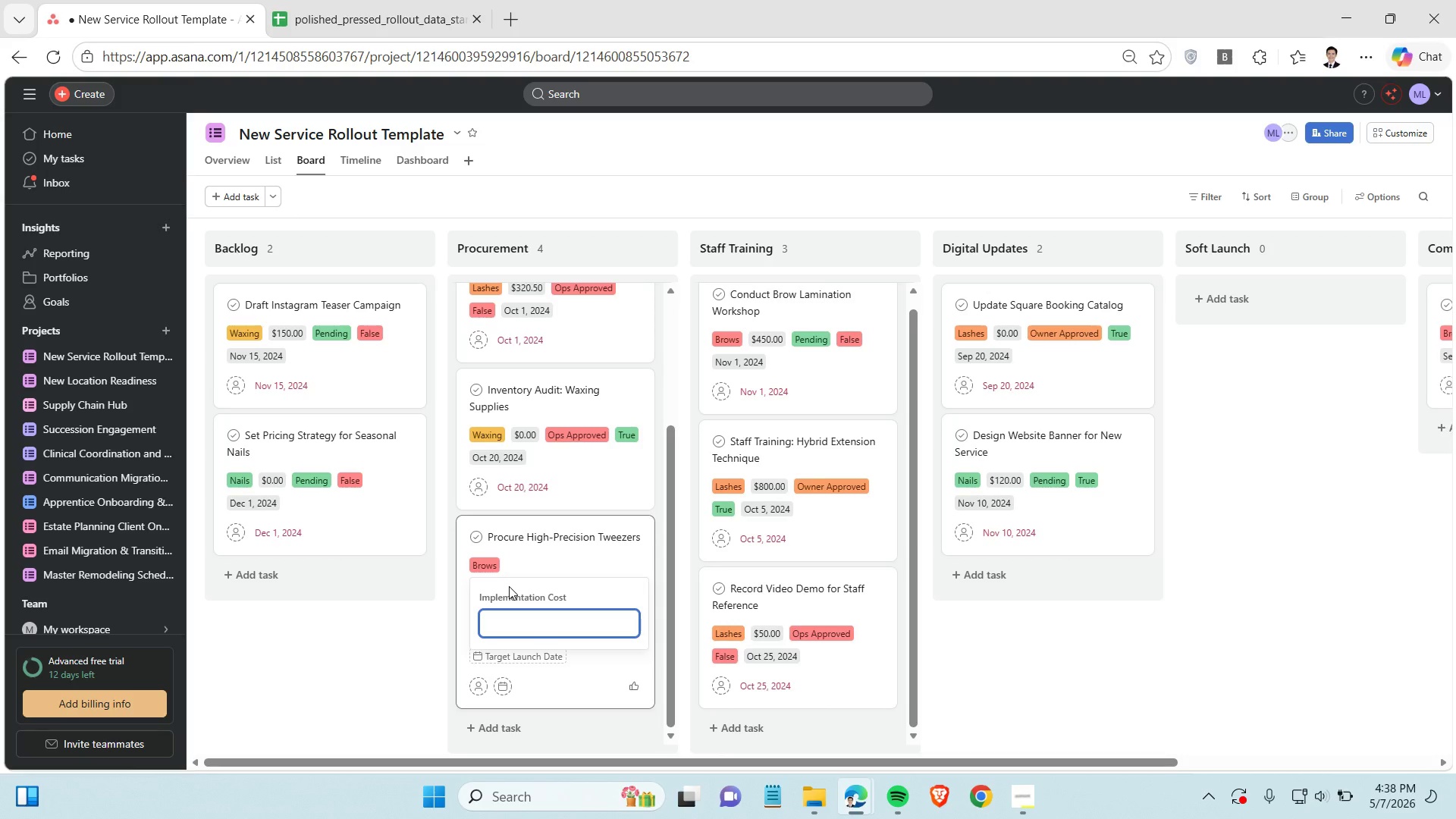 
type(650)
 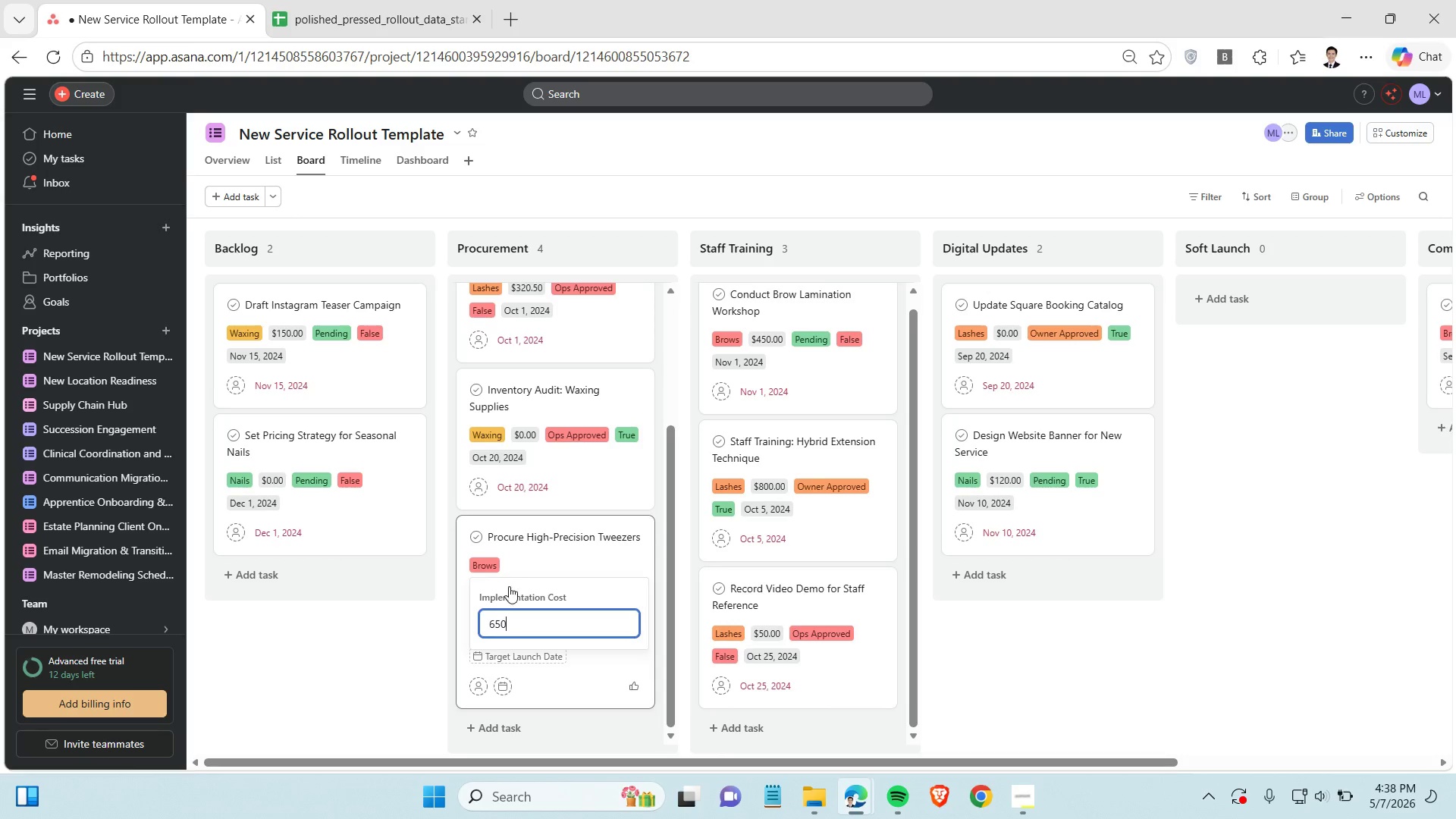 
key(Enter)
 